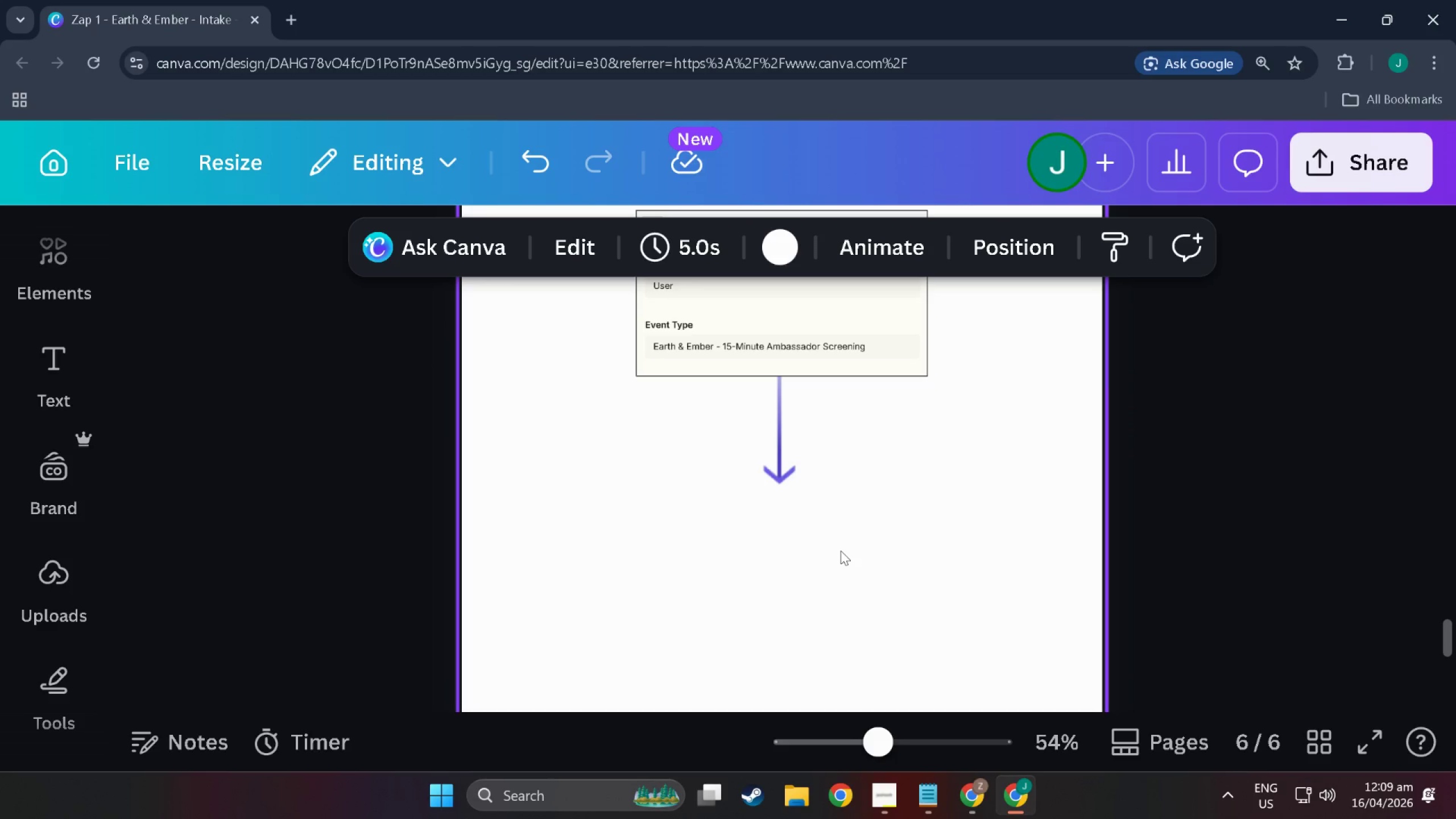 
scroll: coordinate [866, 538], scroll_direction: down, amount: 8.0
 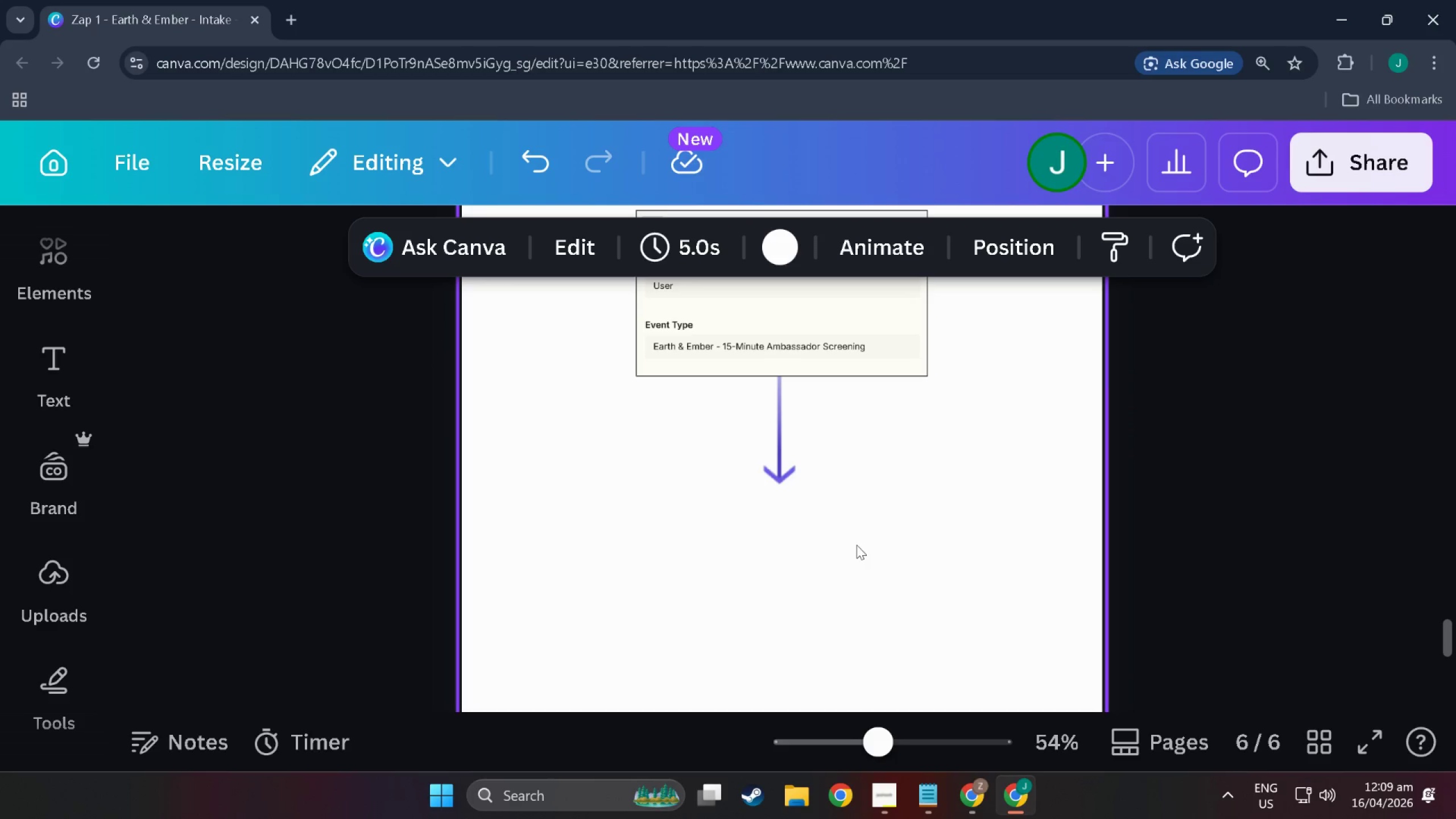 
key(Control+V)
 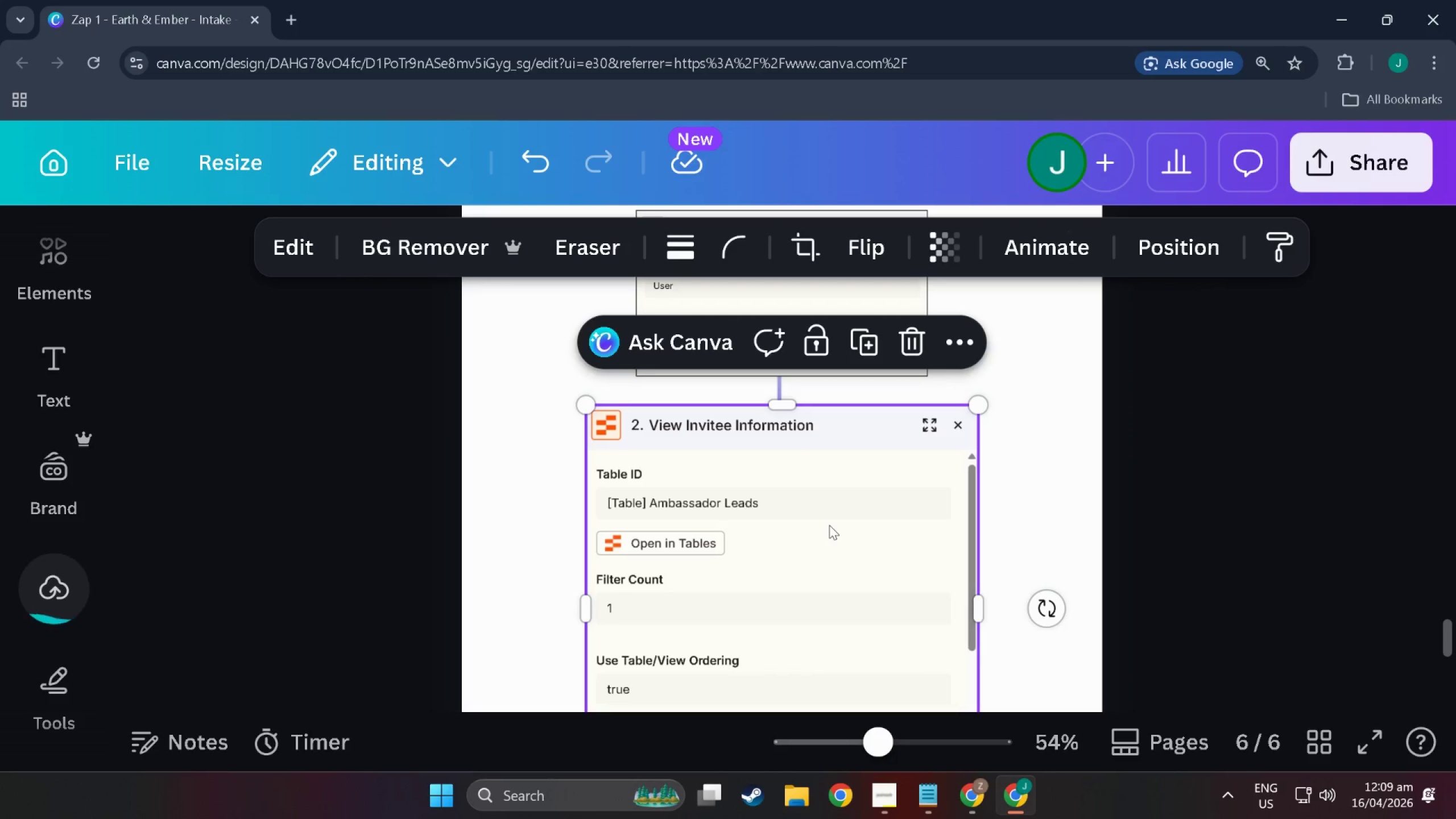 
scroll: coordinate [829, 525], scroll_direction: up, amount: 2.0
 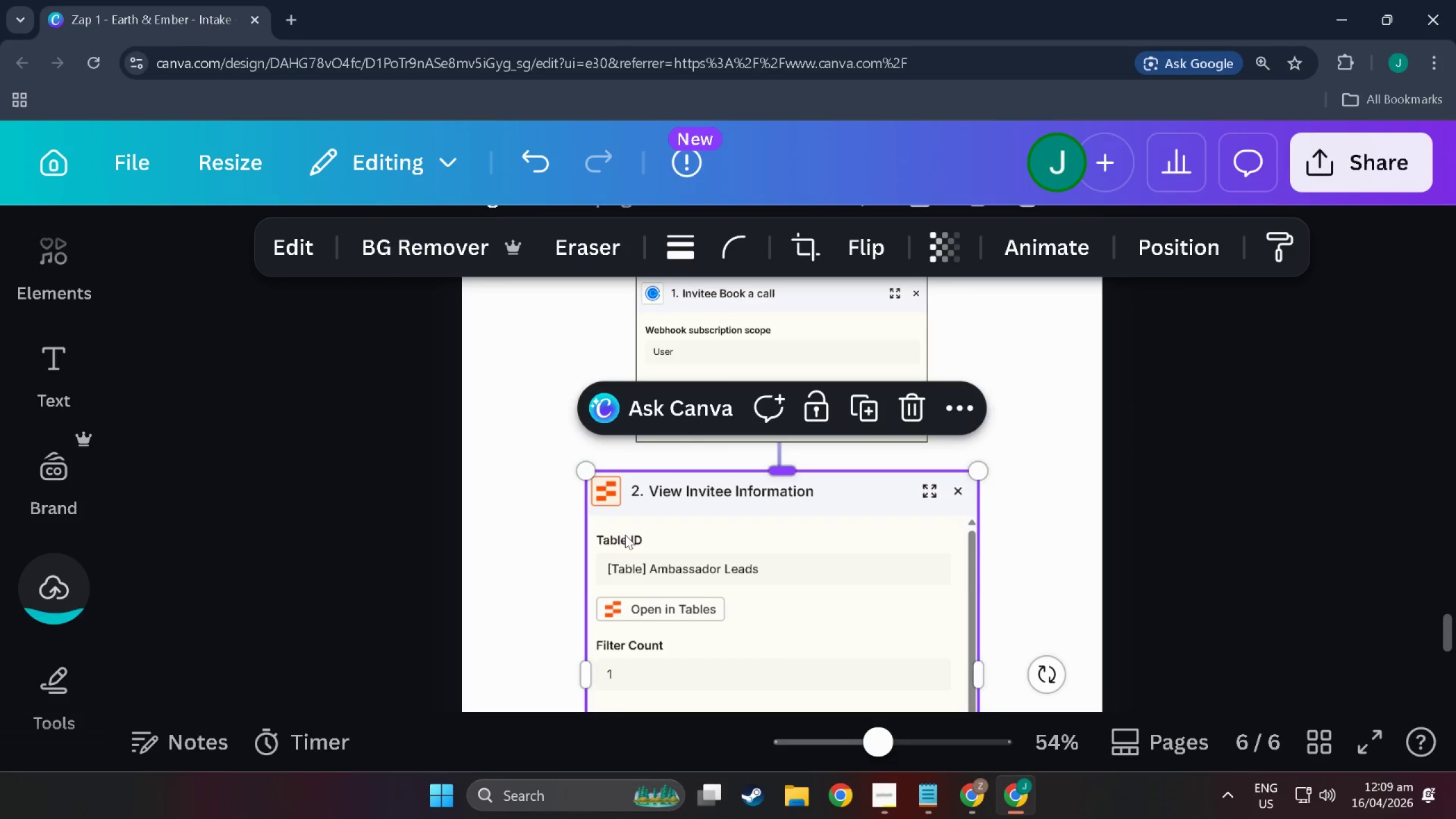 
left_click_drag(start_coordinate=[635, 539], to_coordinate=[679, 535])
 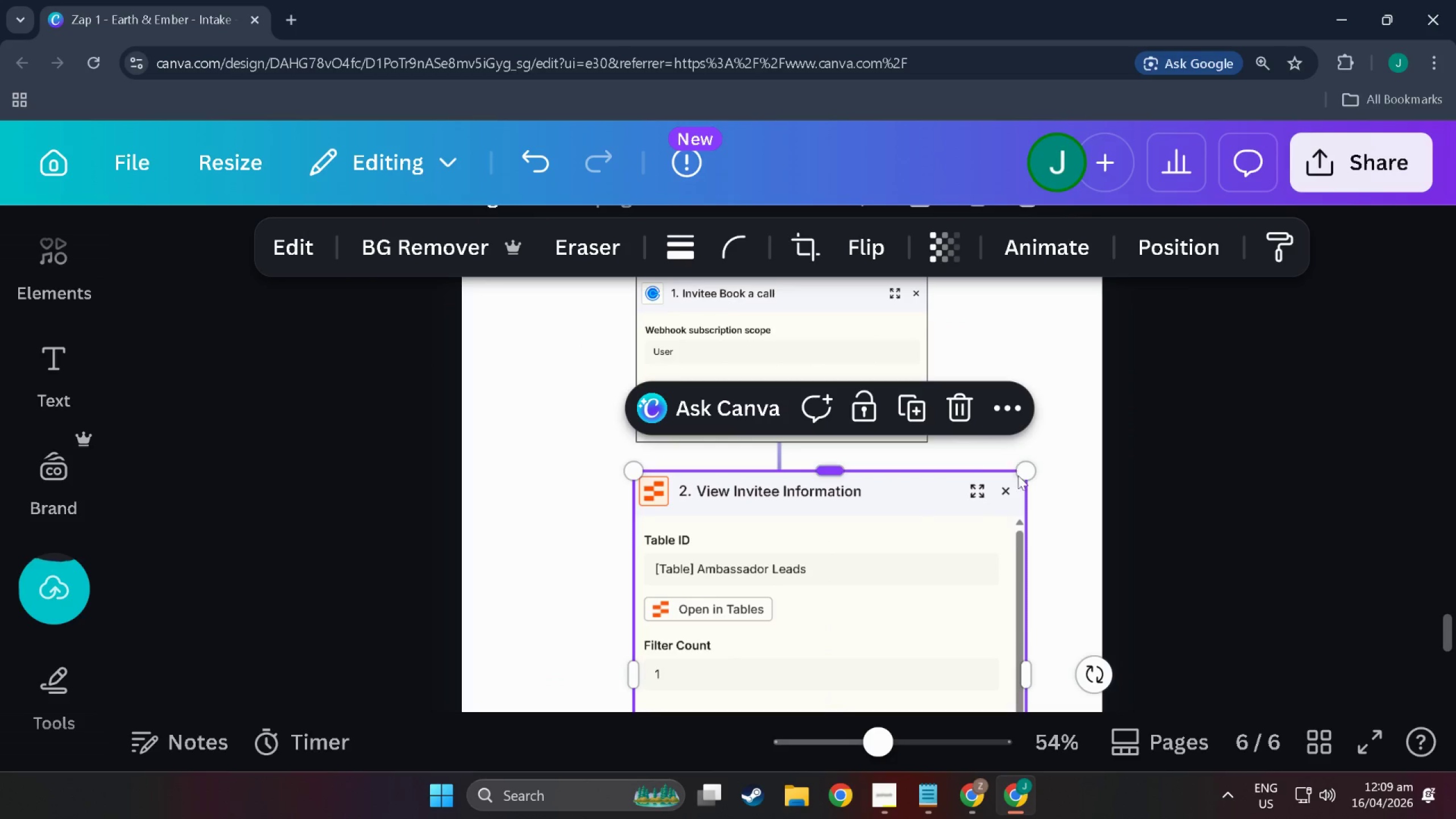 
left_click_drag(start_coordinate=[1024, 475], to_coordinate=[864, 519])
 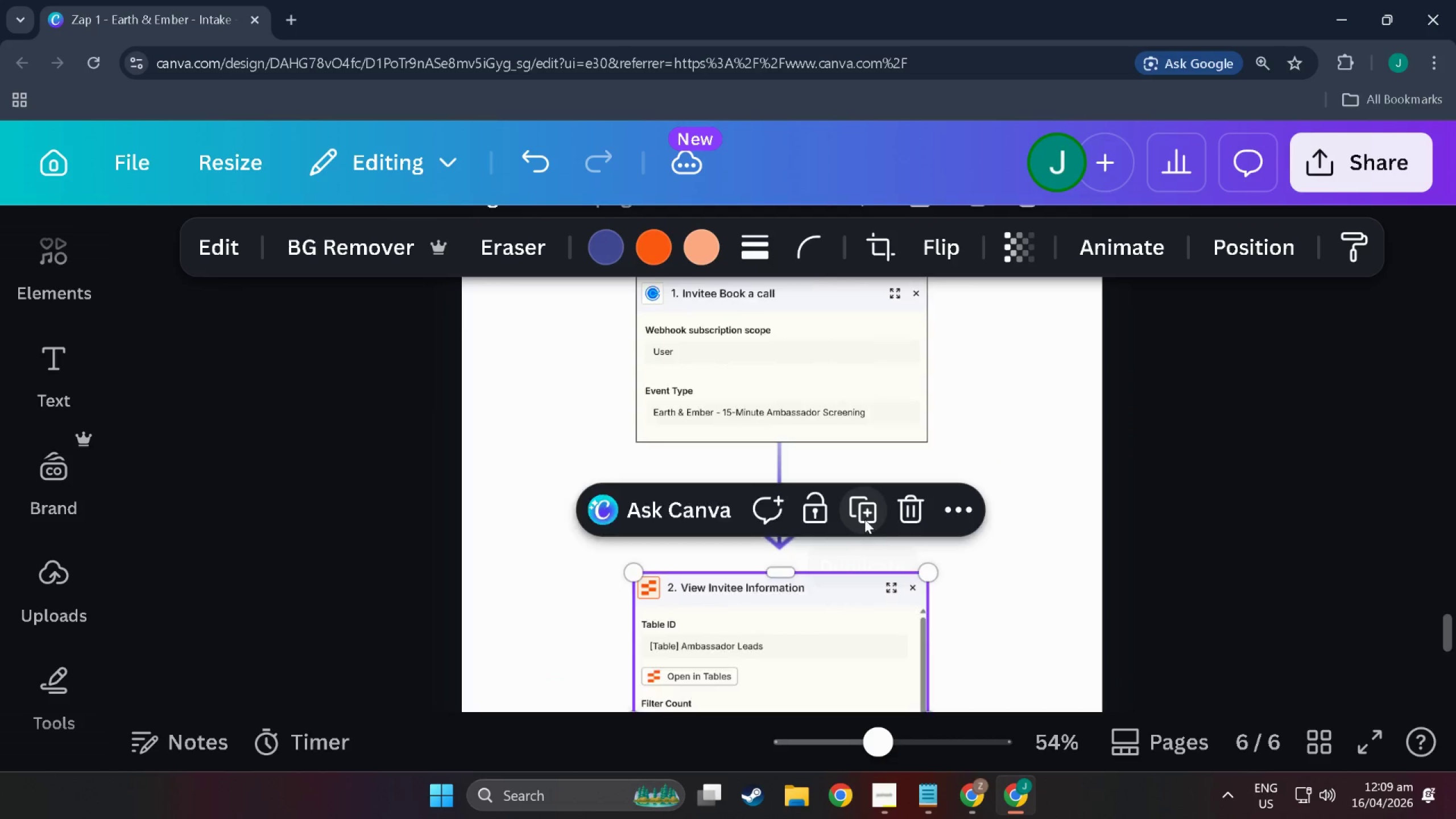 
scroll: coordinate [864, 519], scroll_direction: down, amount: 4.0
 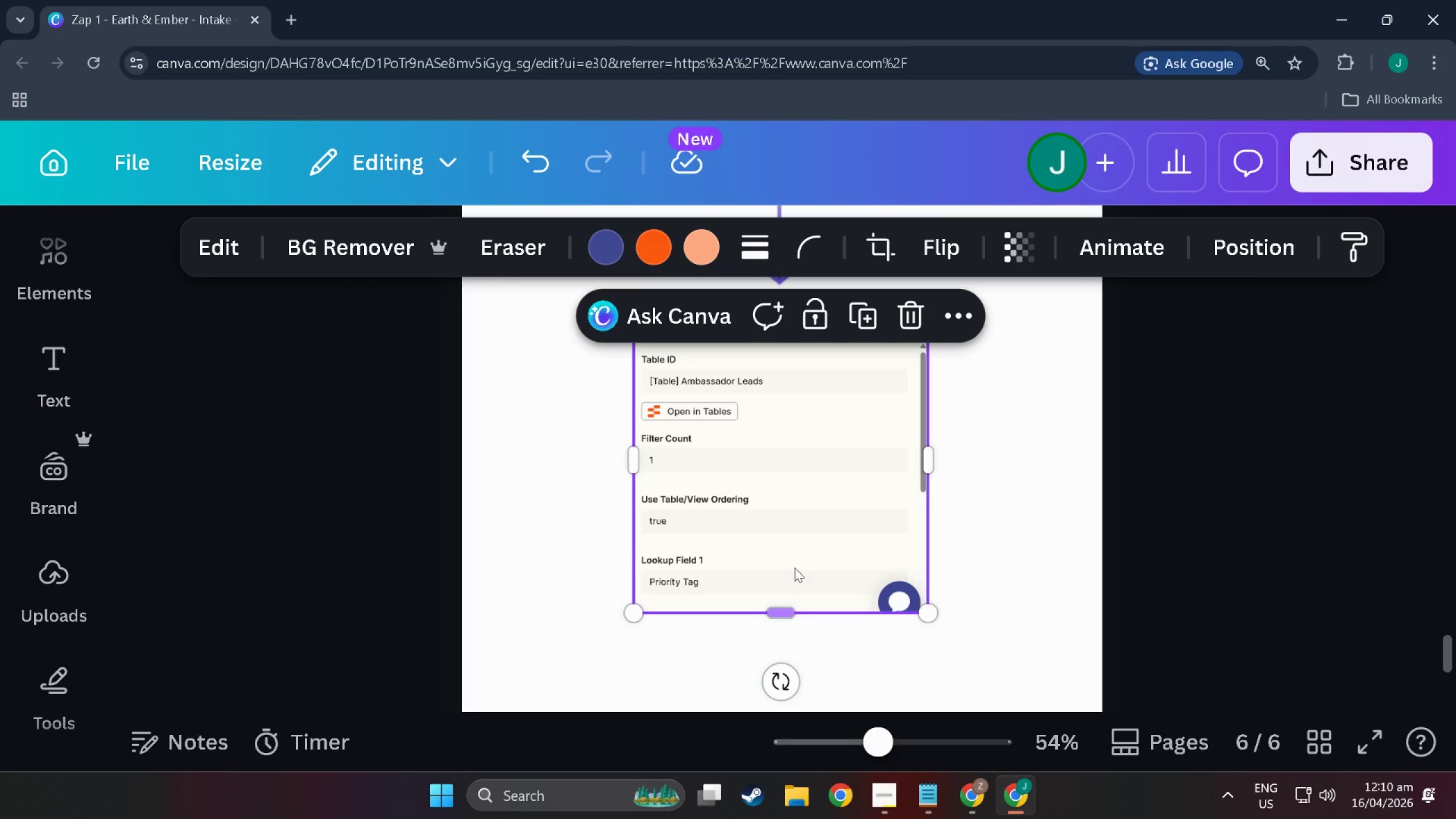 
left_click([1056, 520])
 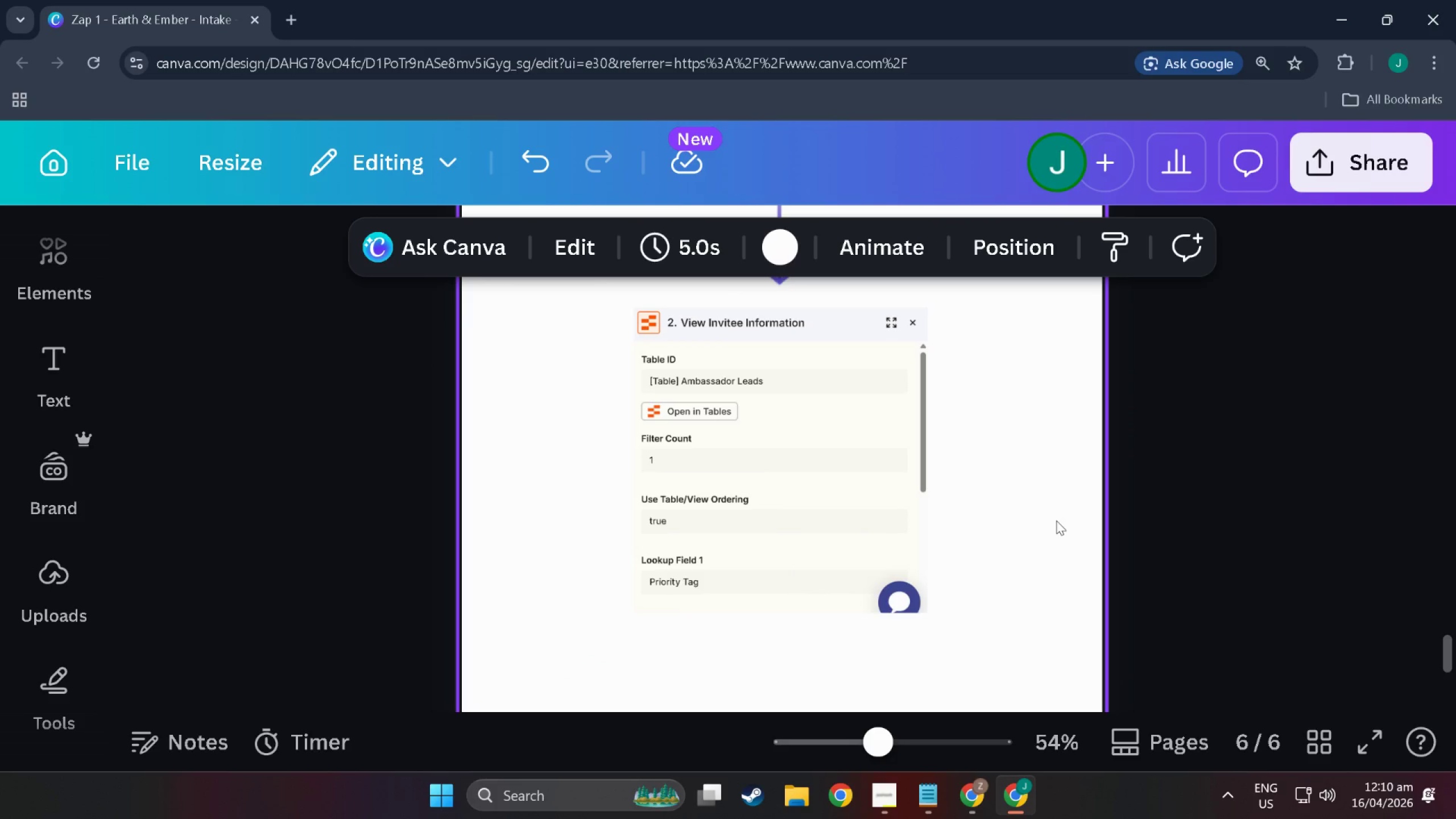 
key(Alt+AltLeft)
 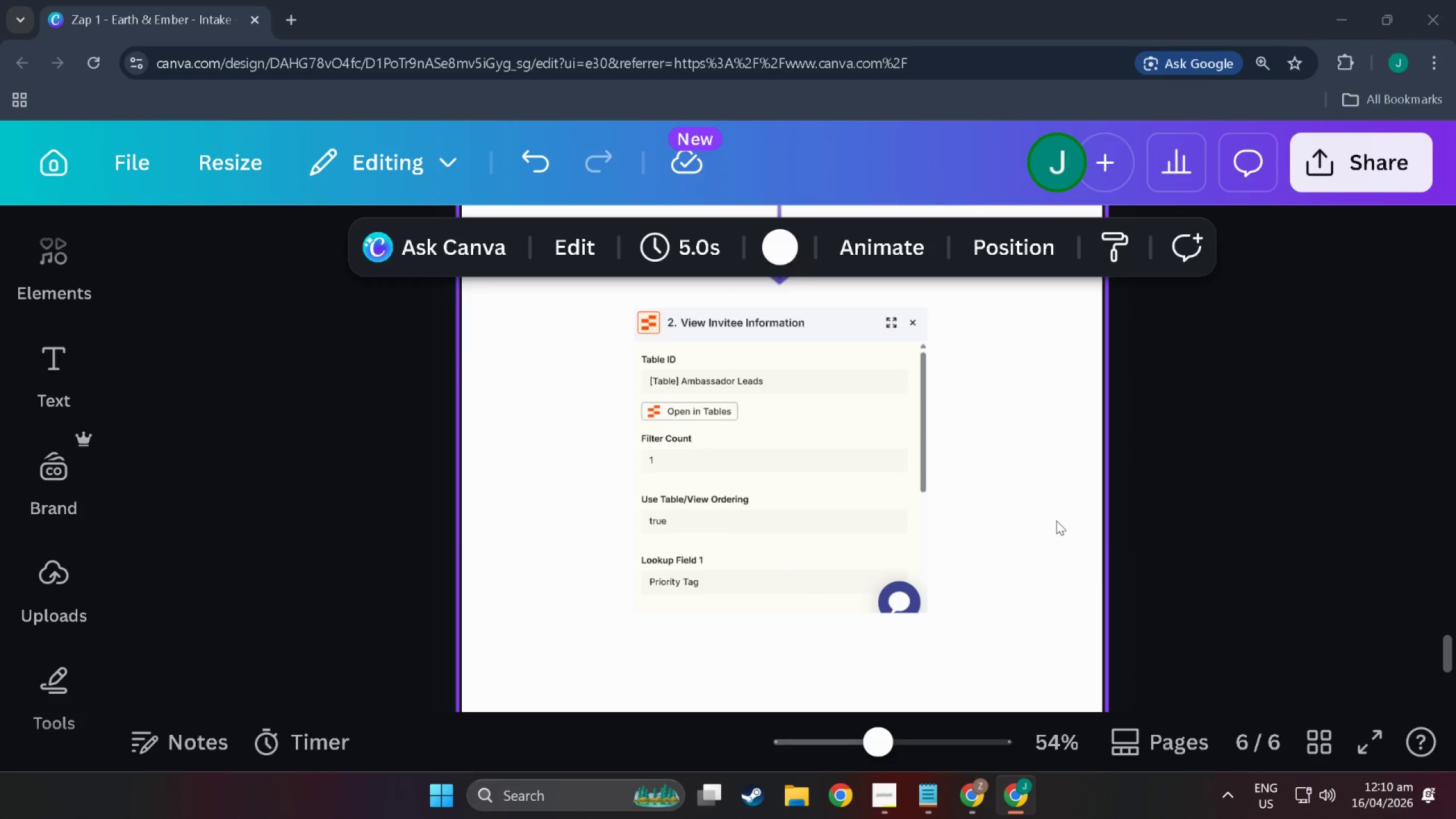 
key(Alt+Tab)
 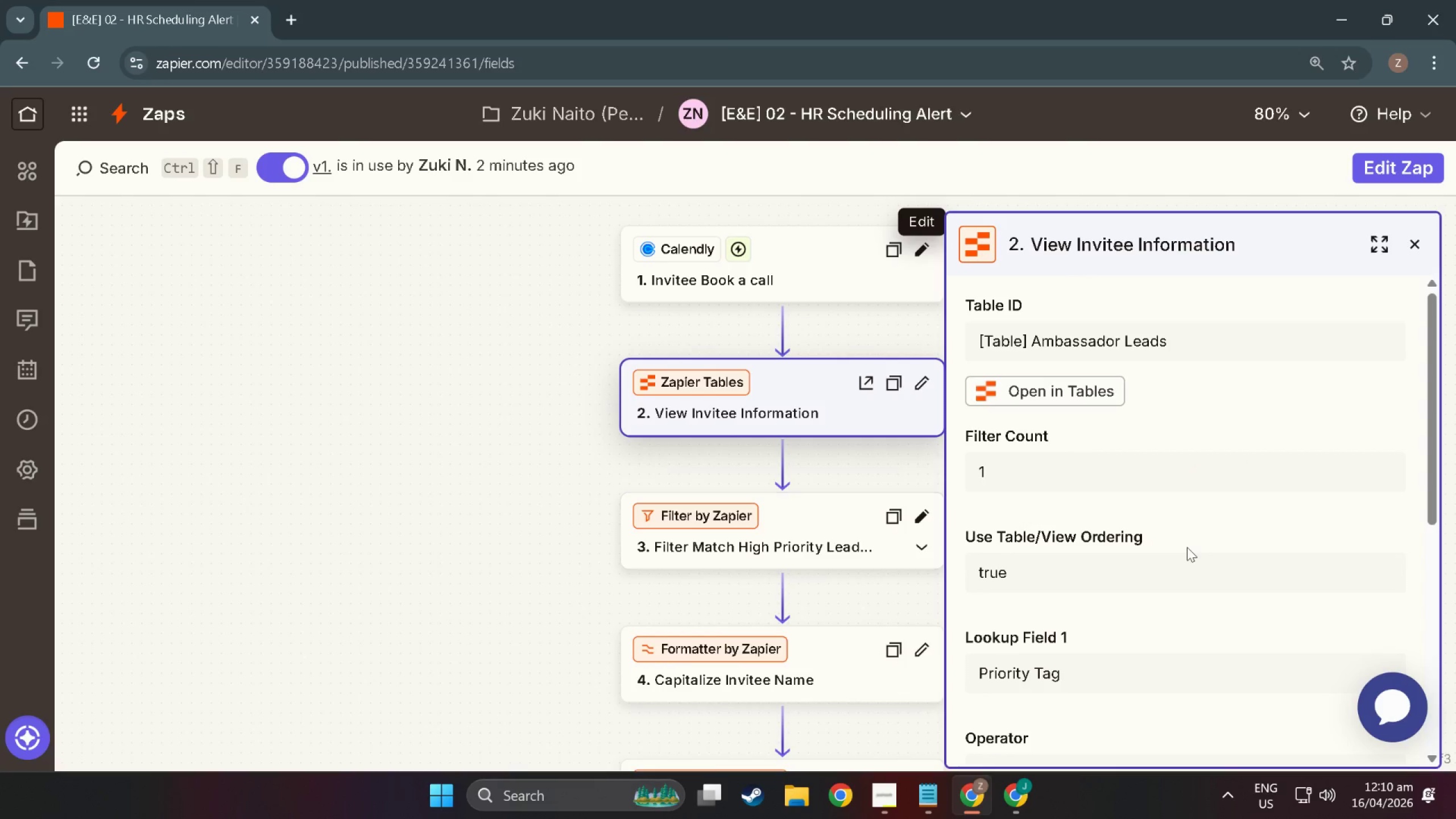 
scroll: coordinate [1231, 567], scroll_direction: down, amount: 16.0
 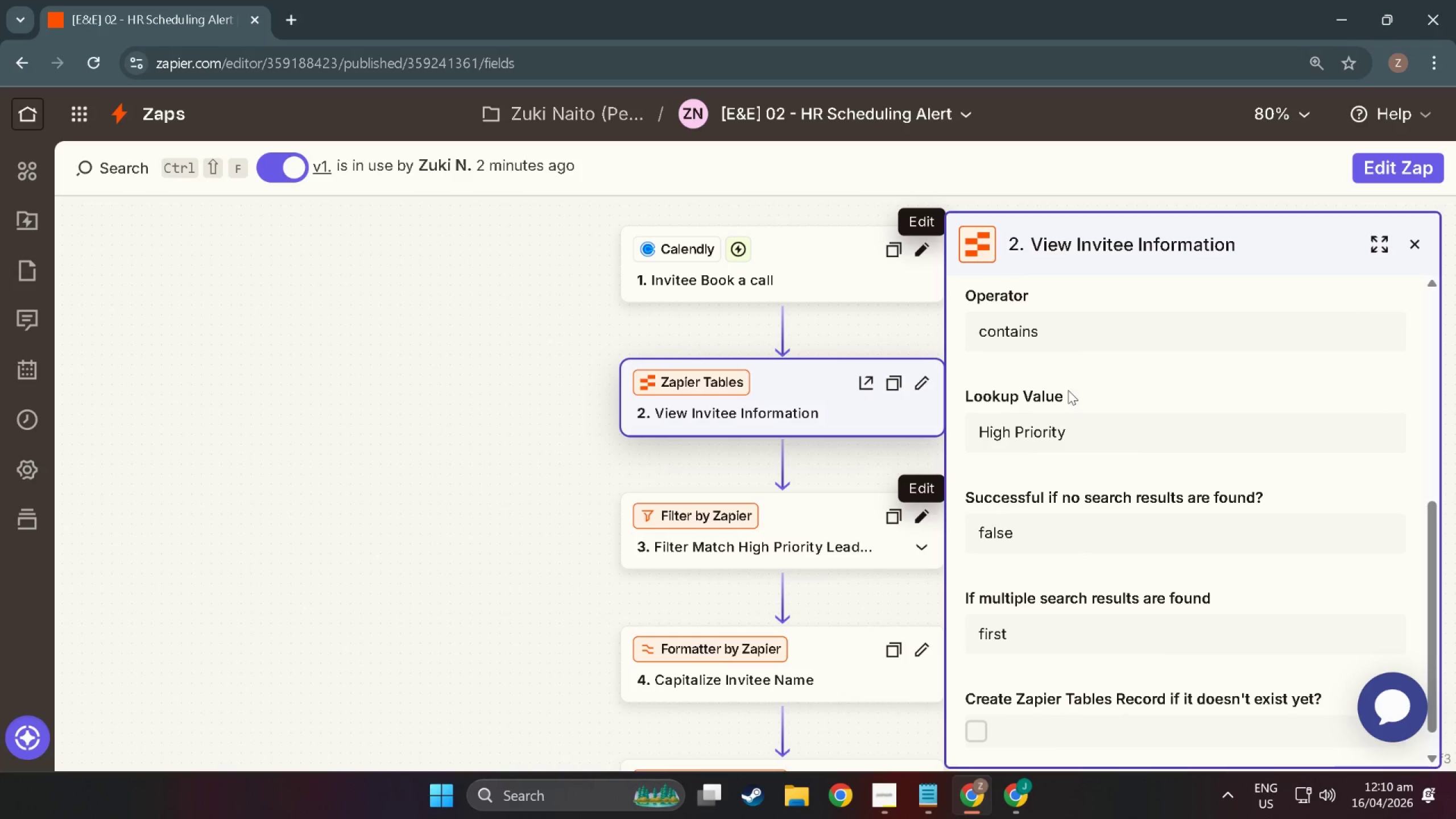 
key(Alt+AltLeft)
 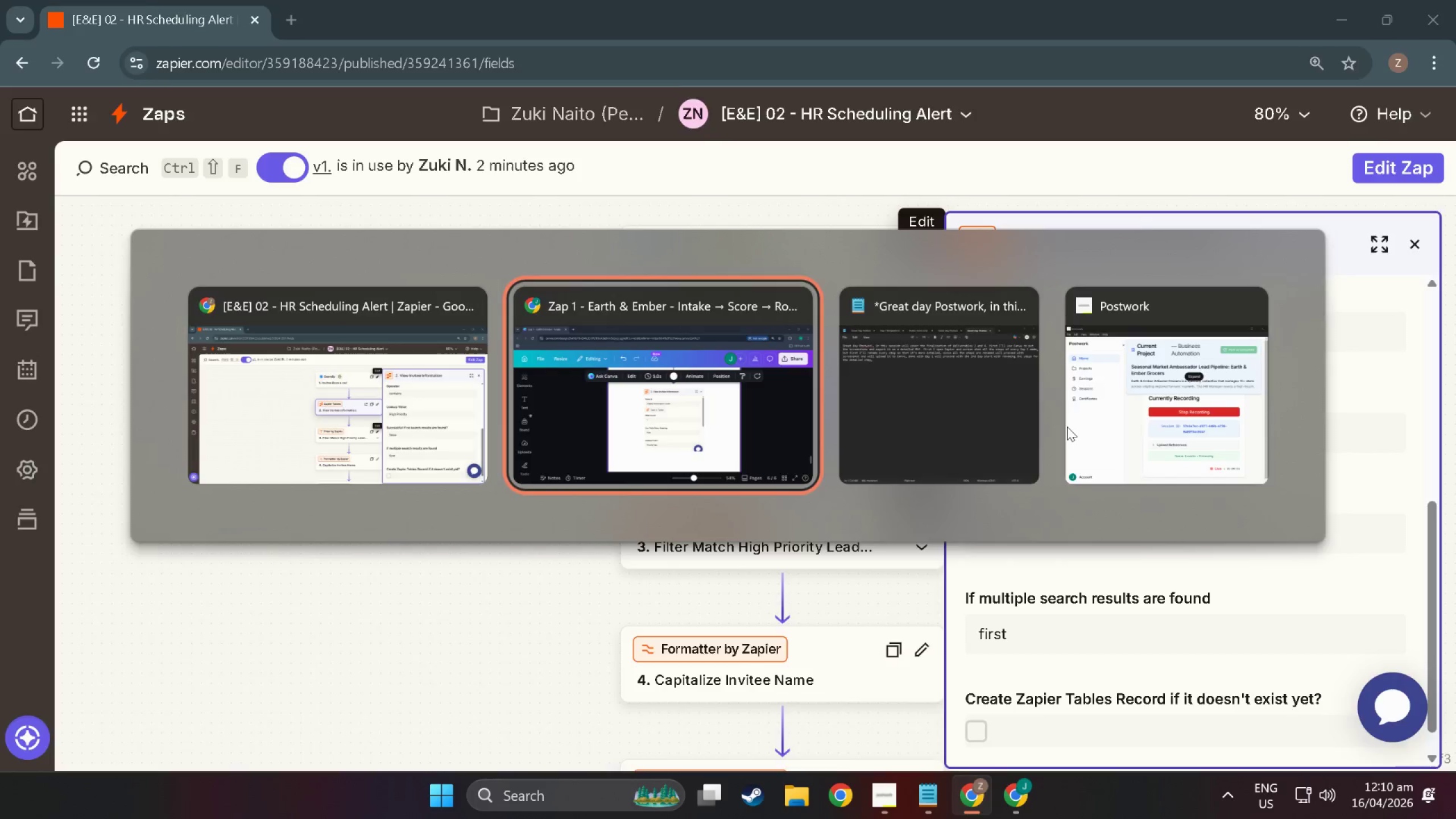 
key(Alt+Tab)
 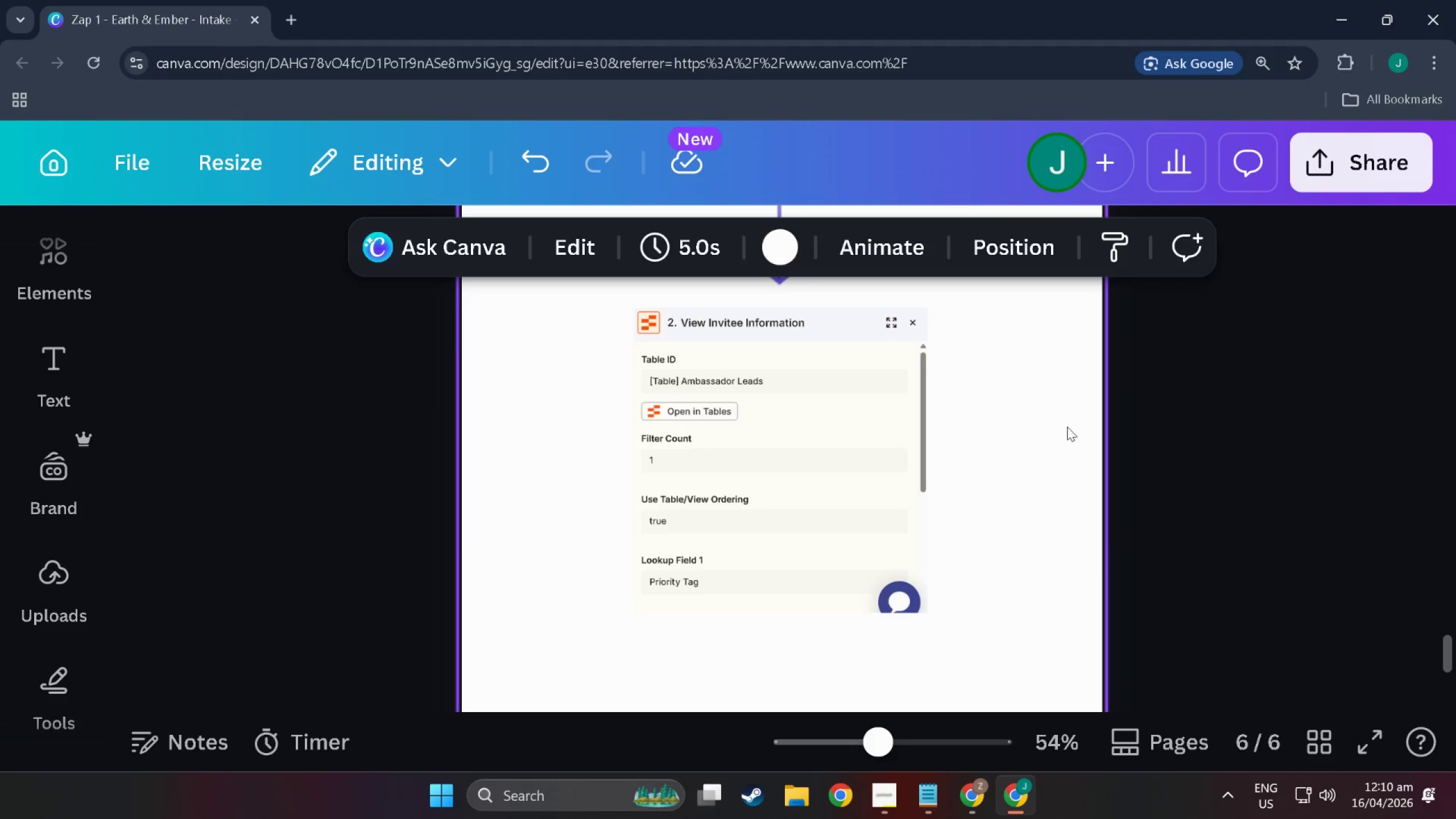 
scroll: coordinate [1067, 427], scroll_direction: none, amount: 0.0
 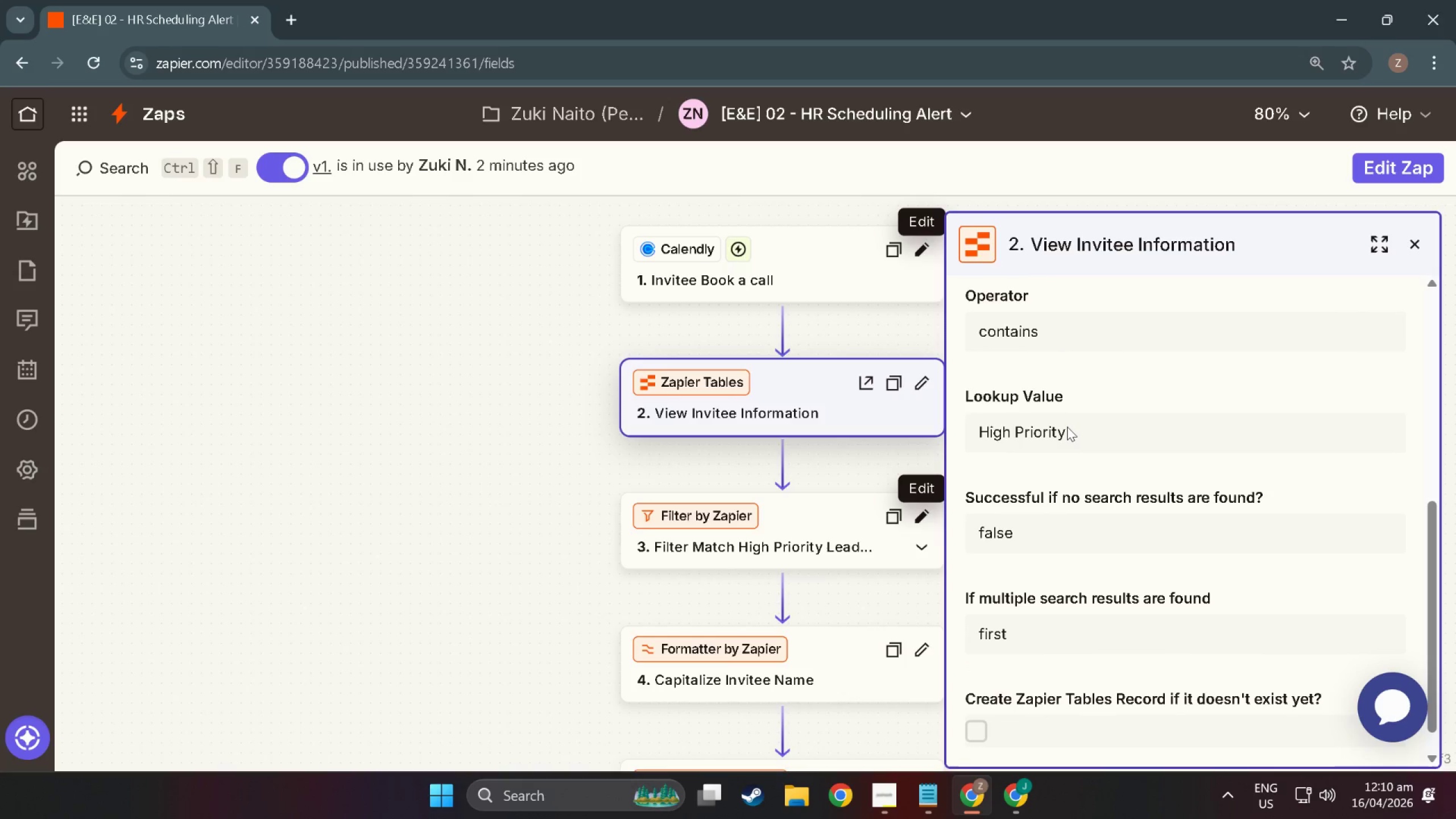 
key(Alt+AltLeft)
 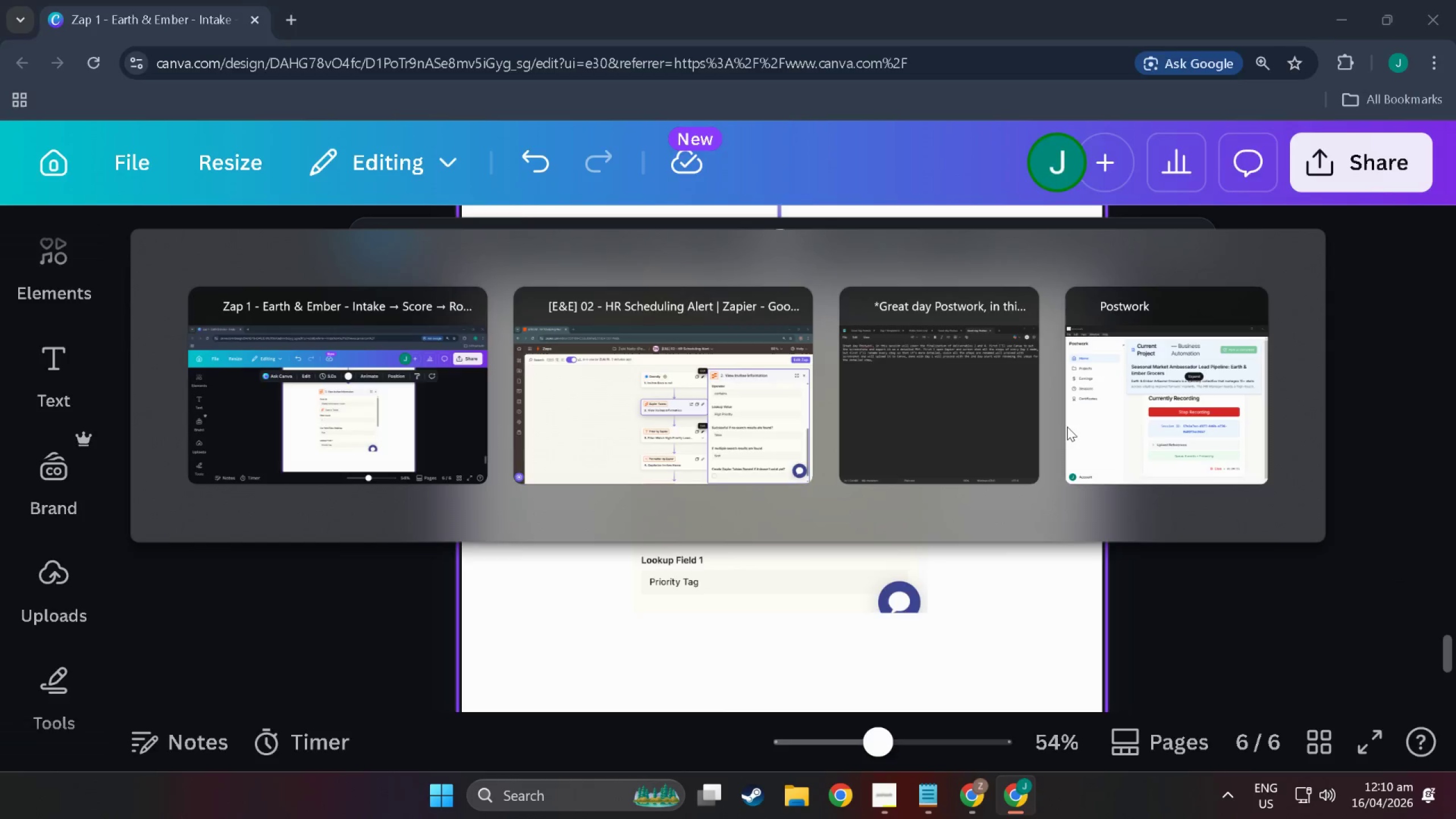 
key(Alt+Tab)
 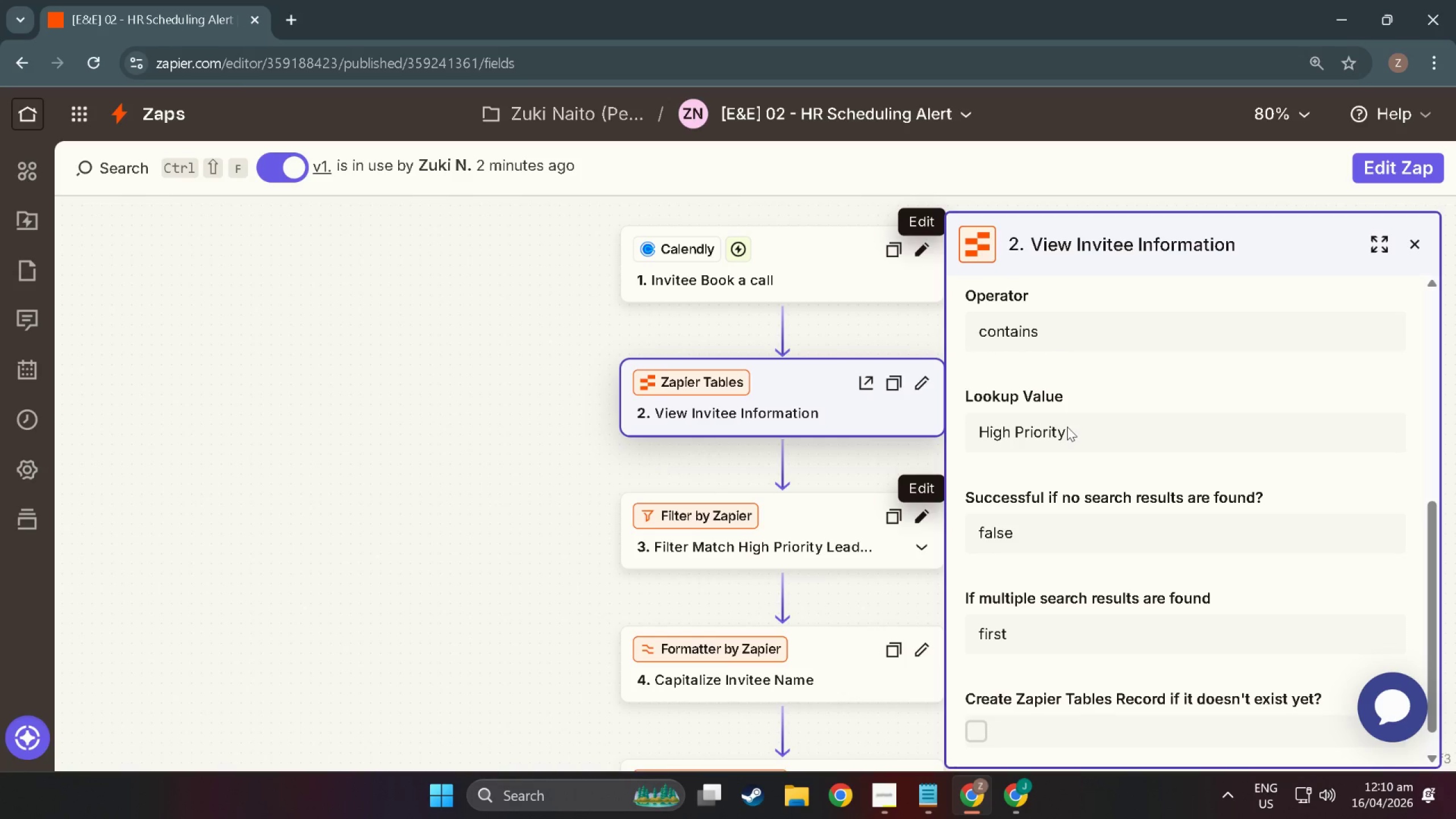 
key(Meta+Shift+S)
 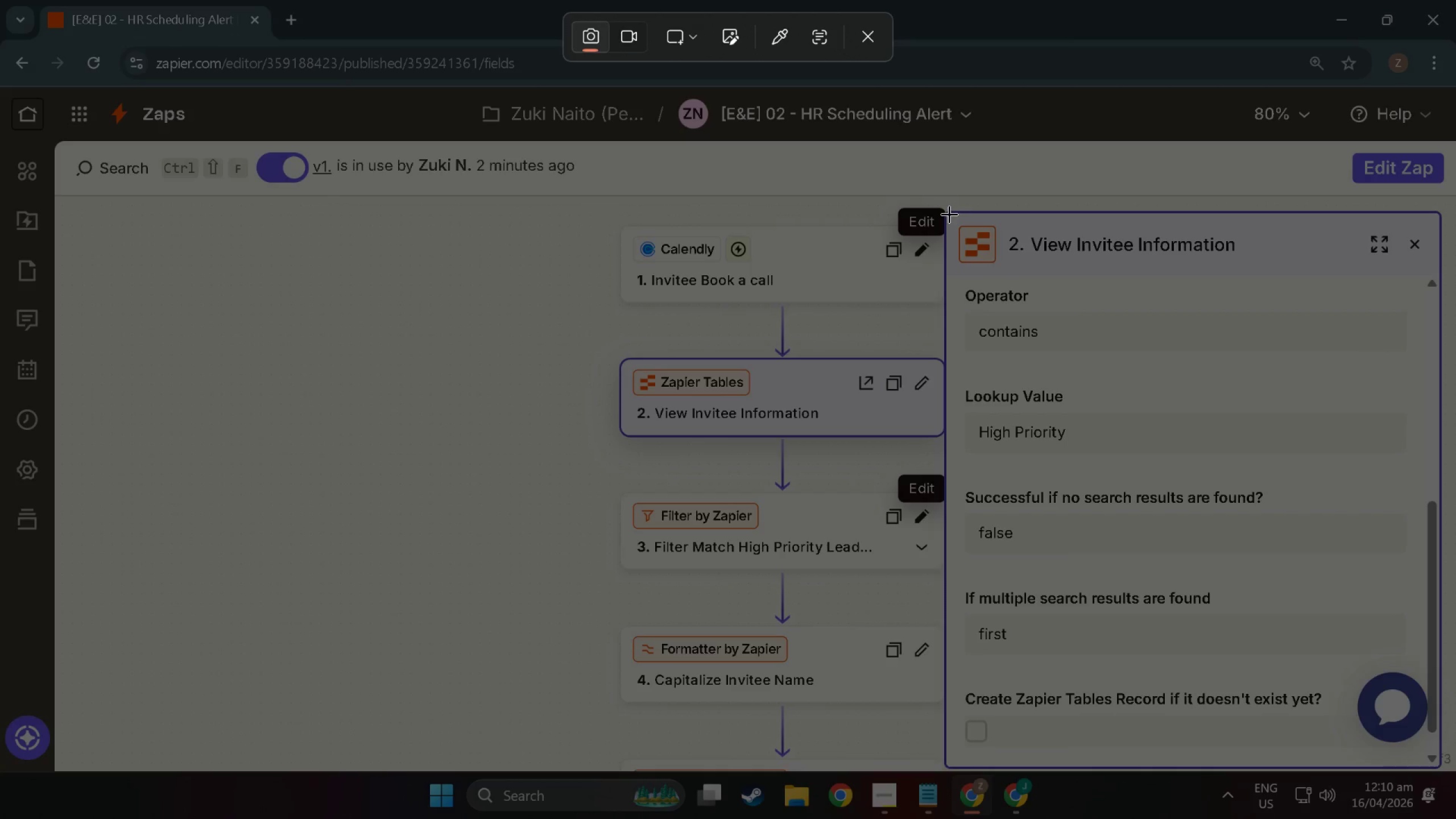 
left_click_drag(start_coordinate=[949, 213], to_coordinate=[1440, 771])
 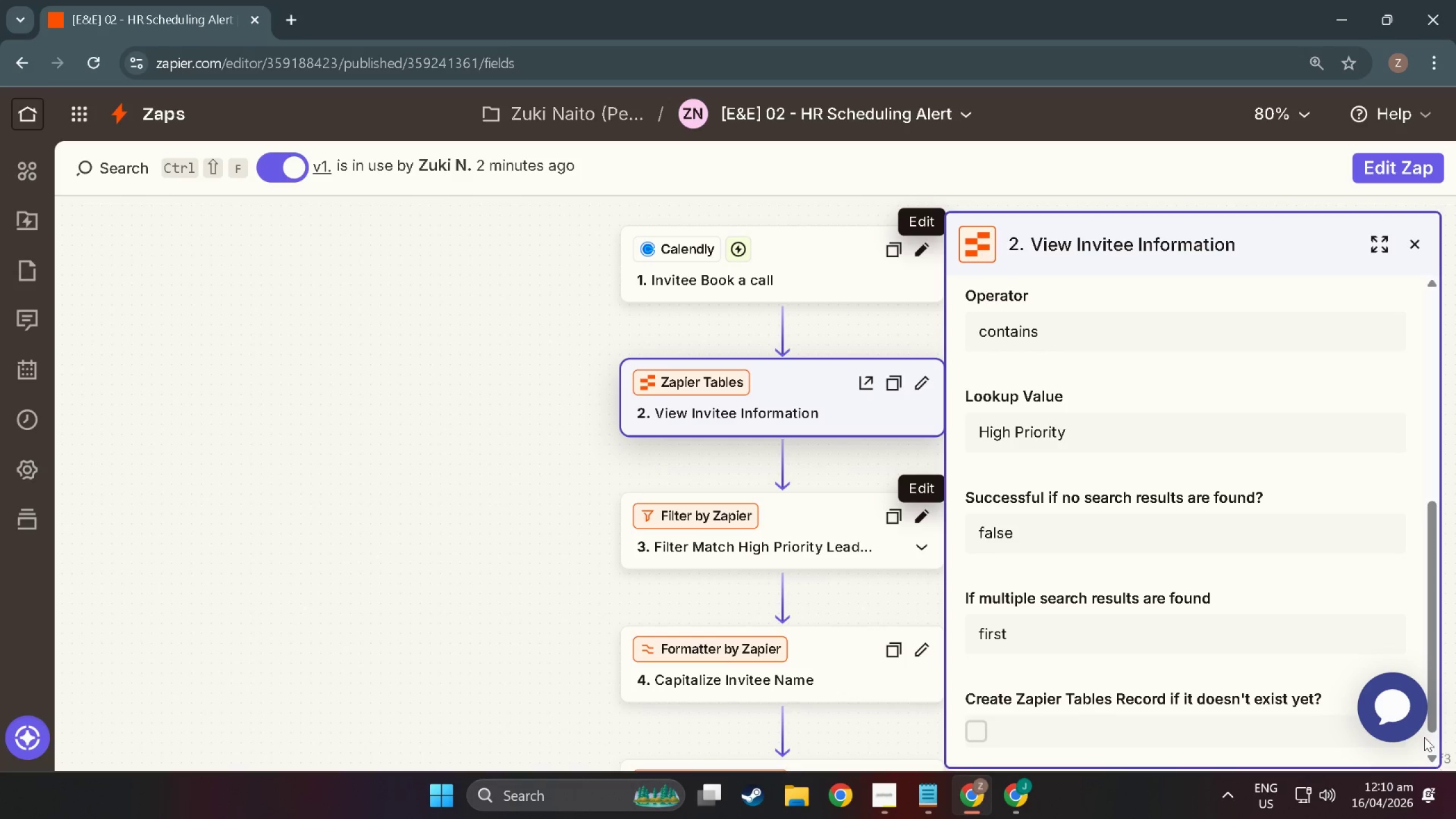 
key(Alt+Tab)
 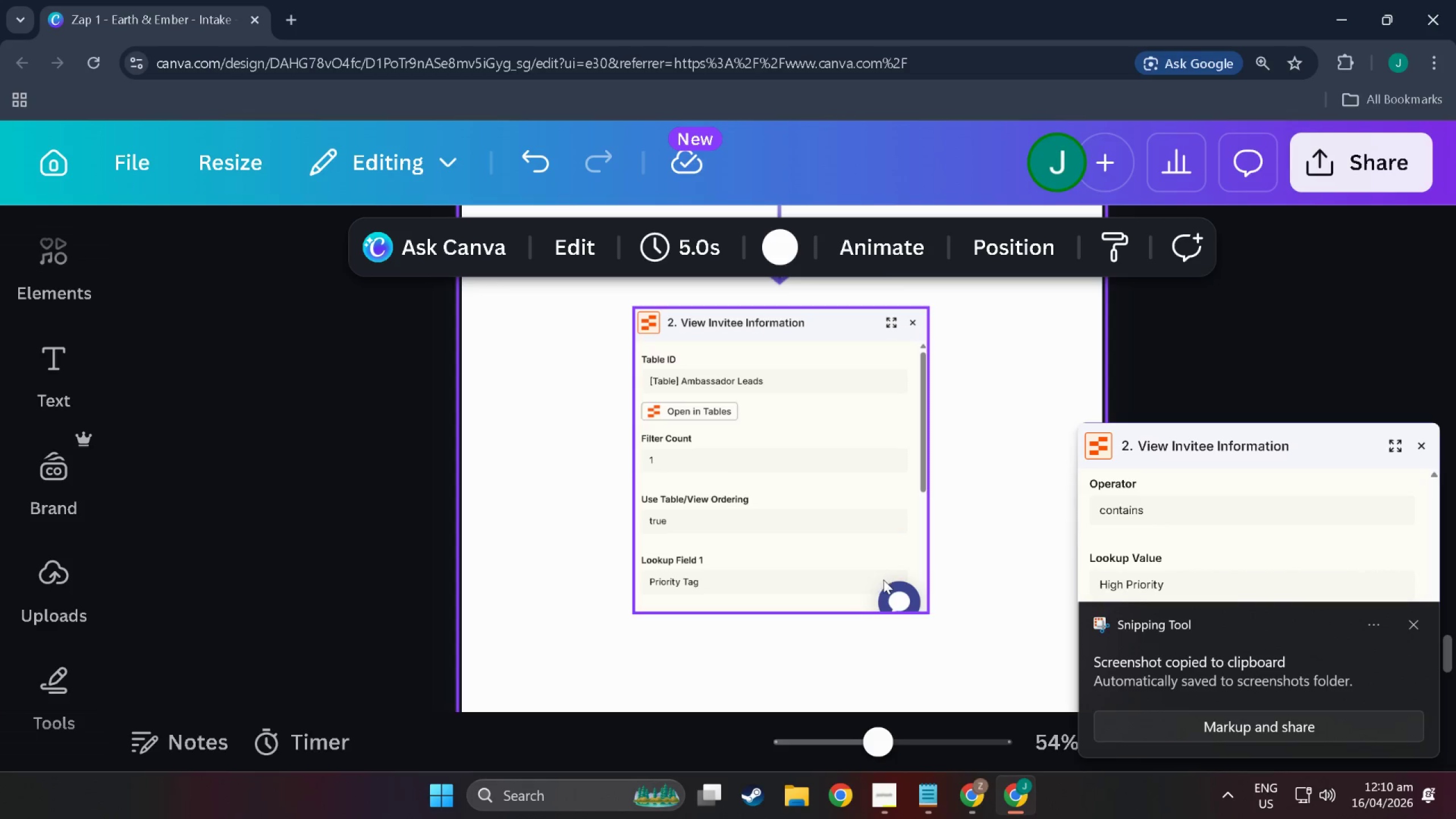 
left_click([824, 639])
 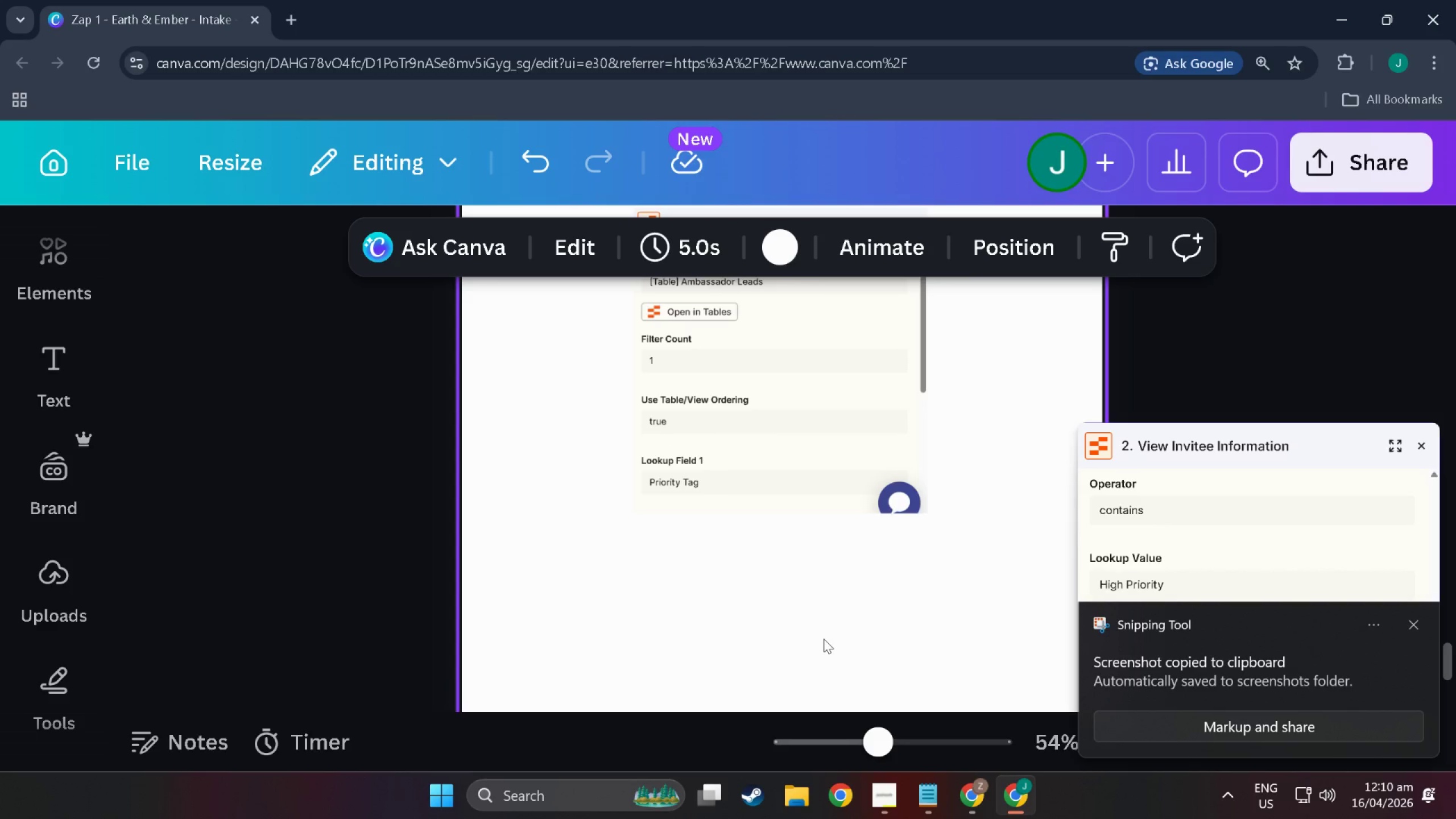 
scroll: coordinate [824, 639], scroll_direction: down, amount: 3.0
 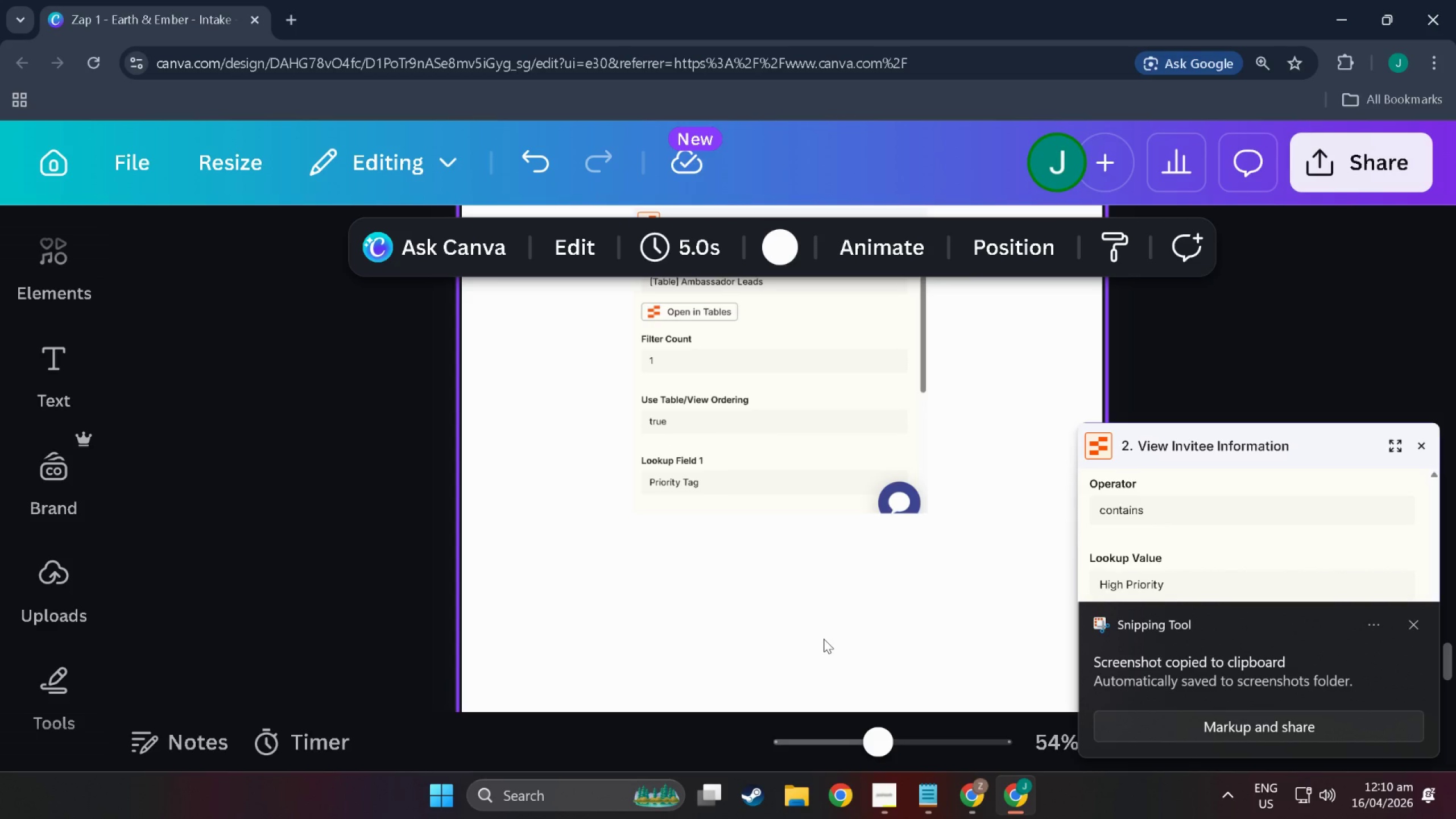 
key(Control+V)
 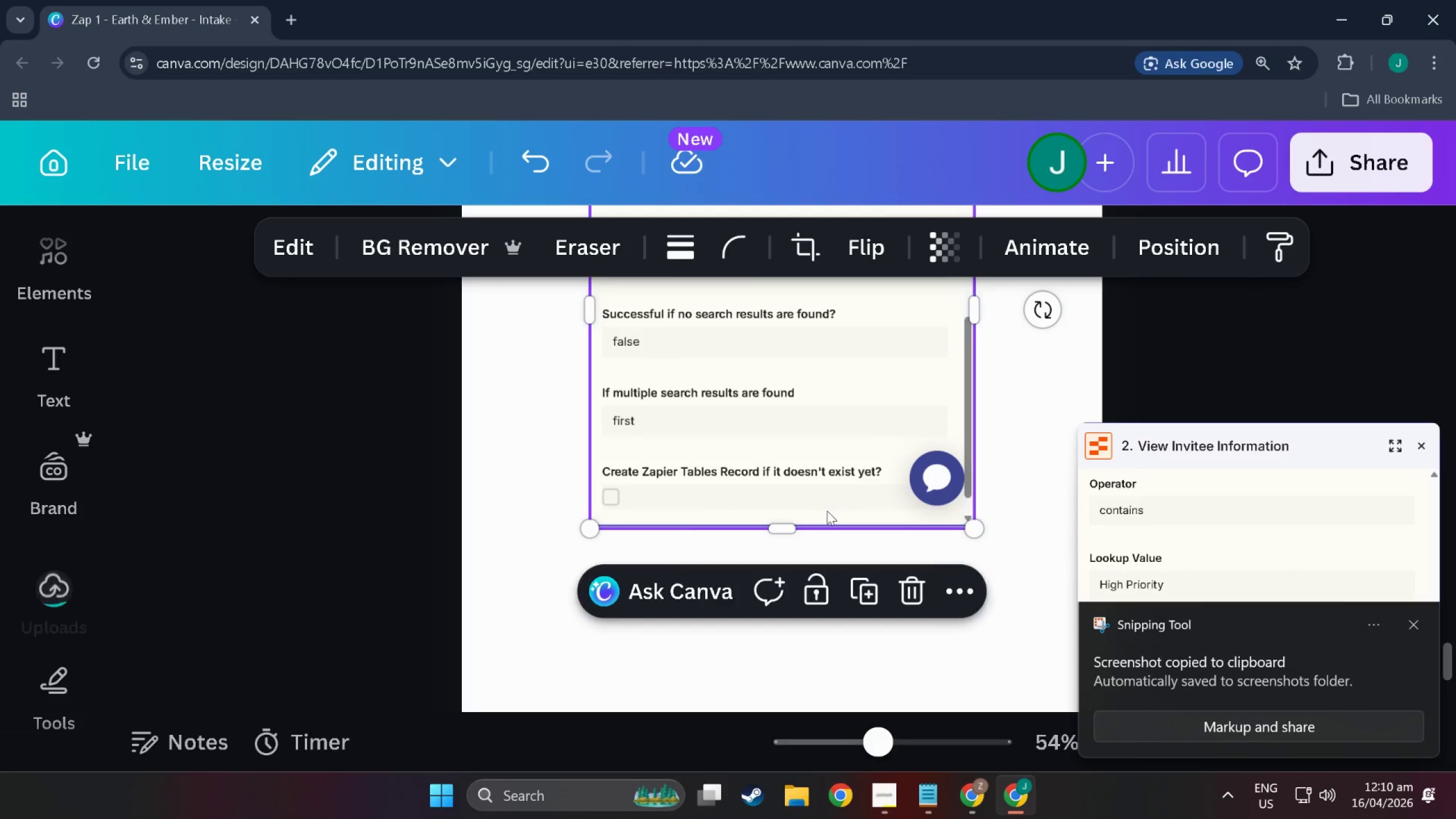 
scroll: coordinate [830, 512], scroll_direction: up, amount: 10.0
 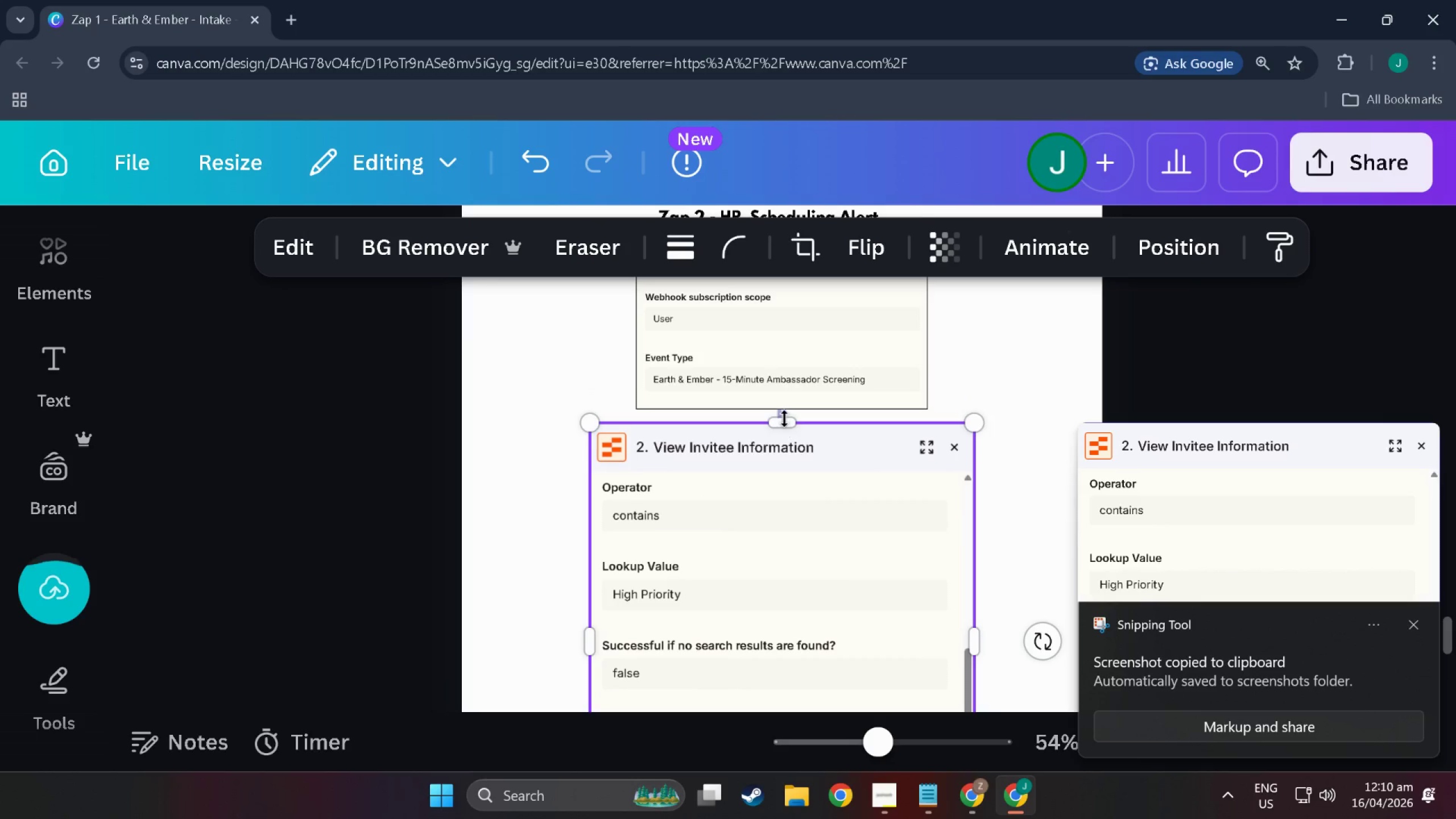 
left_click_drag(start_coordinate=[784, 420], to_coordinate=[787, 478])
 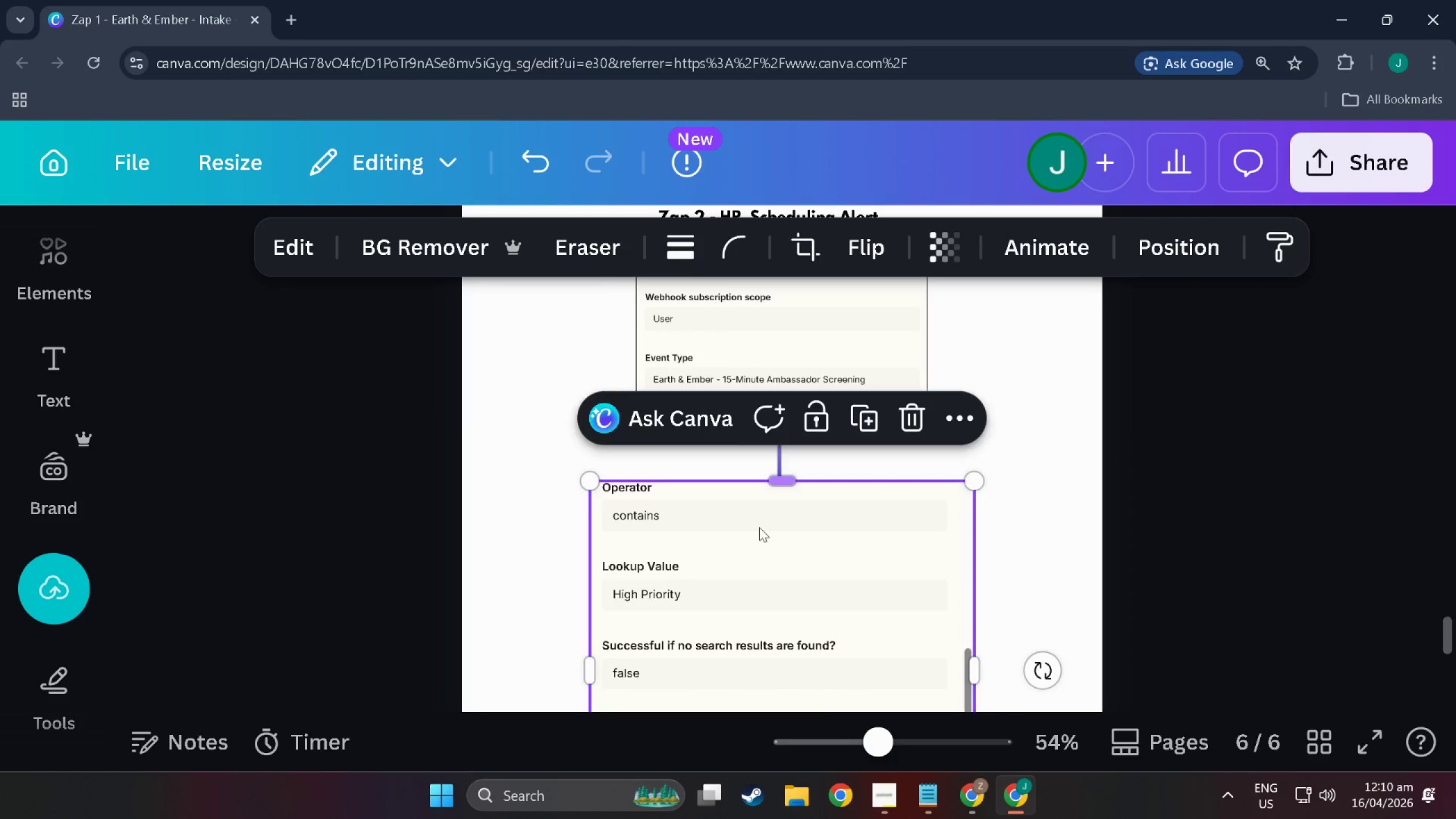 
left_click_drag(start_coordinate=[759, 527], to_coordinate=[804, 464])
 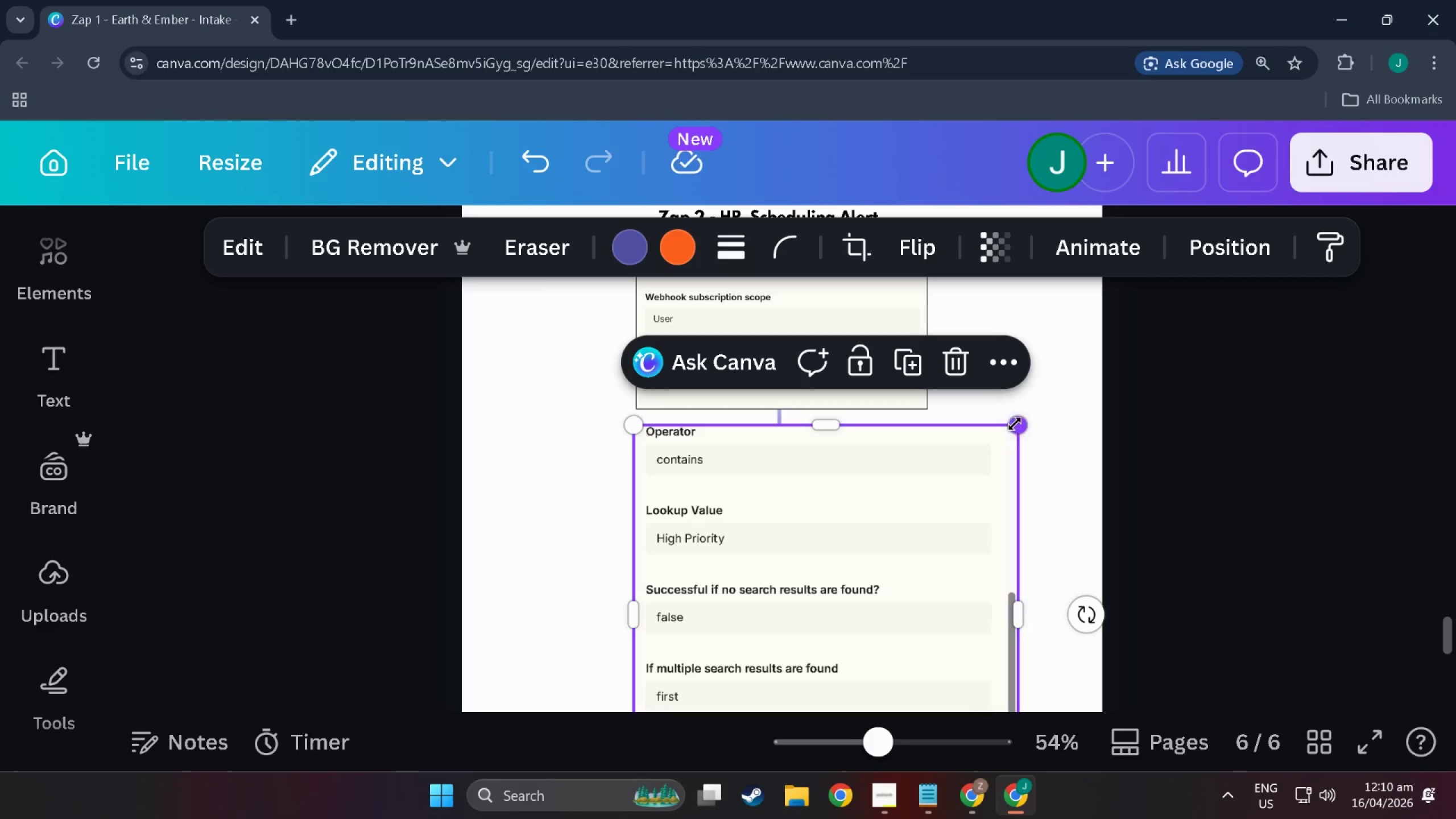 
left_click_drag(start_coordinate=[1016, 424], to_coordinate=[891, 473])
 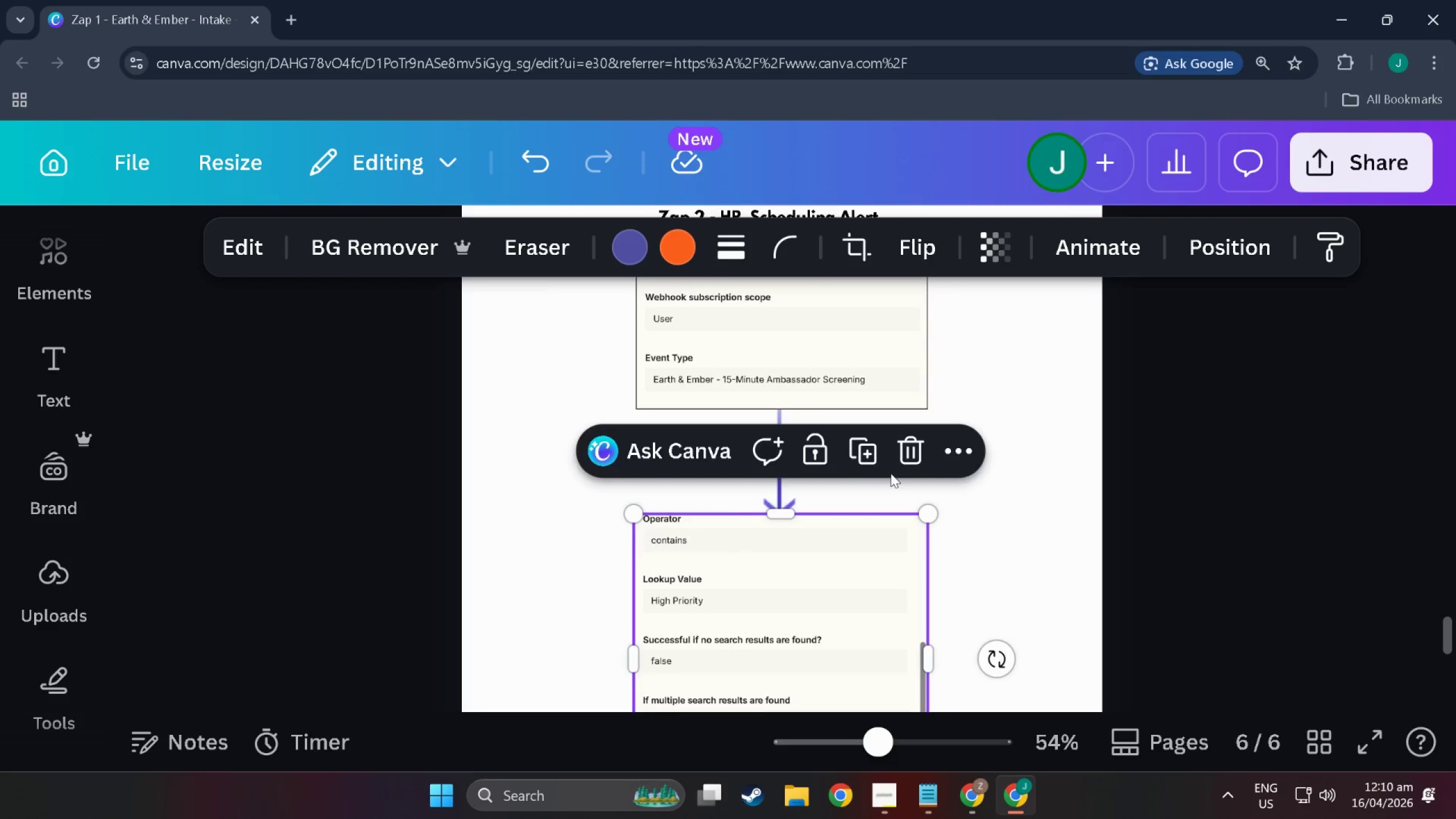 
scroll: coordinate [891, 473], scroll_direction: down, amount: 3.0
 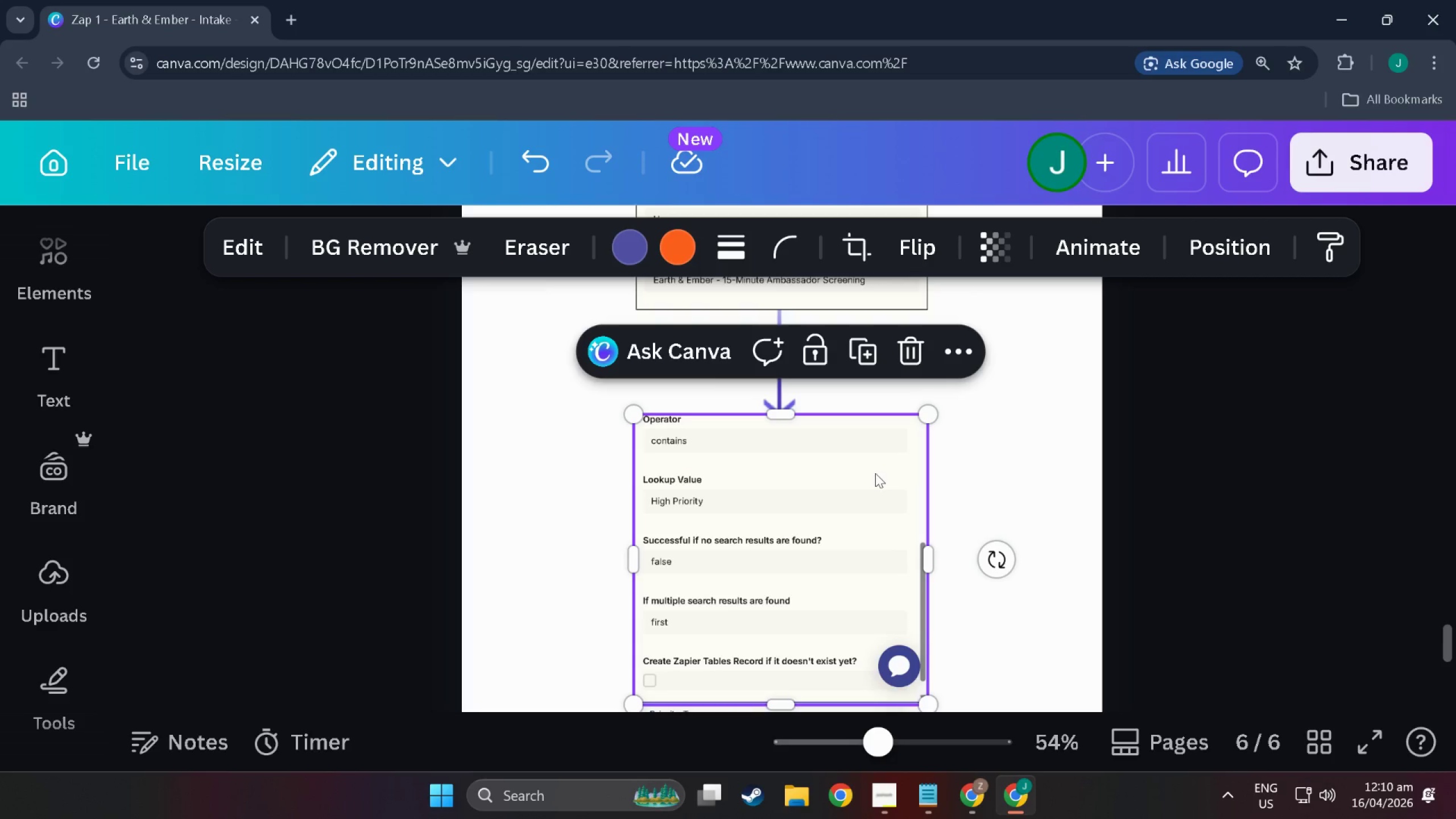 
left_click_drag(start_coordinate=[875, 473], to_coordinate=[875, 499])
 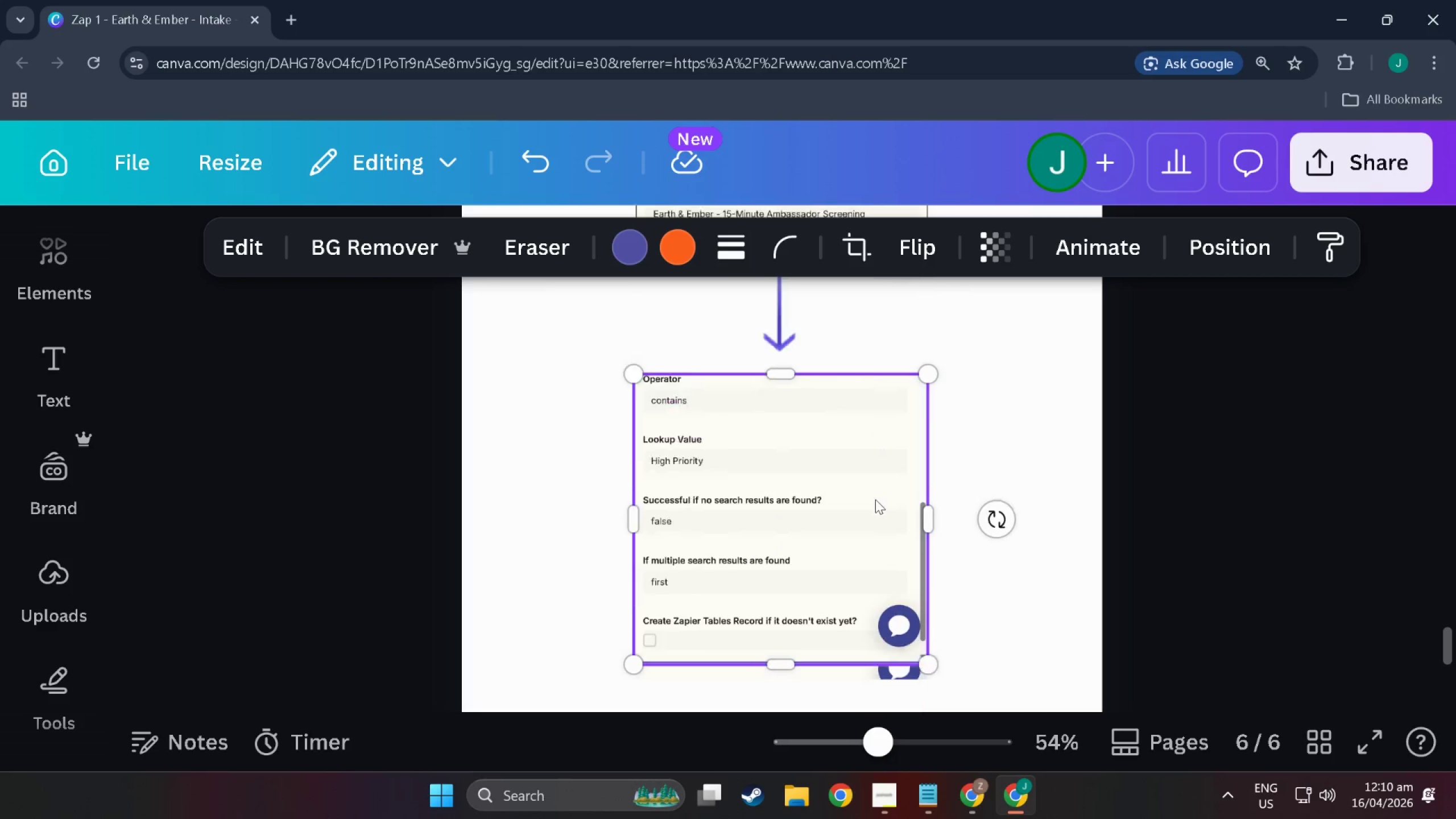 
scroll: coordinate [875, 501], scroll_direction: down, amount: 4.0
 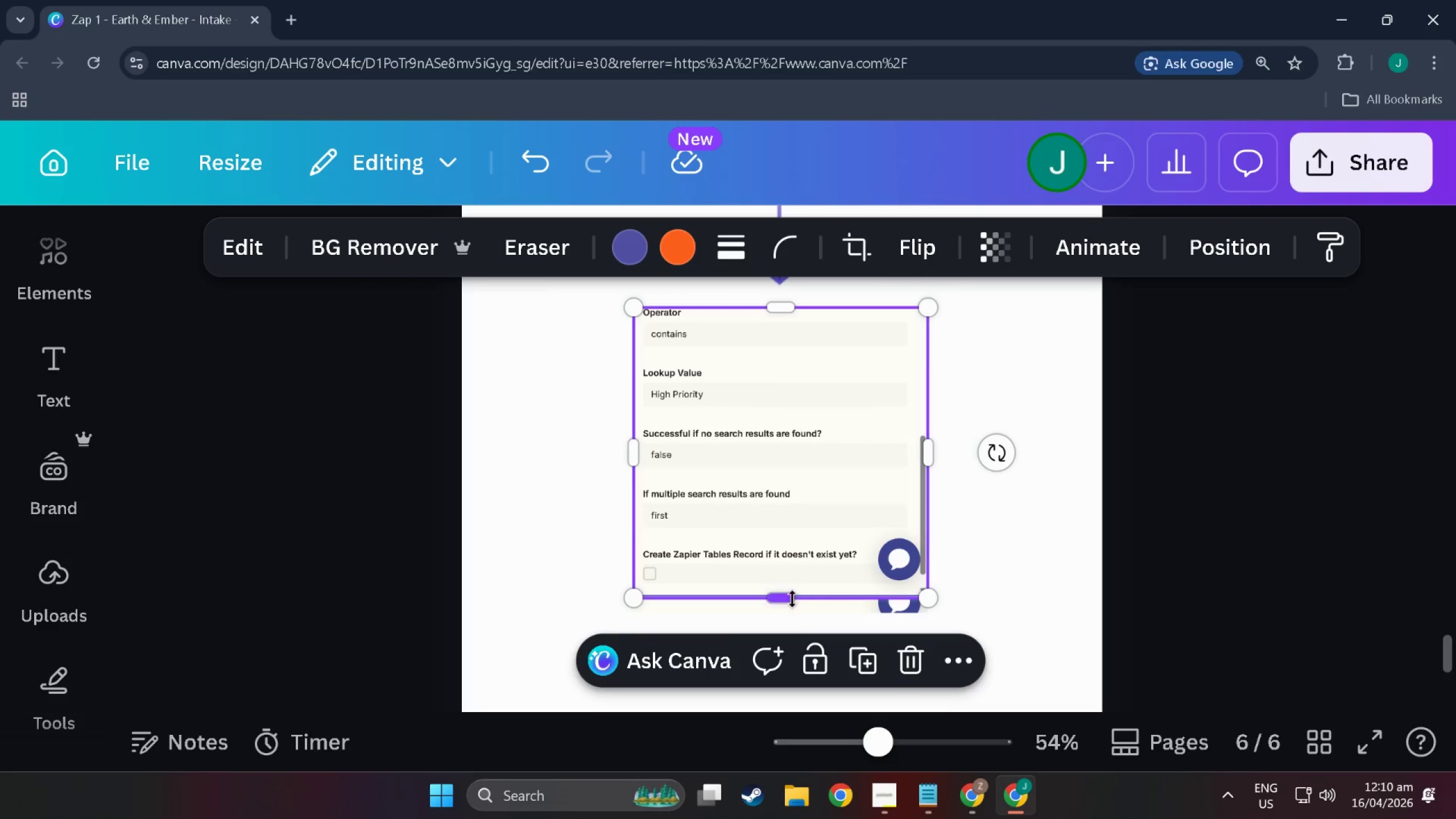 
left_click_drag(start_coordinate=[792, 599], to_coordinate=[792, 538])
 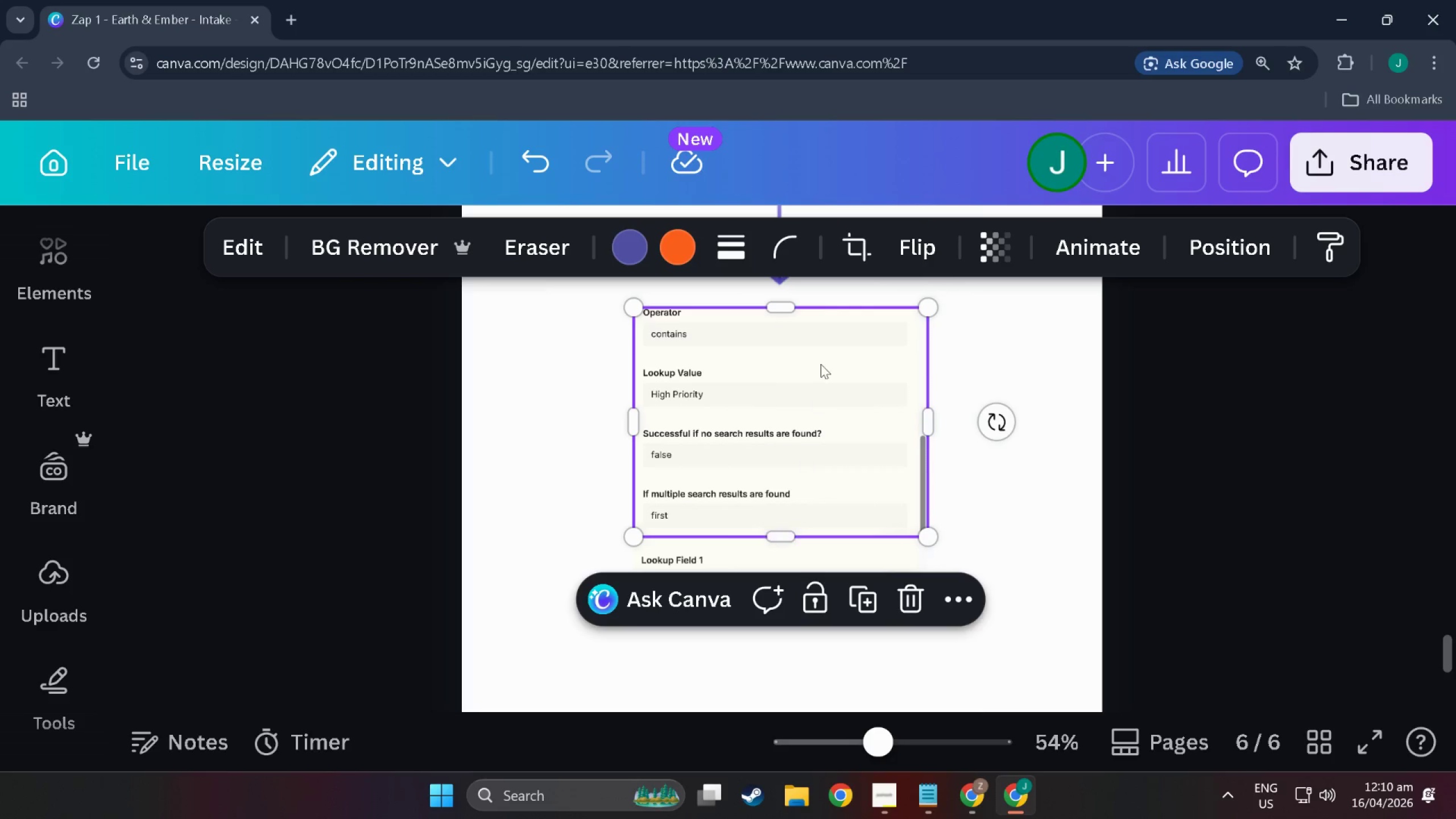 
left_click_drag(start_coordinate=[821, 363], to_coordinate=[826, 522])
 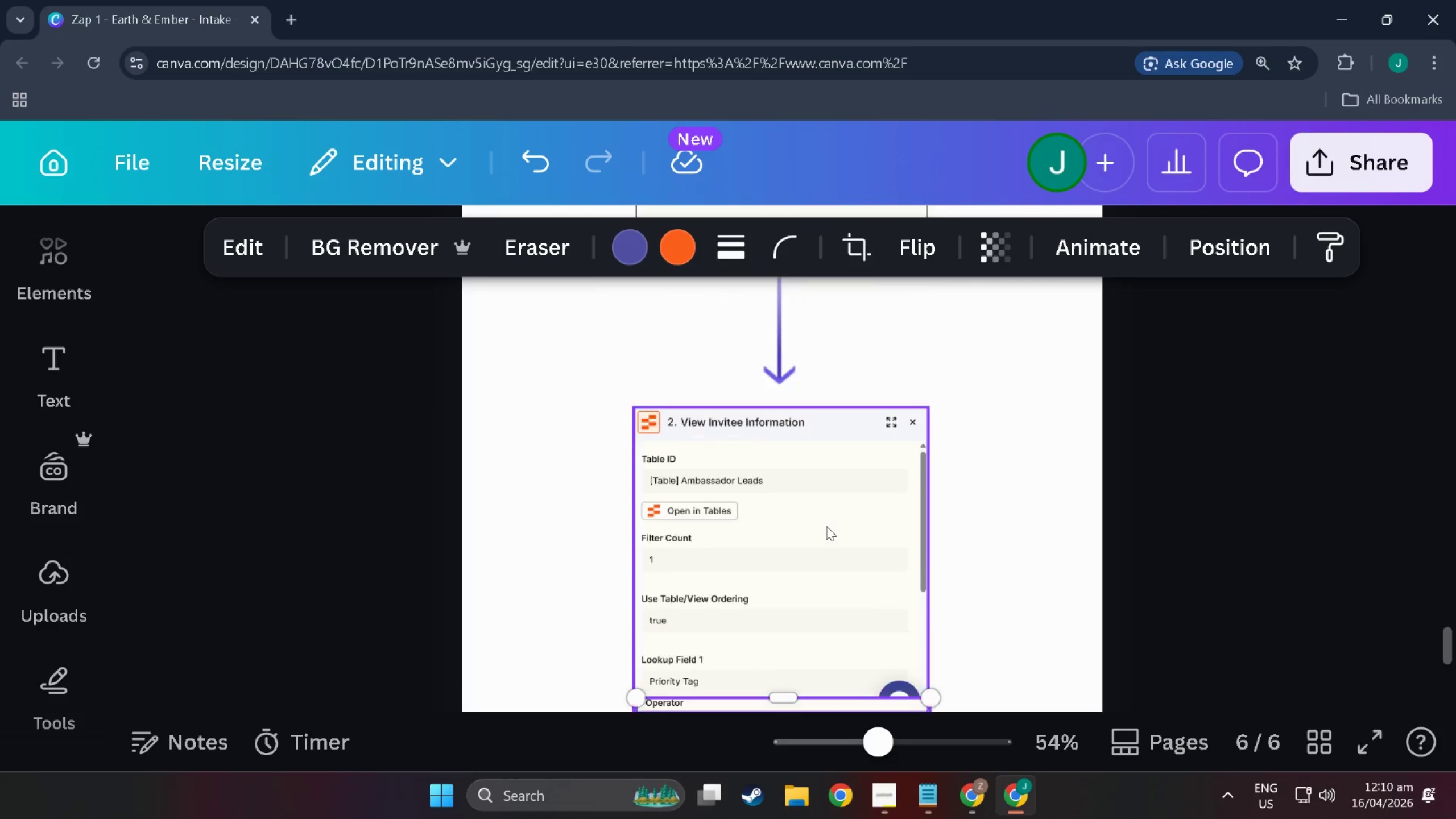 
scroll: coordinate [824, 677], scroll_direction: down, amount: 4.0
 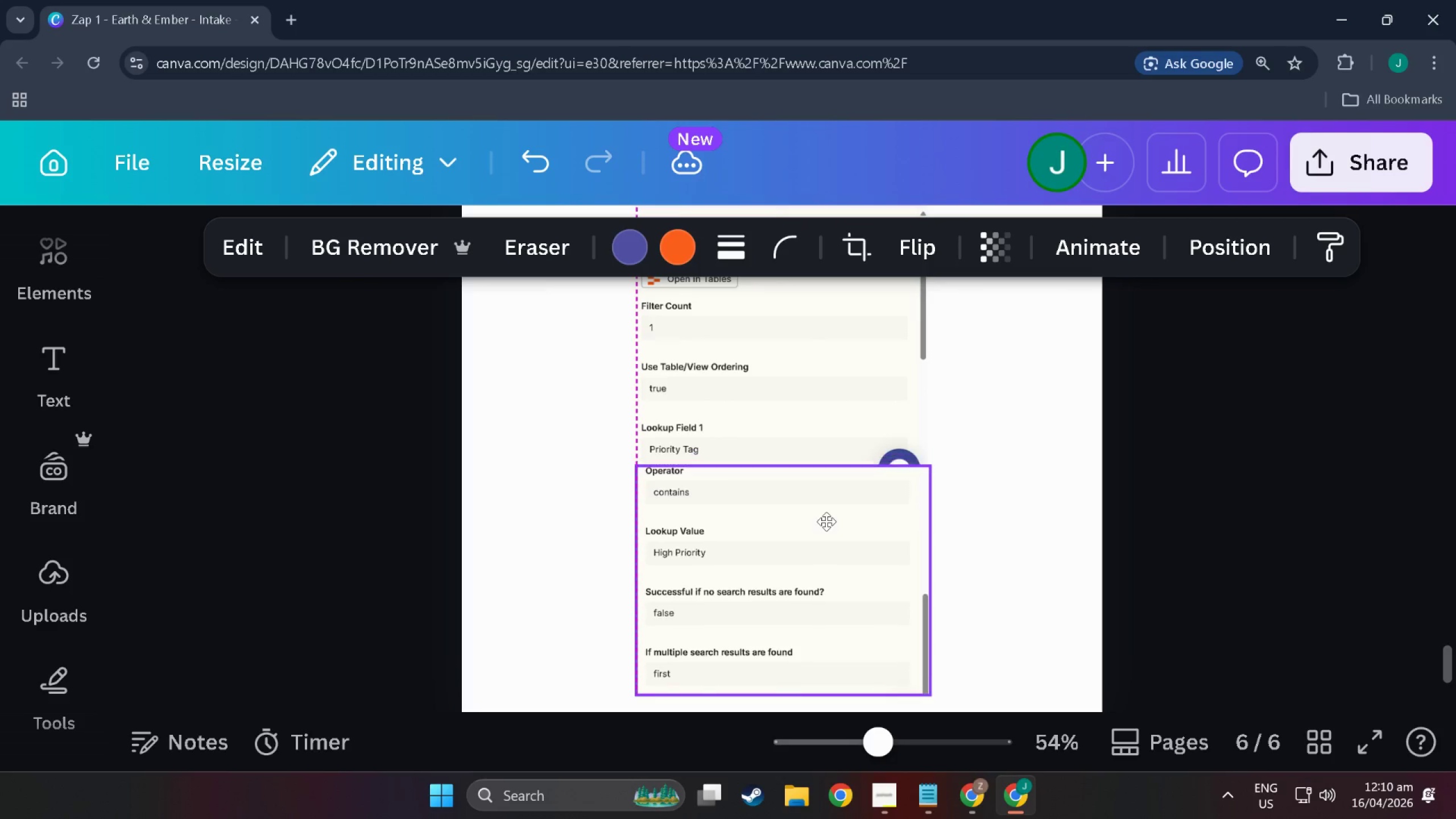 
scroll: coordinate [829, 533], scroll_direction: up, amount: 3.0
 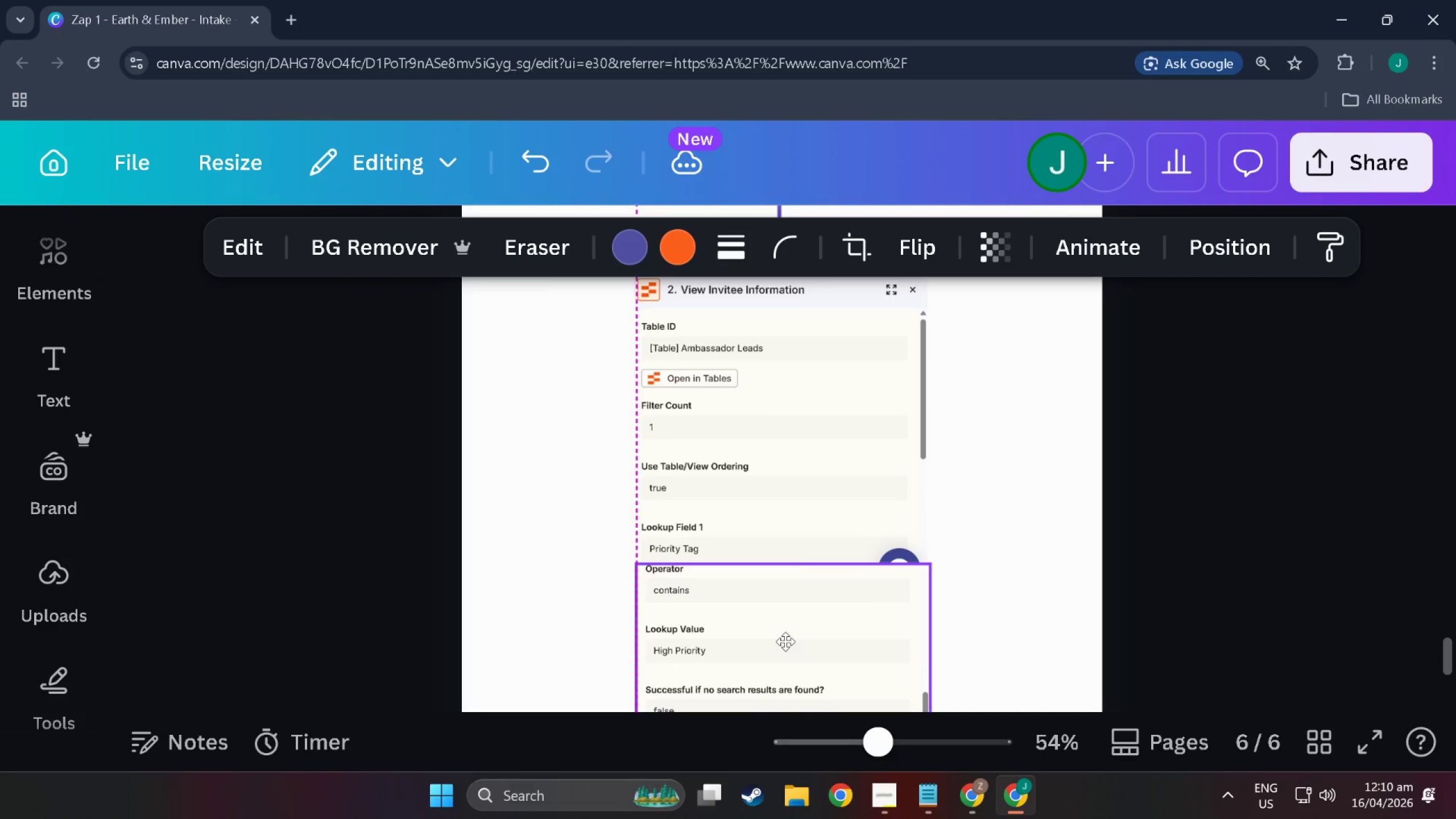 
double_click([848, 593])
 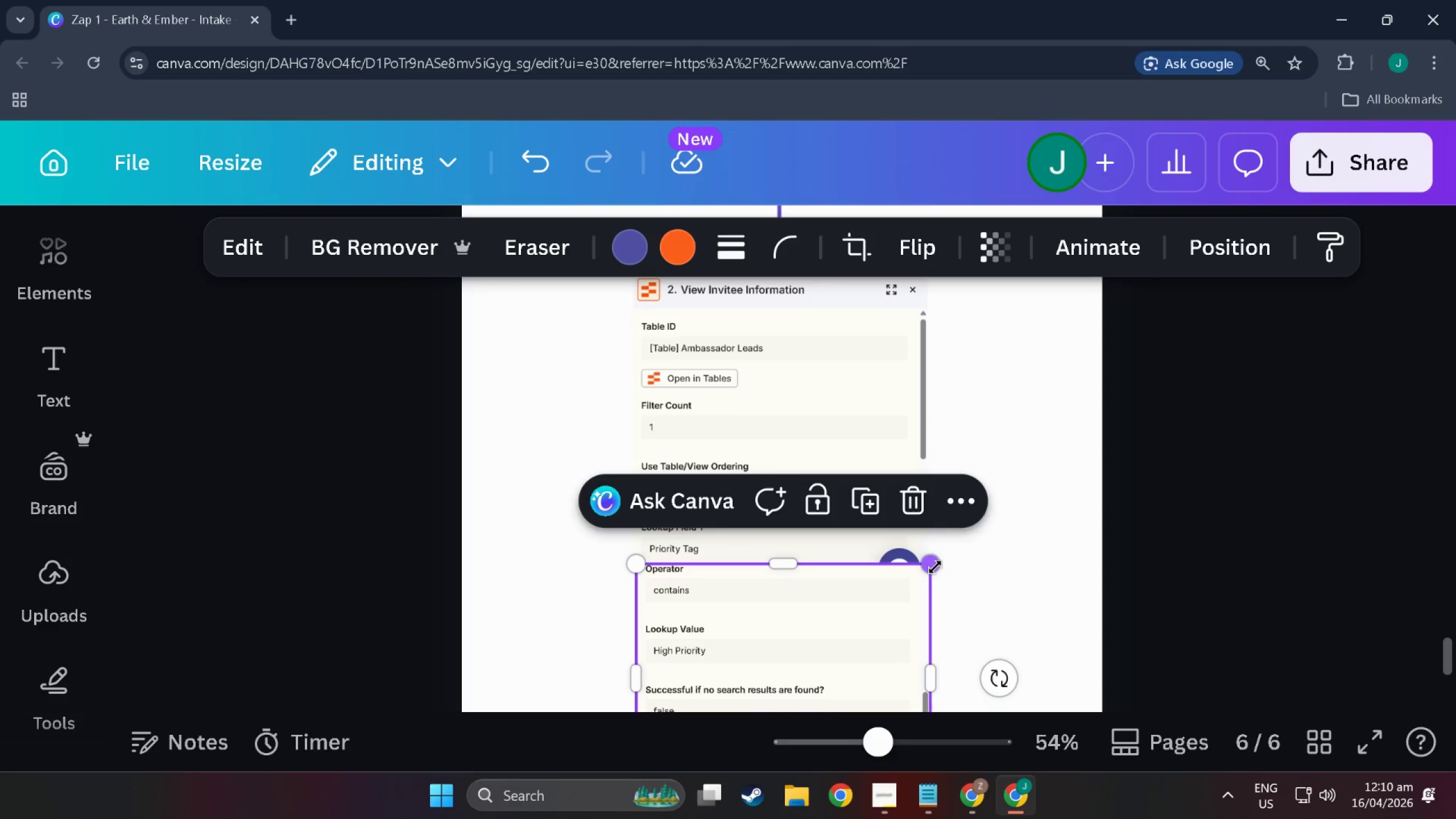 
left_click_drag(start_coordinate=[935, 566], to_coordinate=[921, 570])
 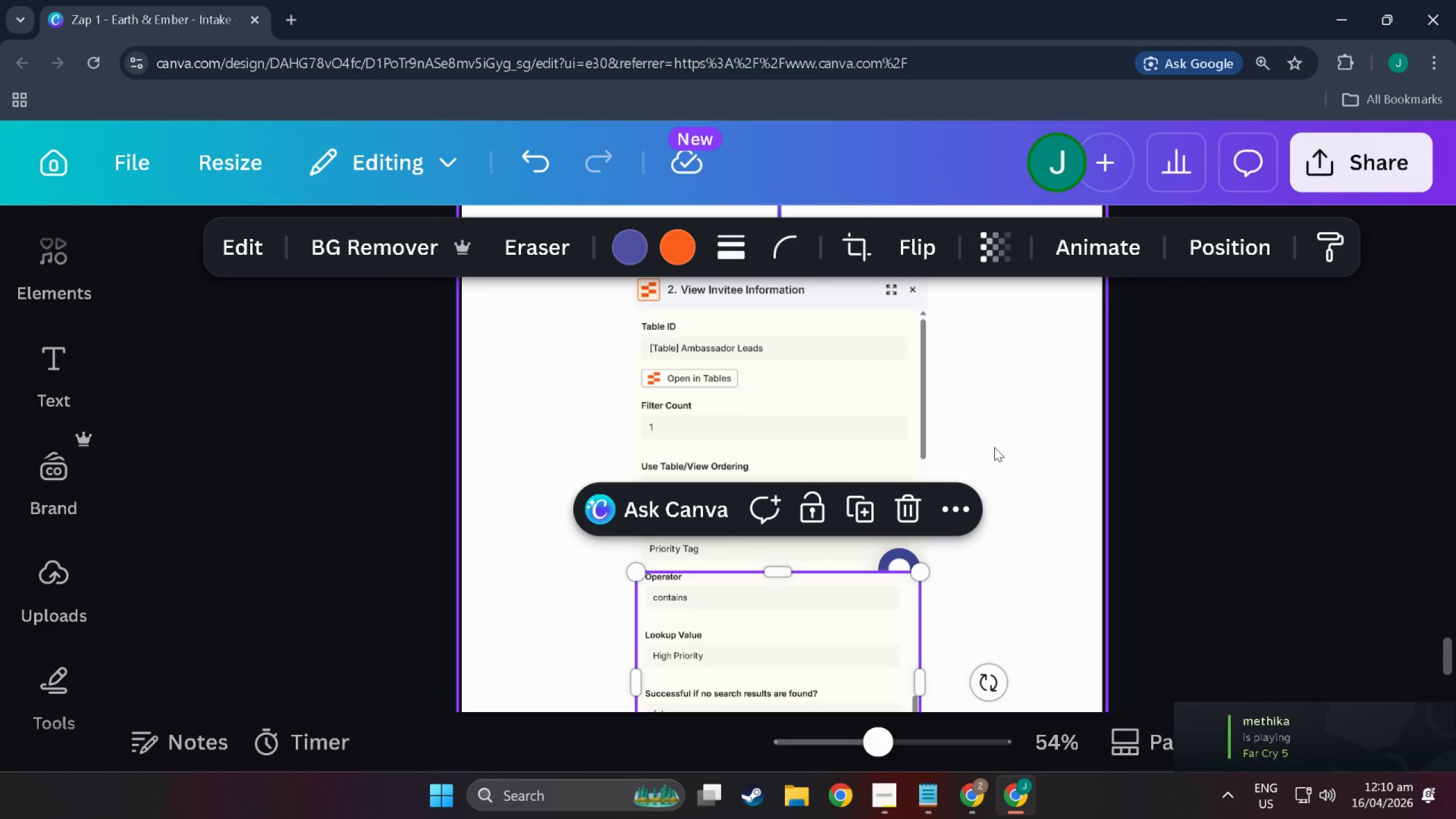 
left_click([994, 442])
 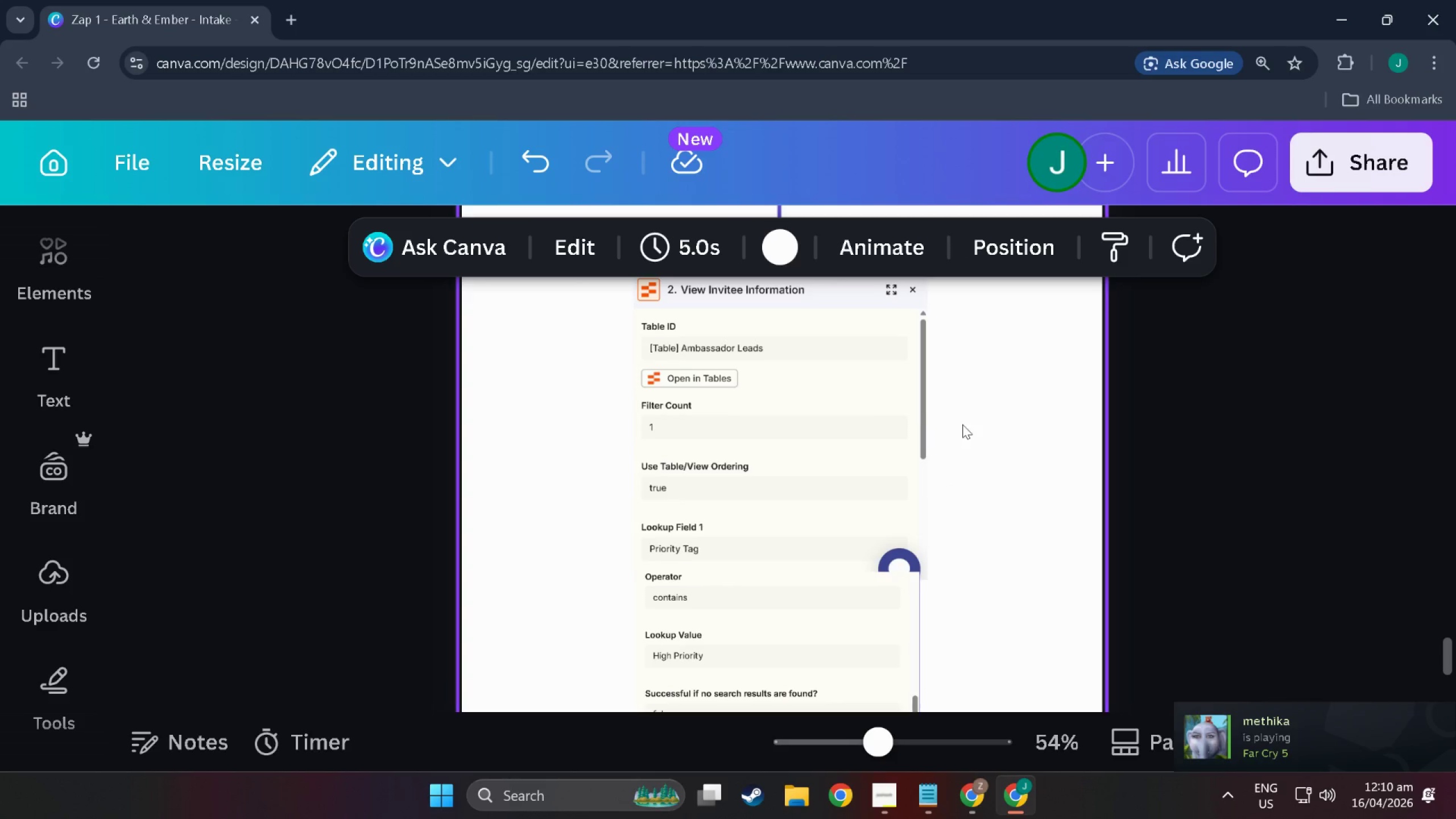 
left_click_drag(start_coordinate=[962, 424], to_coordinate=[825, 644])
 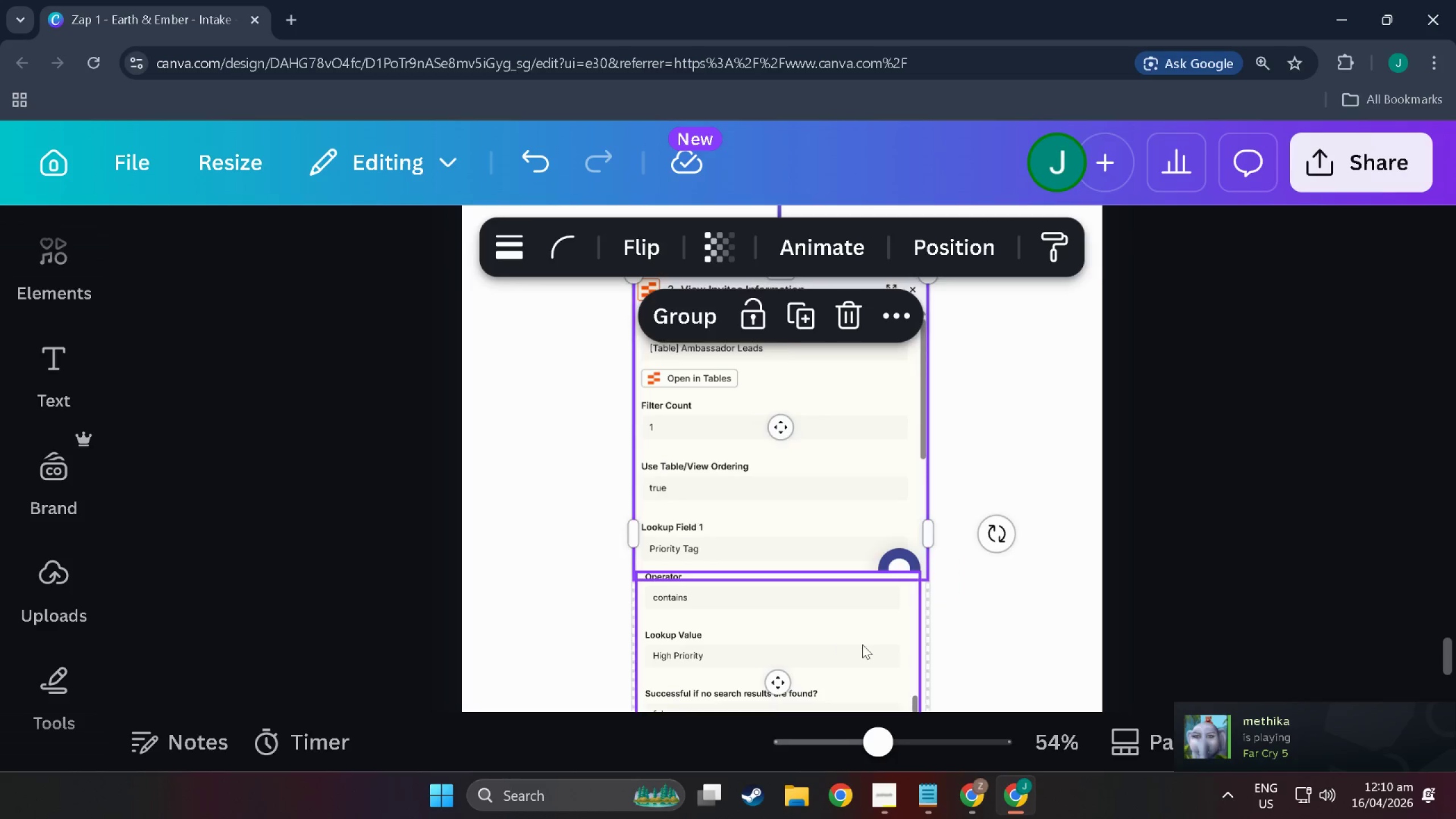 
left_click([867, 648])
 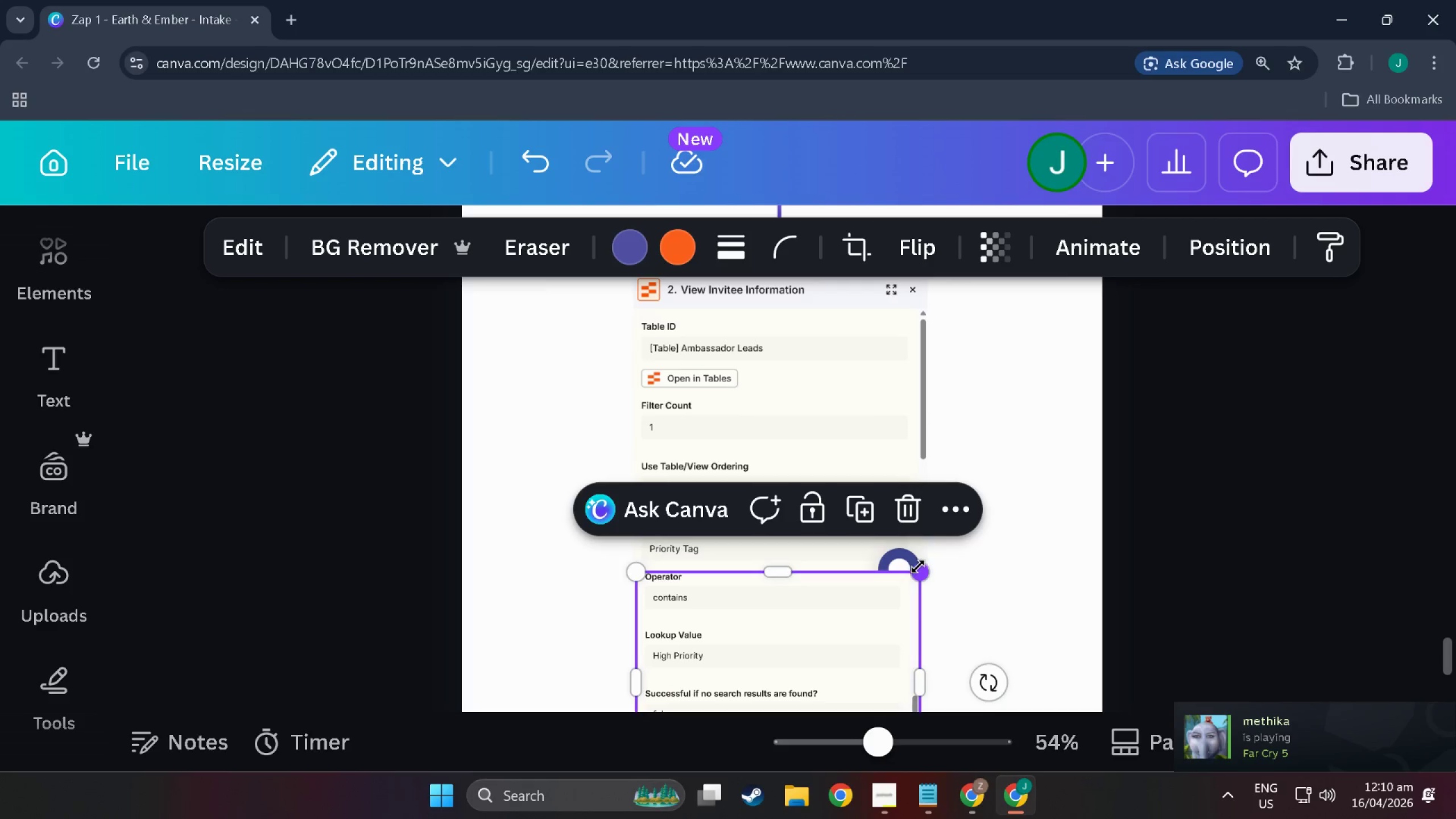 
left_click_drag(start_coordinate=[918, 566], to_coordinate=[928, 558])
 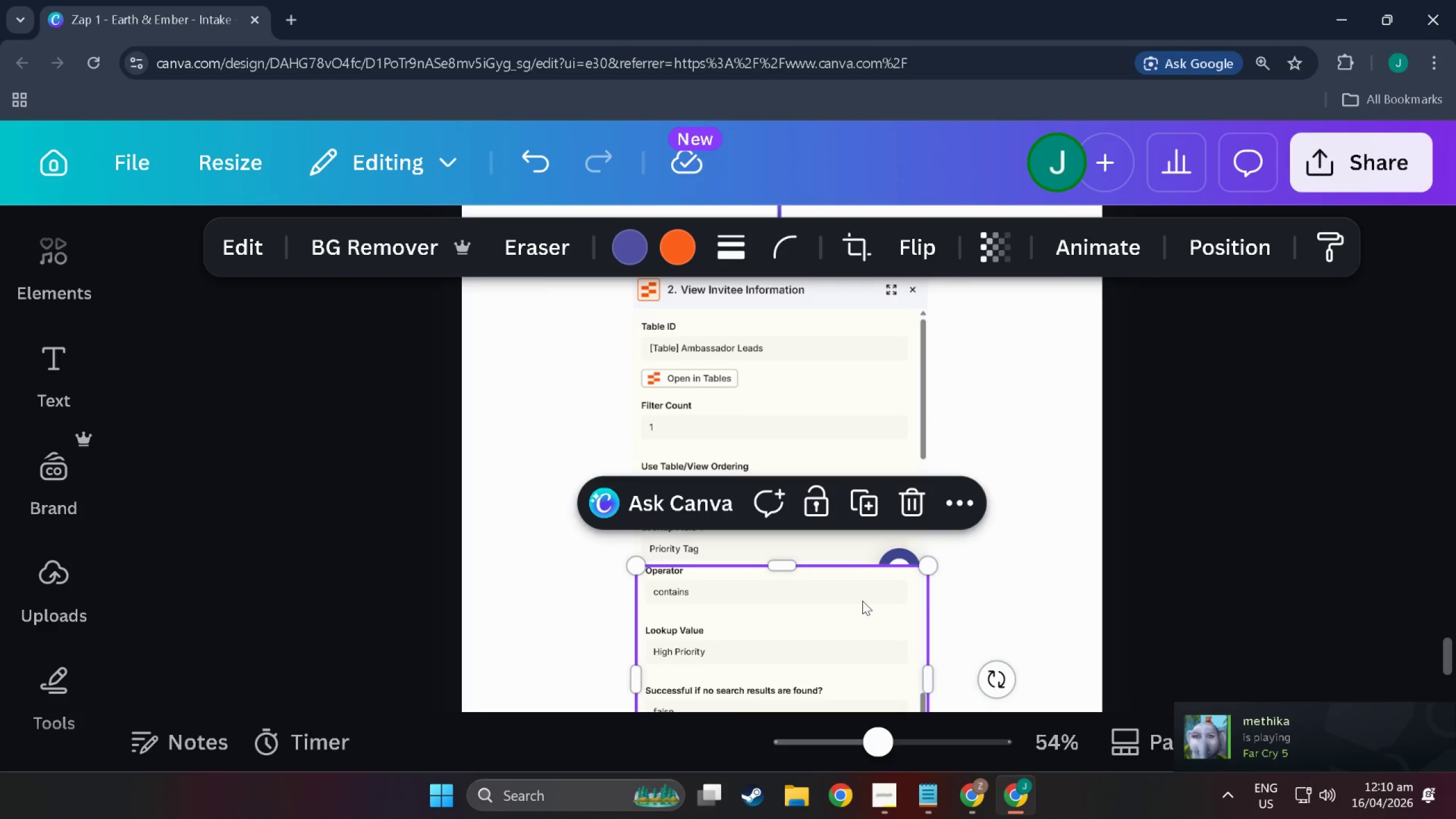 
left_click_drag(start_coordinate=[862, 601], to_coordinate=[862, 594])
 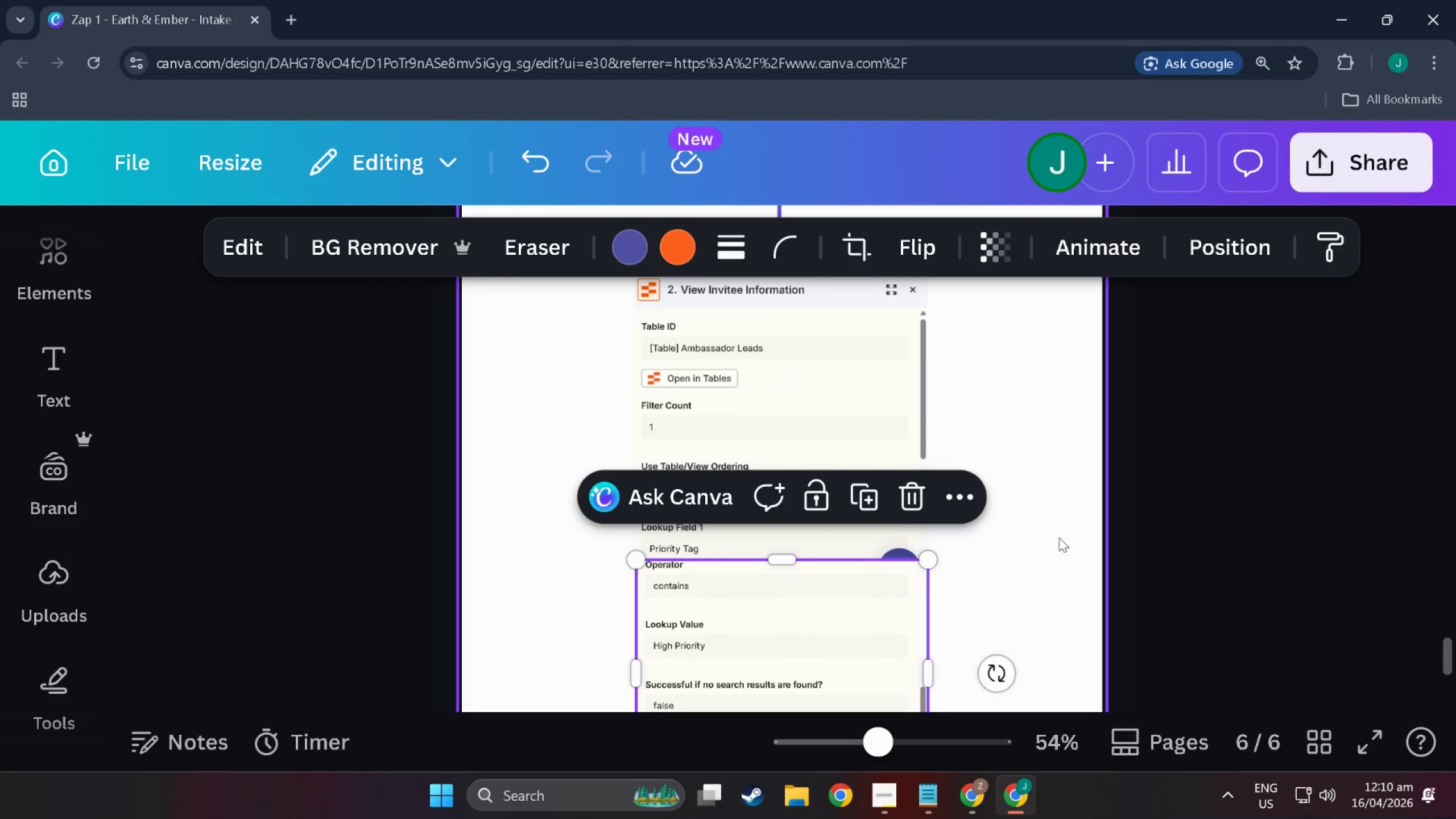 
left_click([1059, 537])
 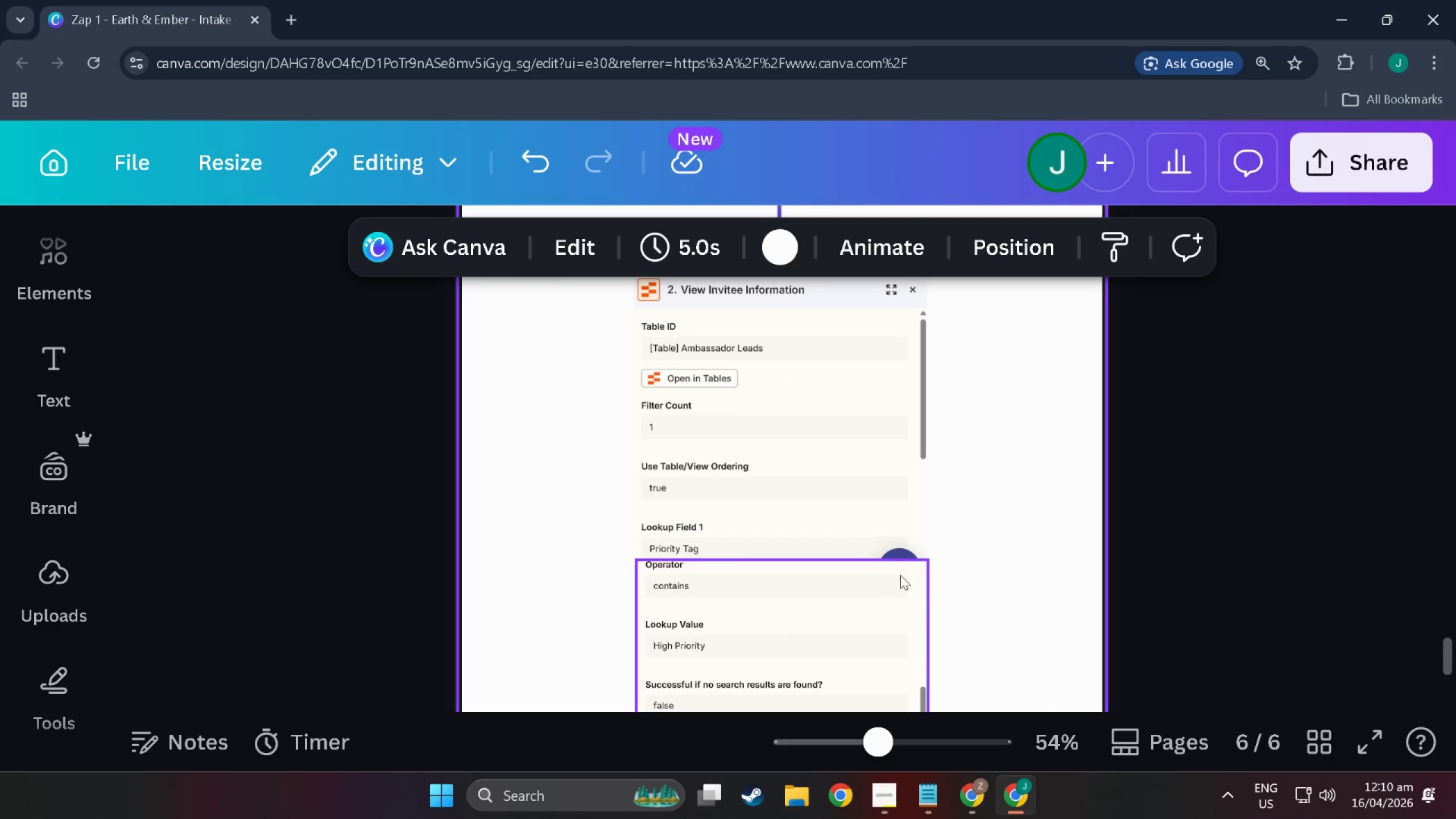 
left_click_drag(start_coordinate=[828, 580], to_coordinate=[828, 588])
 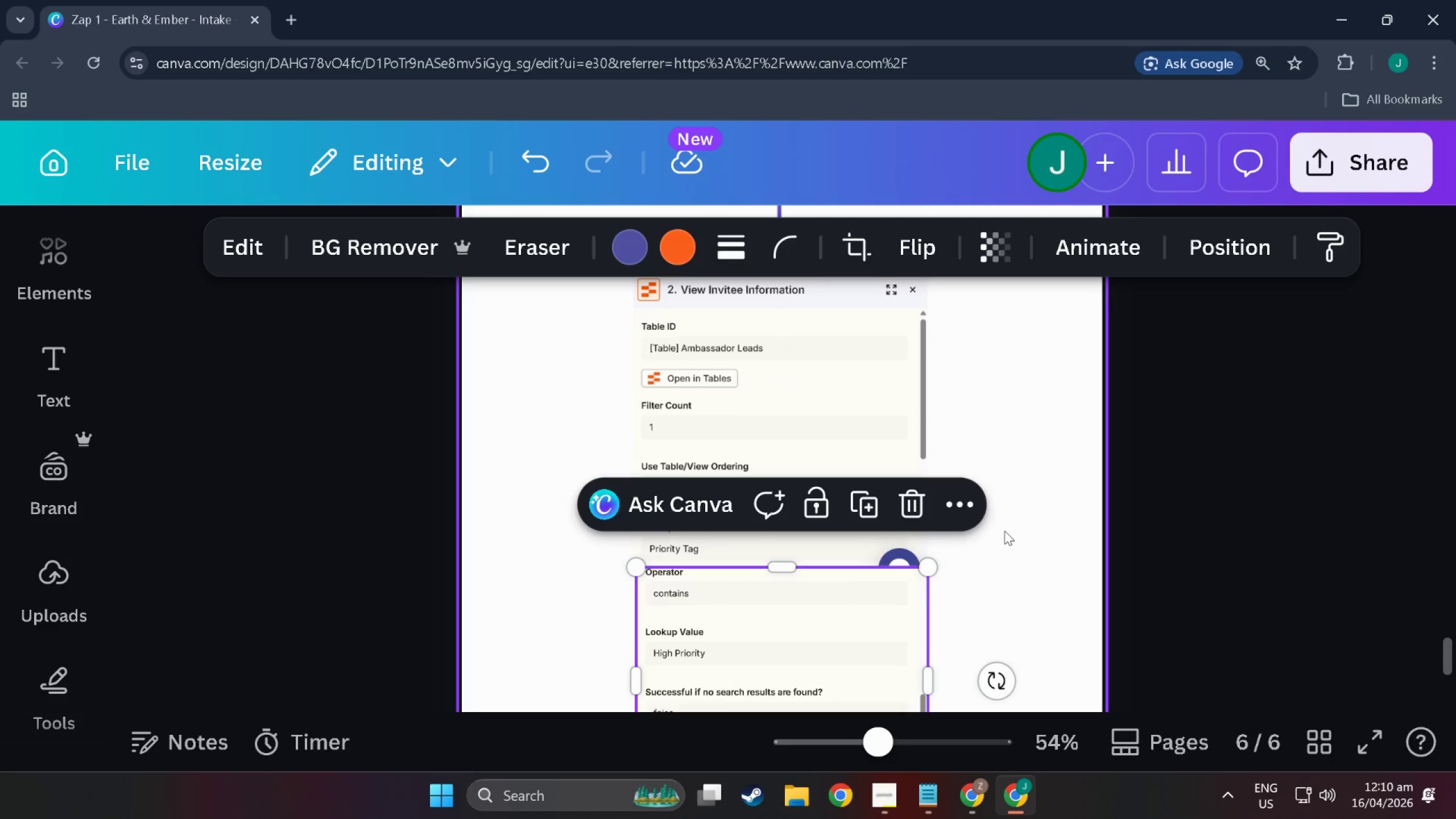 
left_click([1004, 531])
 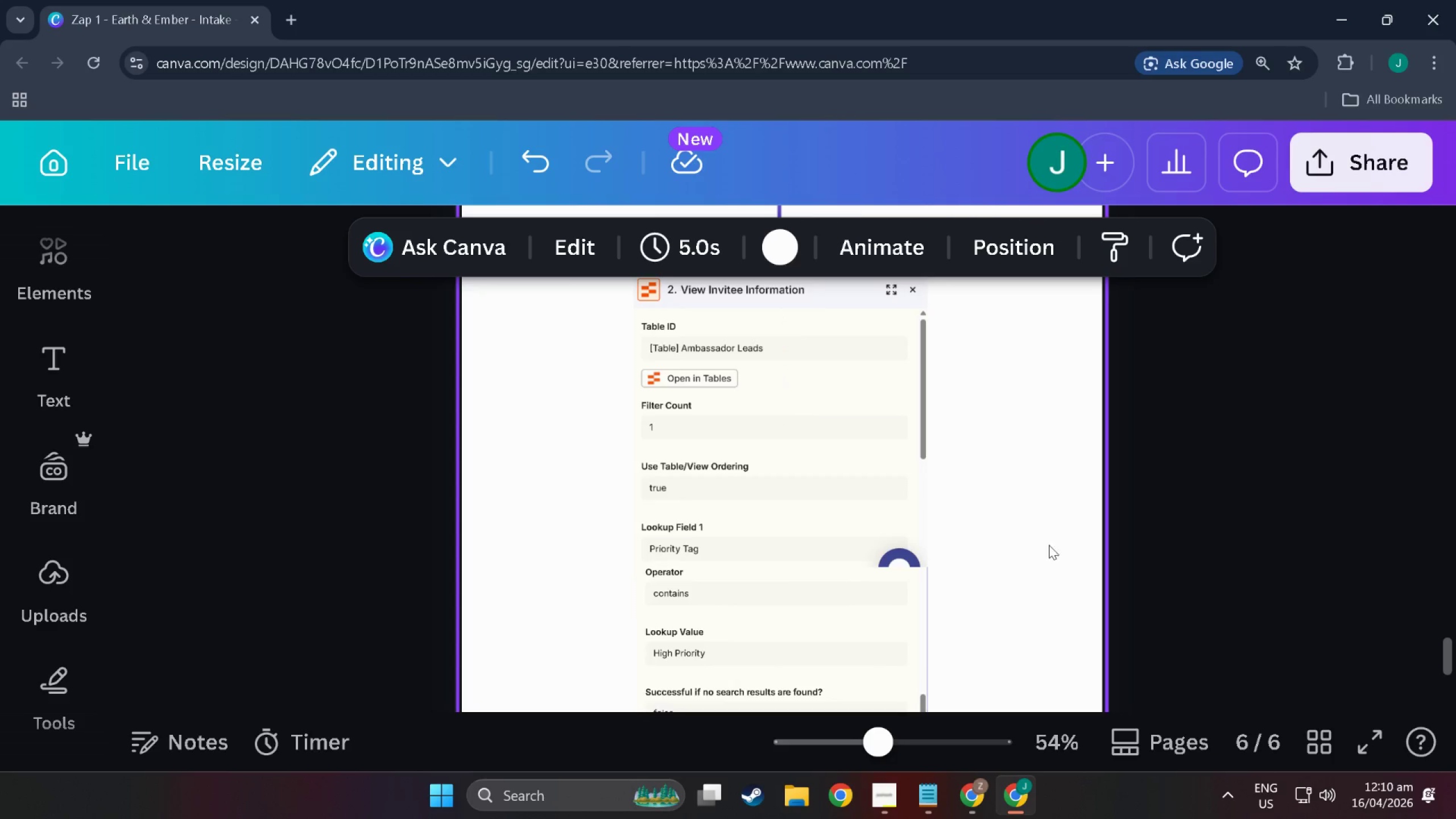 
scroll: coordinate [998, 560], scroll_direction: down, amount: 10.0
 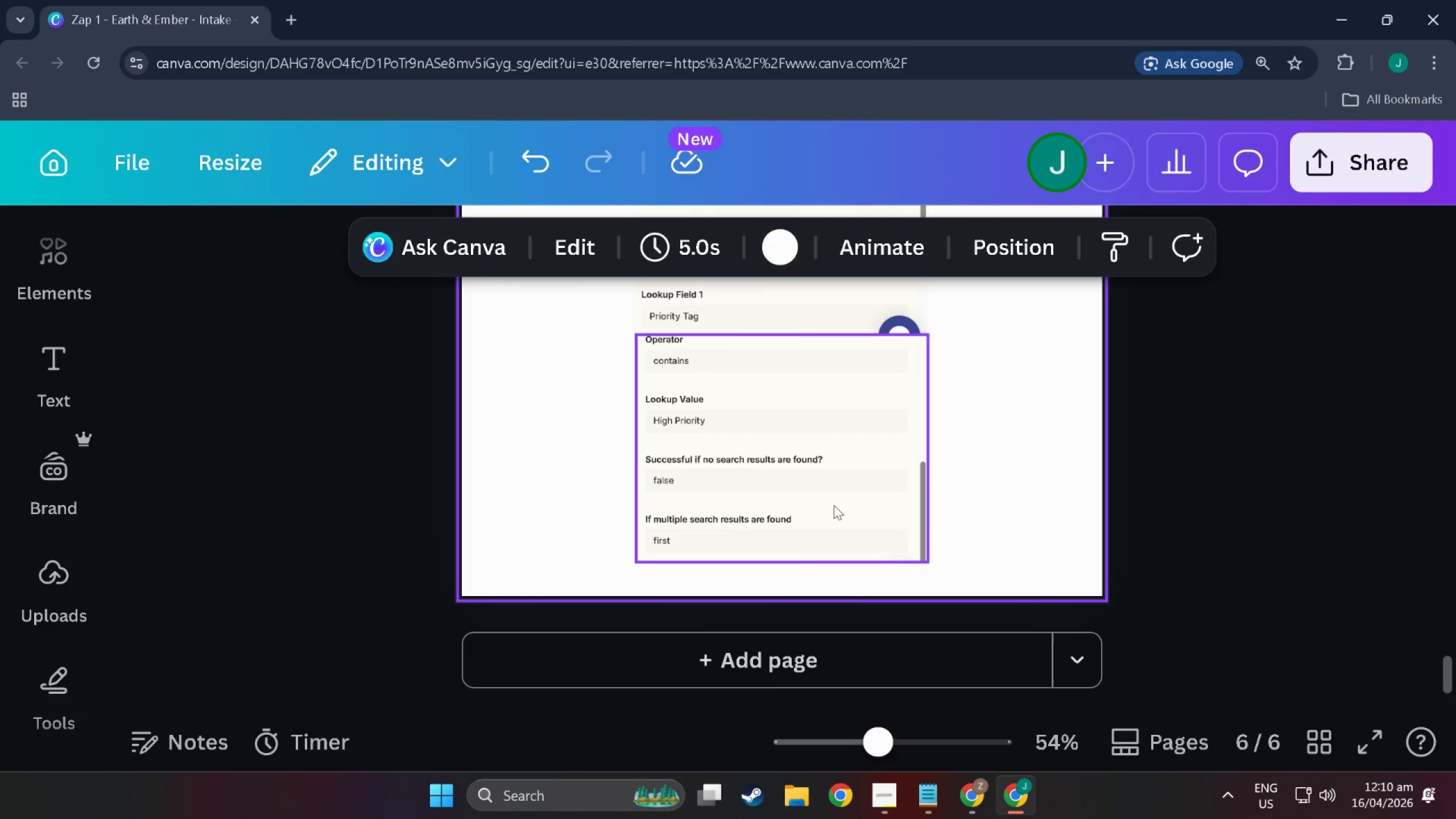 
left_click([834, 505])
 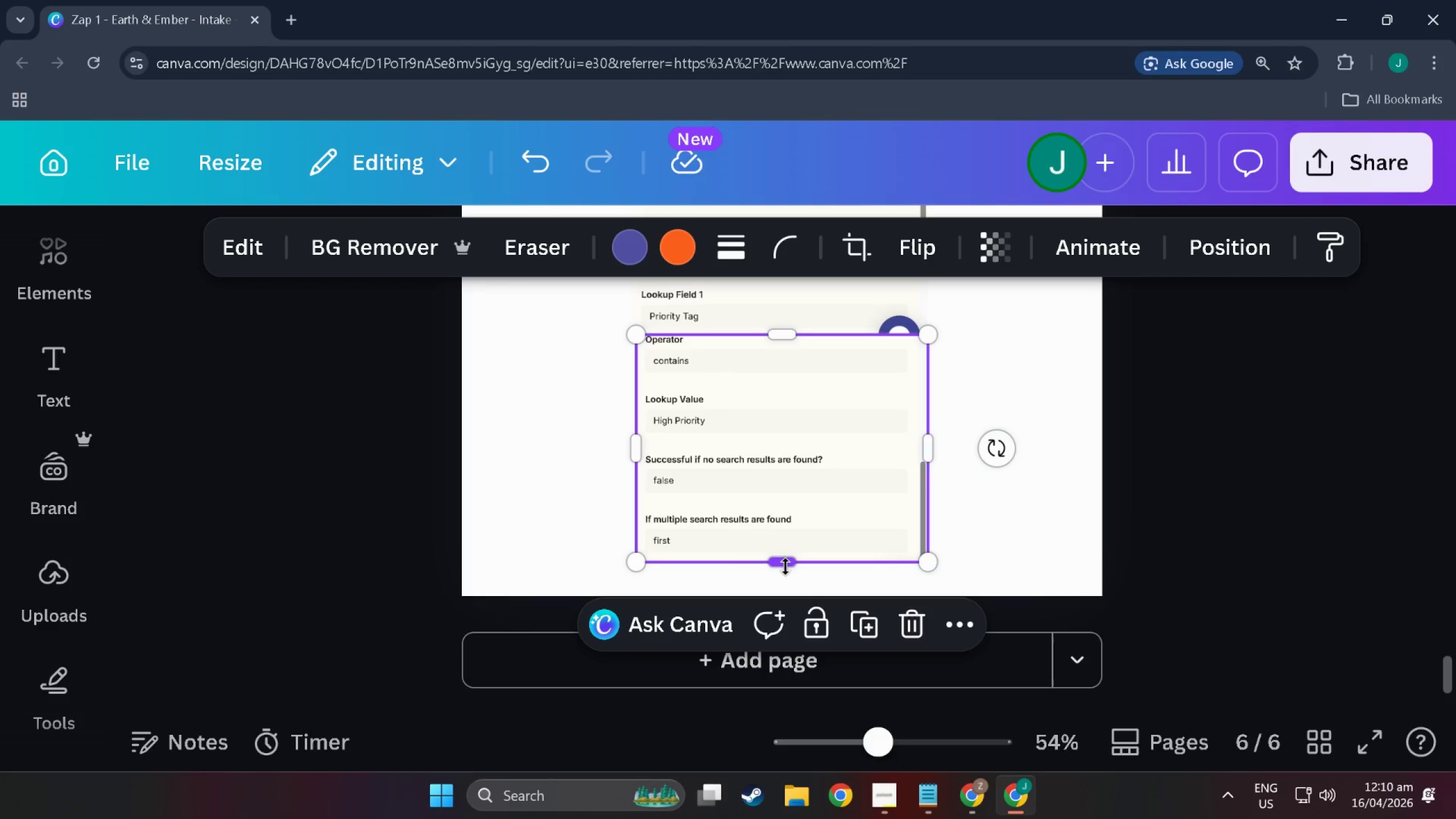 
scroll: coordinate [909, 528], scroll_direction: up, amount: 8.0
 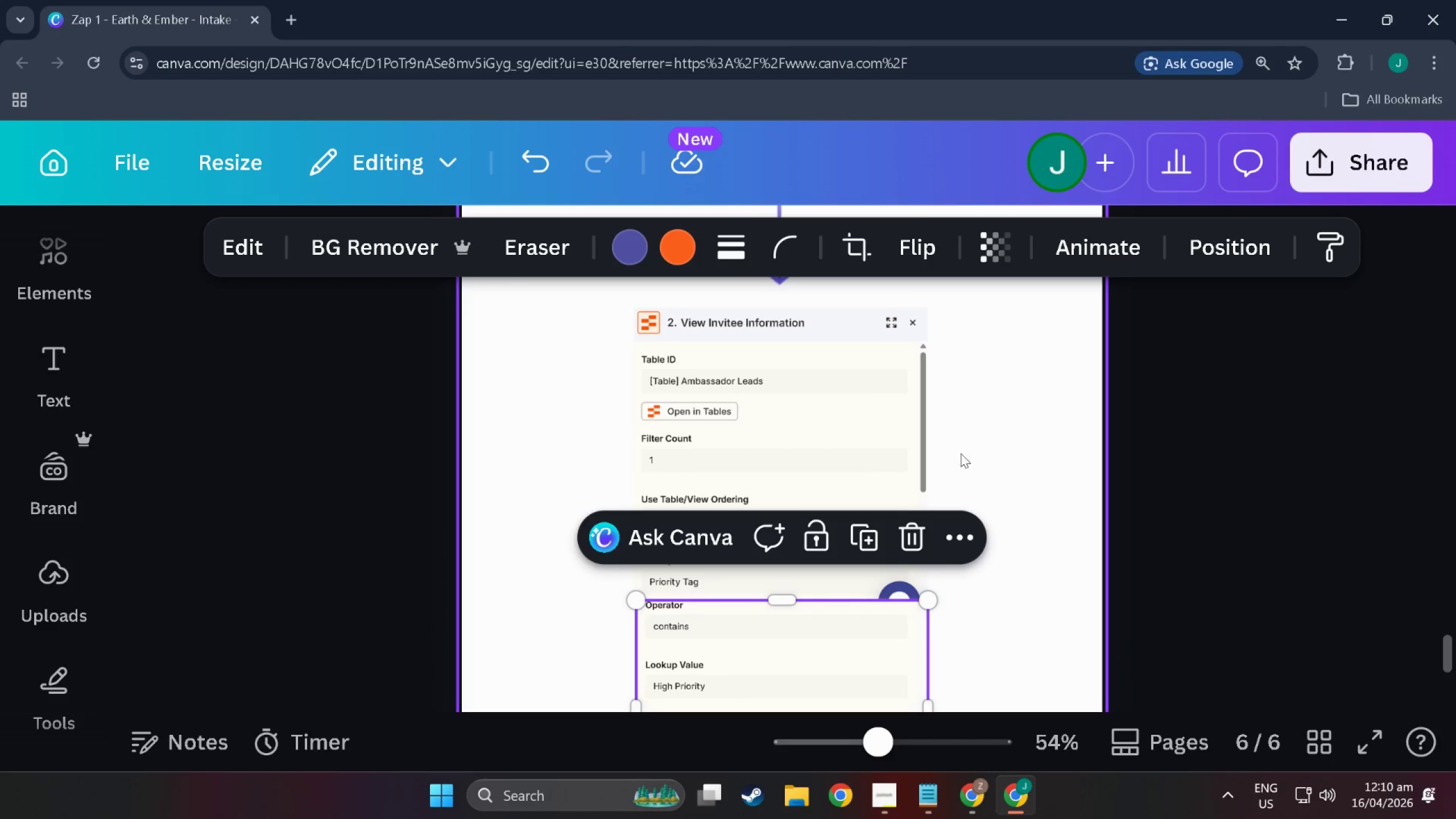 
left_click([986, 448])
 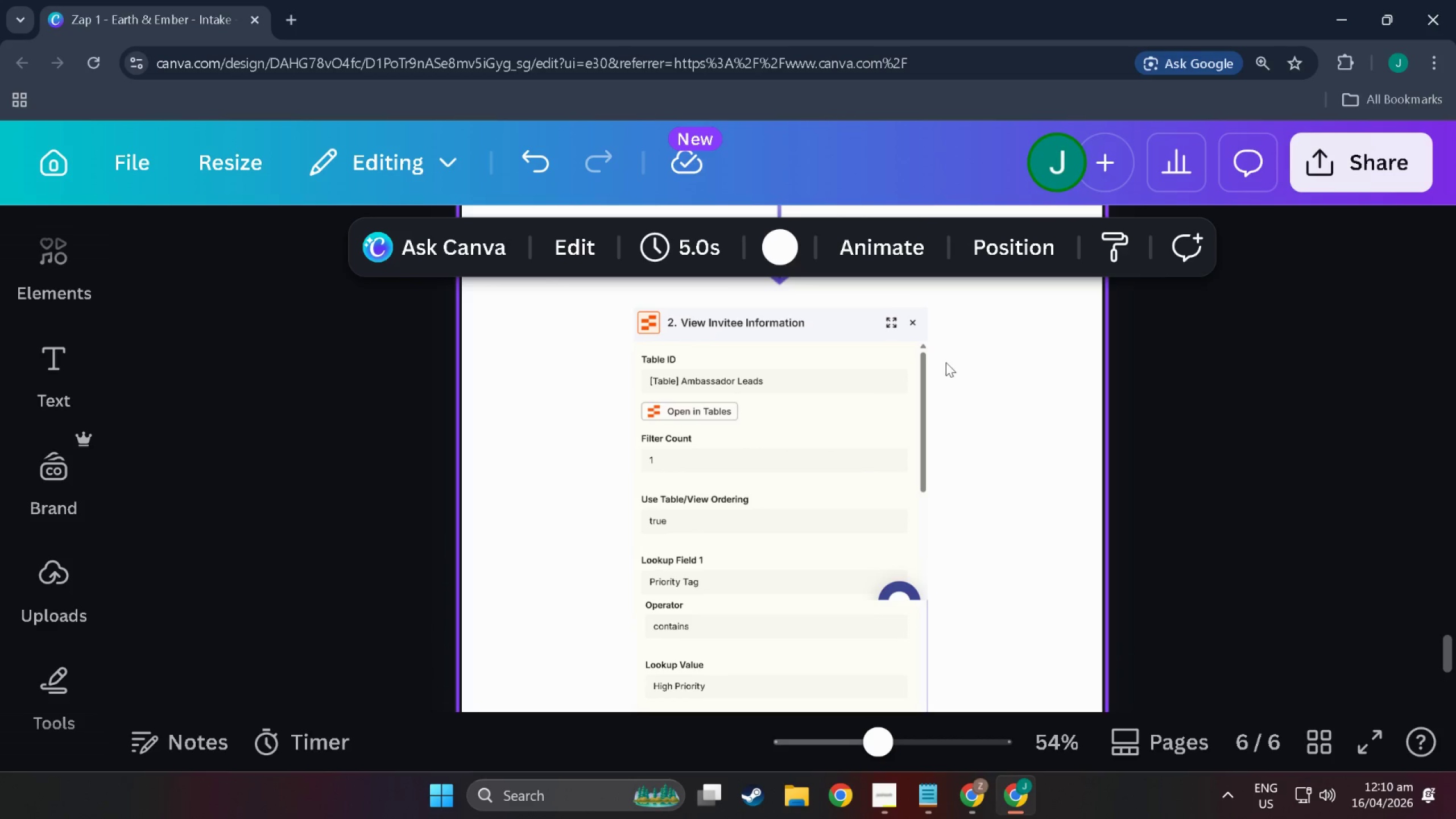 
left_click_drag(start_coordinate=[969, 361], to_coordinate=[770, 679])
 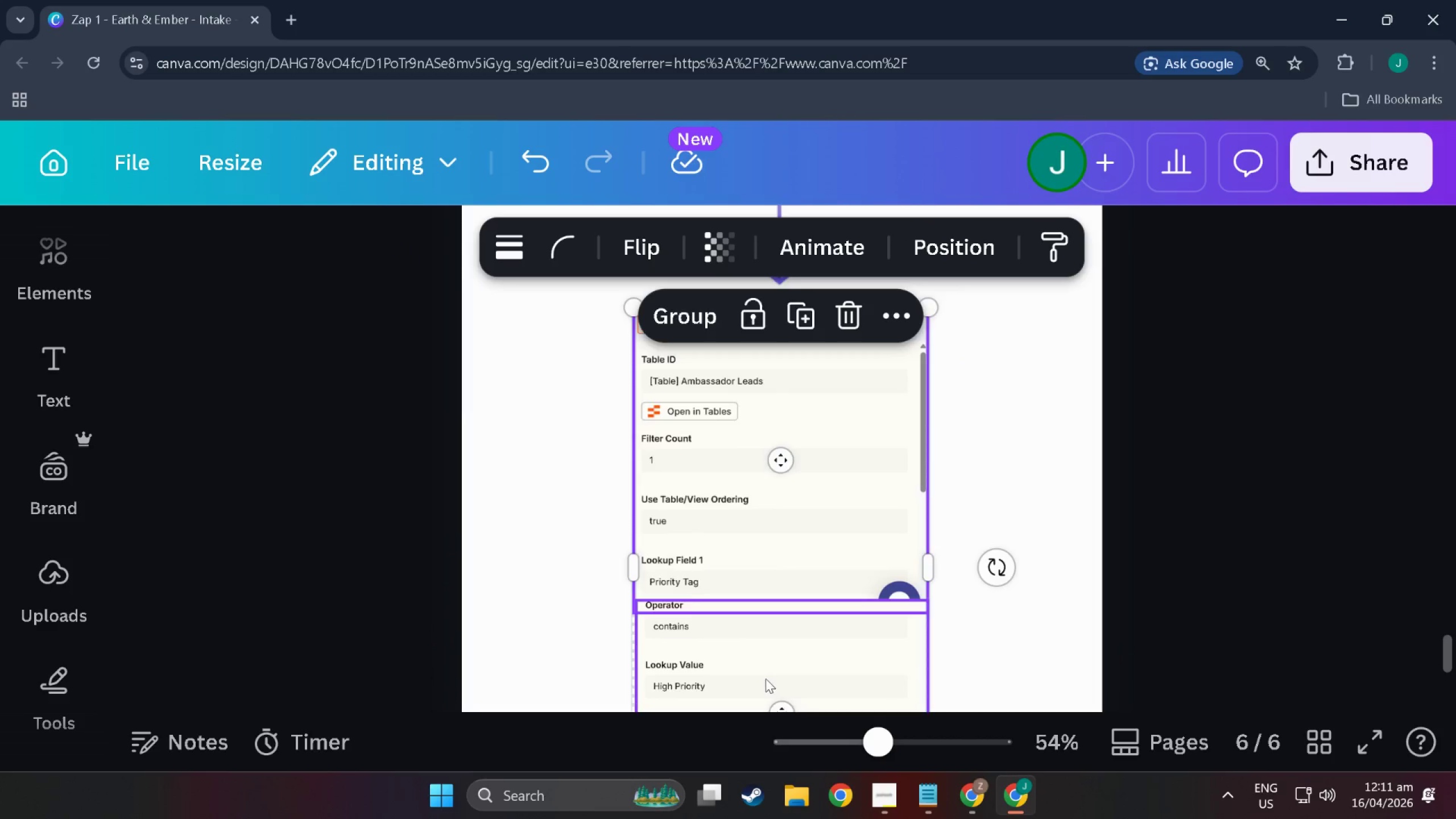 
scroll: coordinate [758, 675], scroll_direction: down, amount: 4.0
 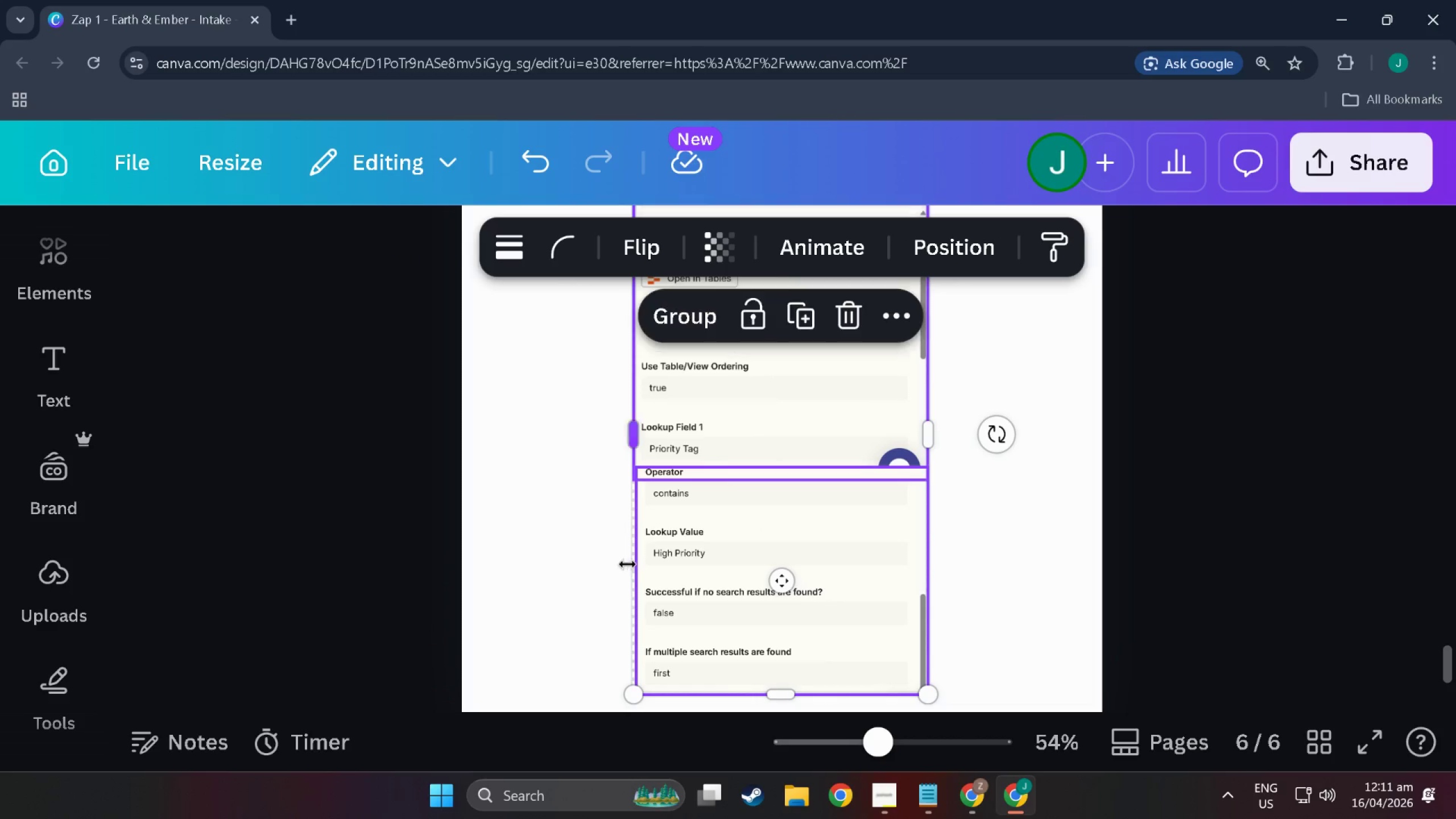 
left_click([580, 555])
 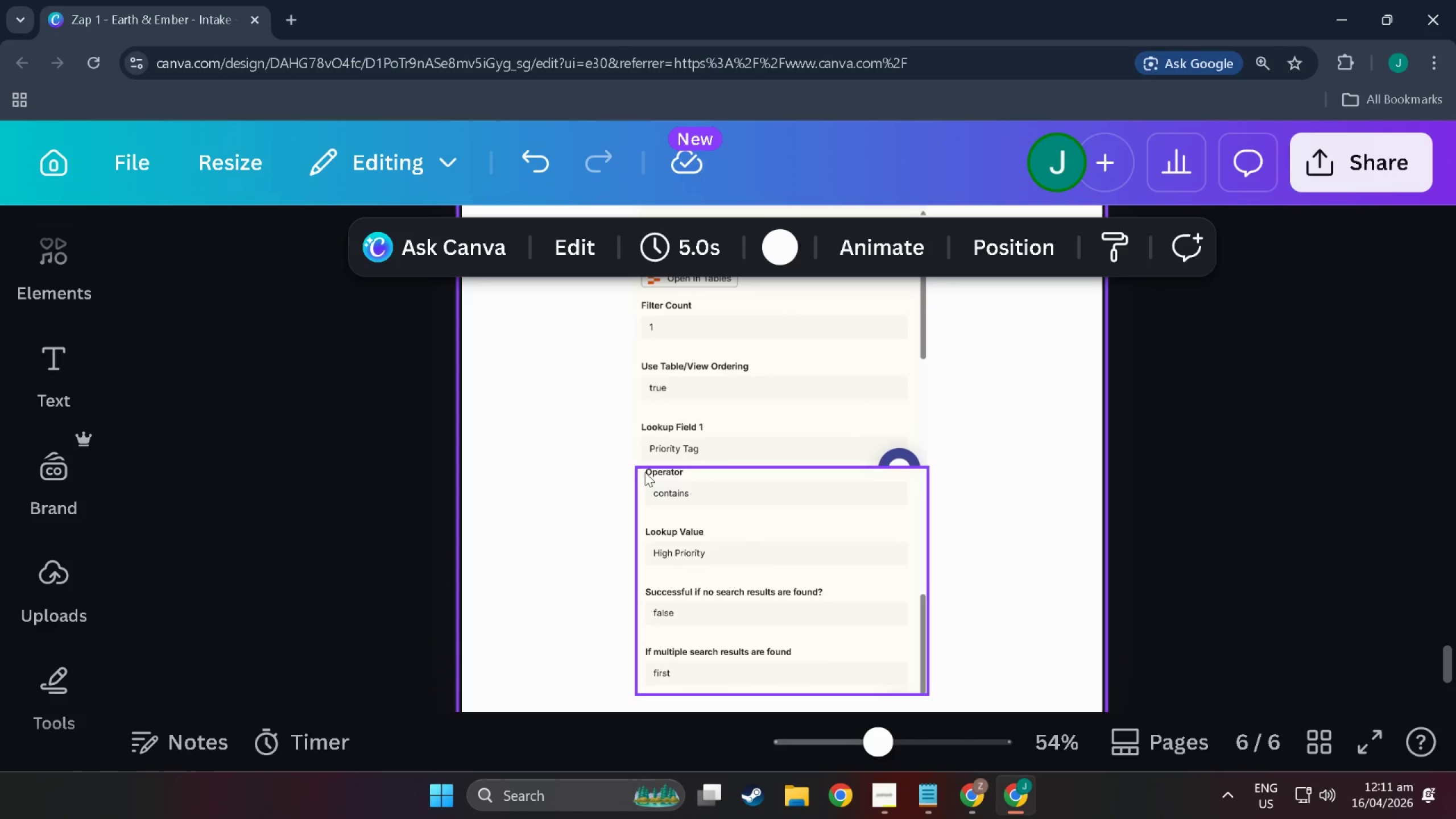 
left_click([645, 472])
 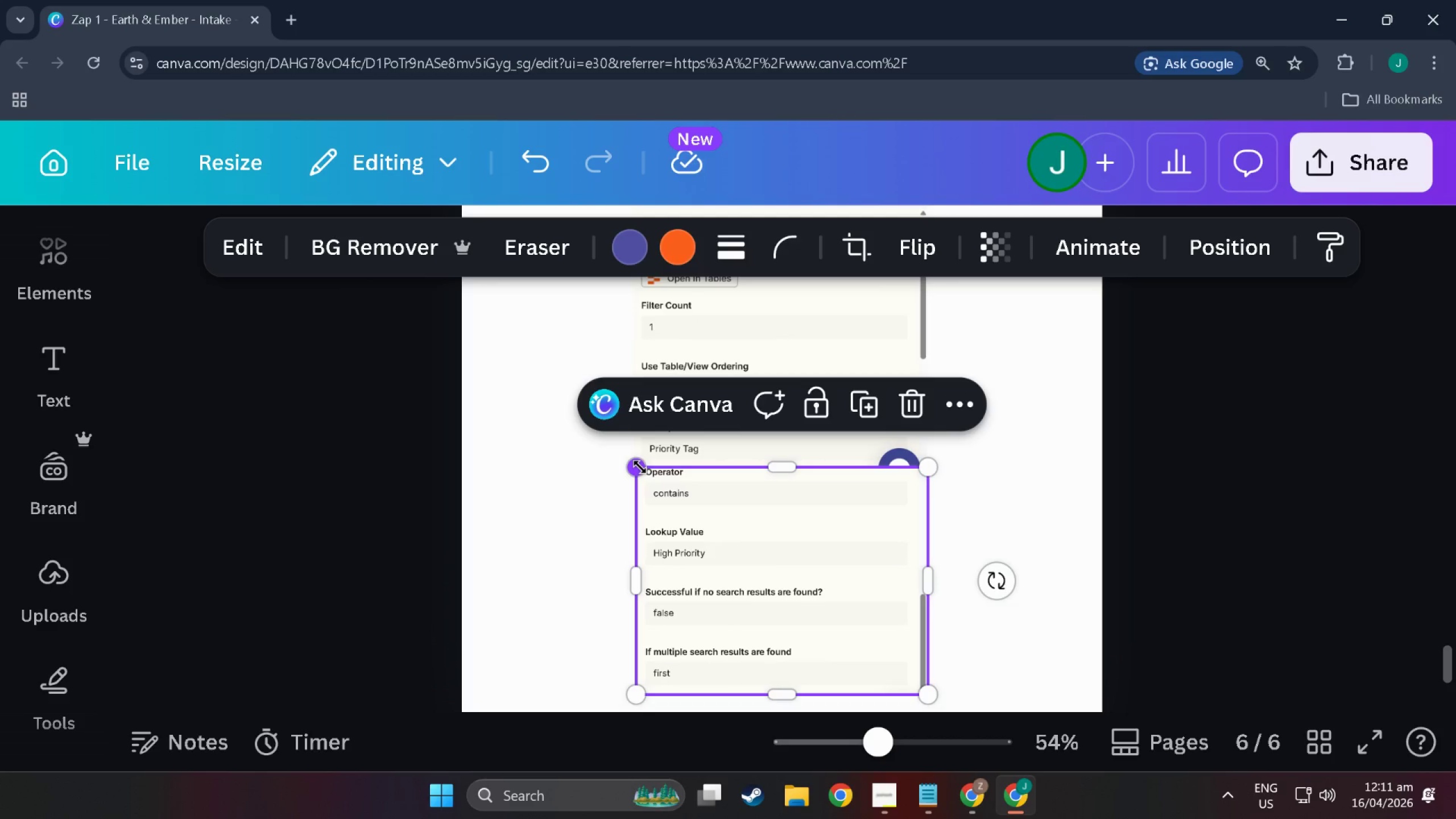 
left_click_drag(start_coordinate=[640, 467], to_coordinate=[633, 465])
 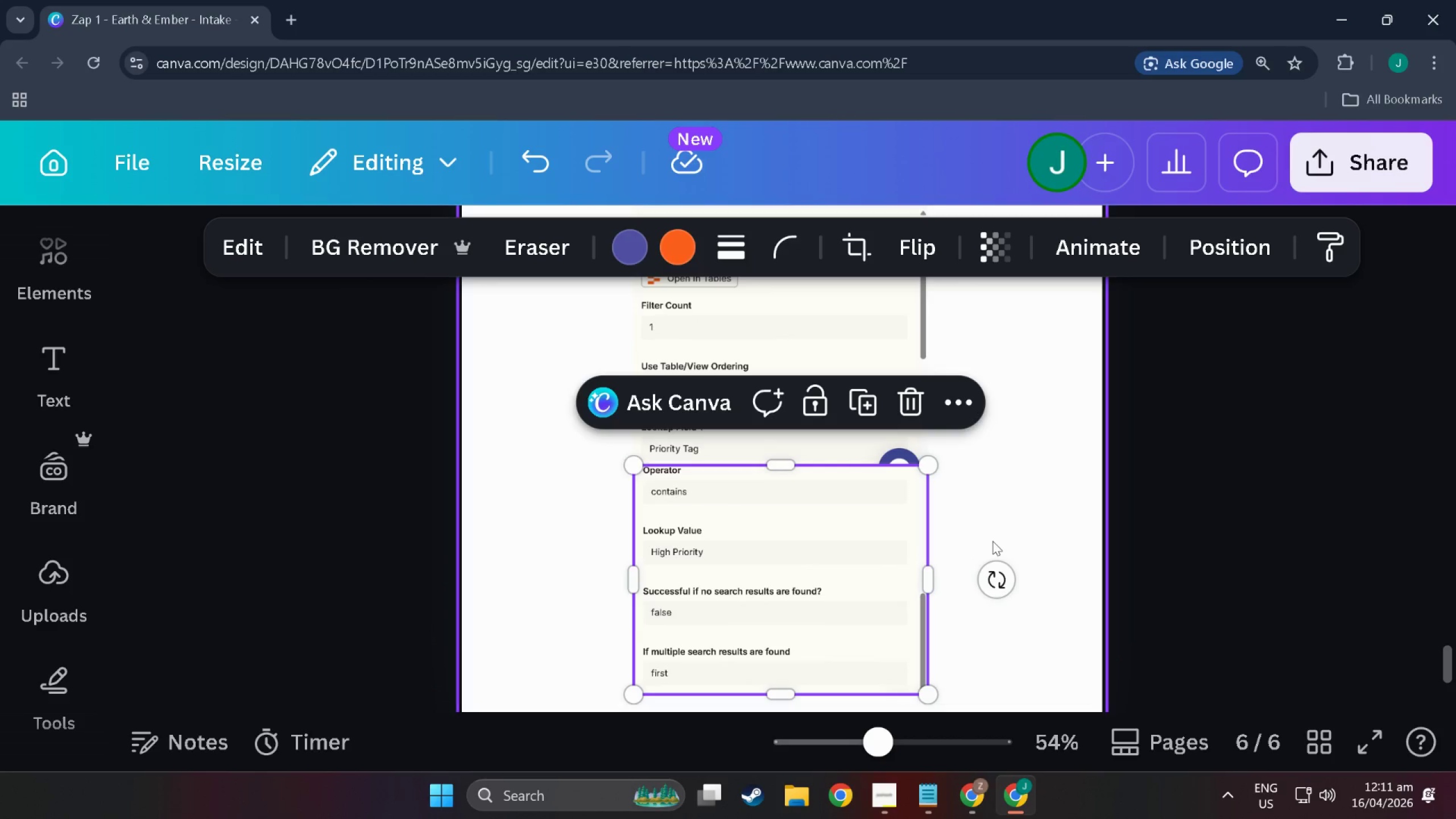 
left_click([992, 541])
 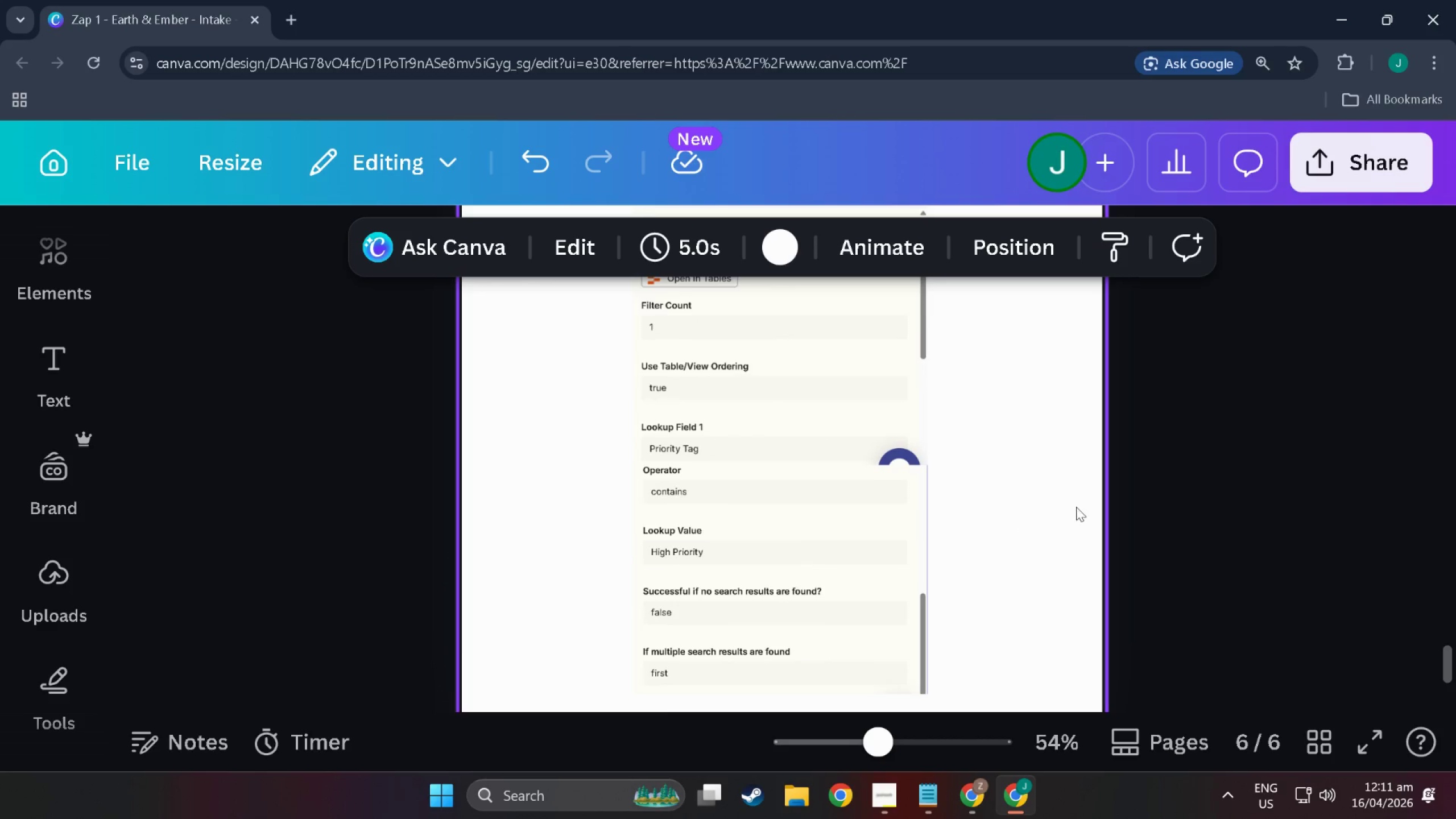 
scroll: coordinate [999, 515], scroll_direction: up, amount: 10.0
 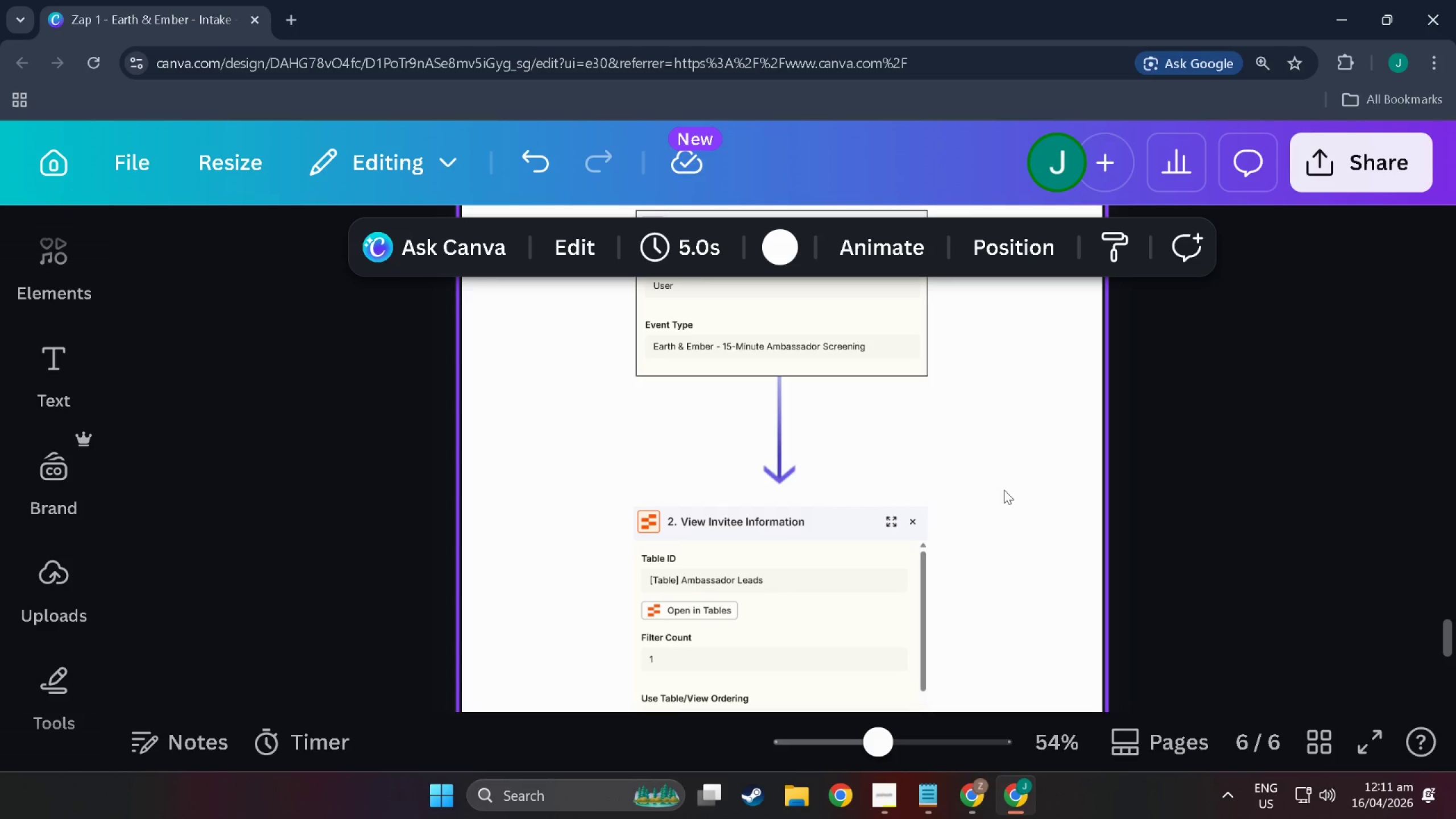 
key(R)
 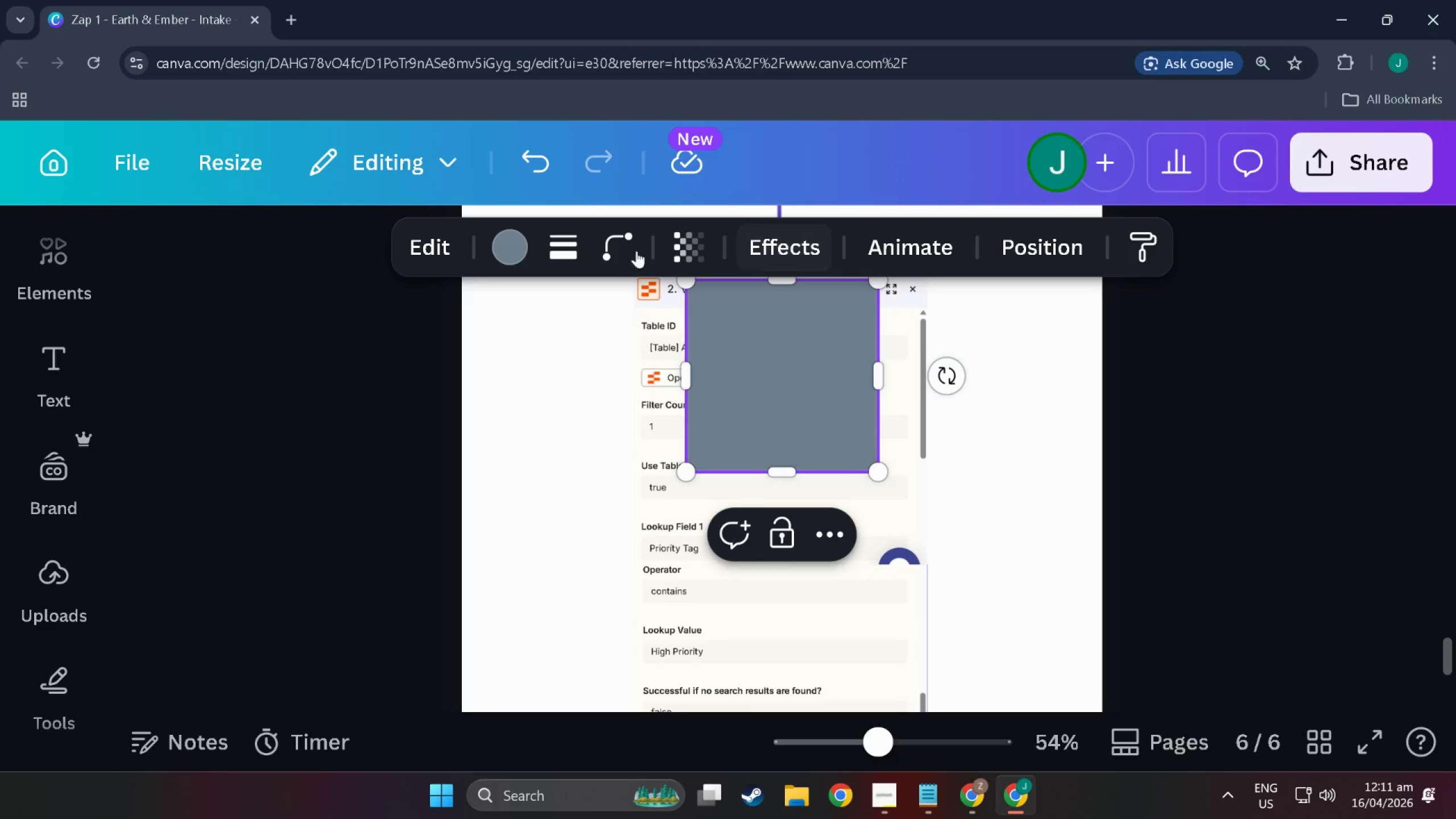 
scroll: coordinate [970, 523], scroll_direction: down, amount: 7.0
 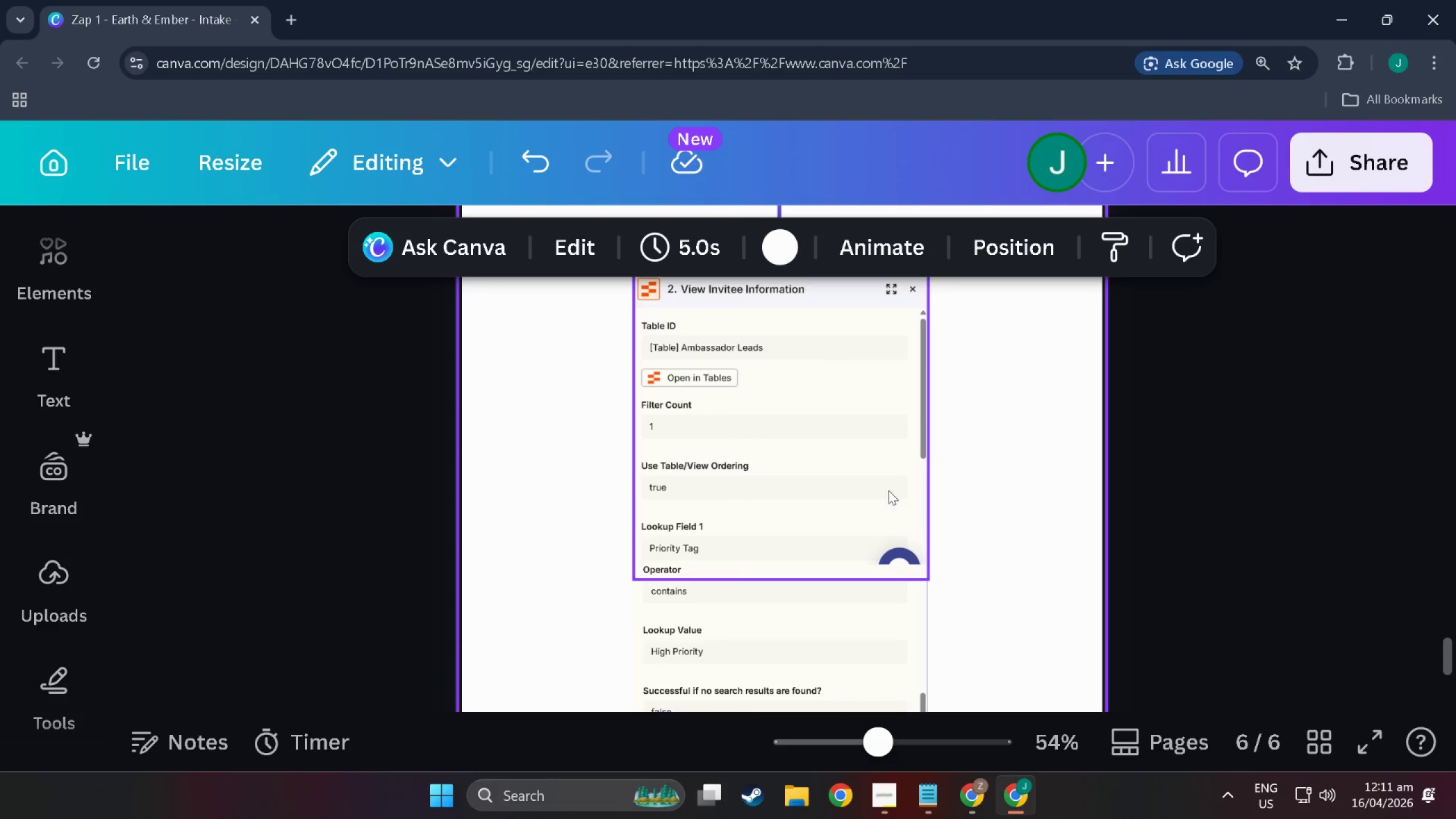 
left_click([508, 238])
 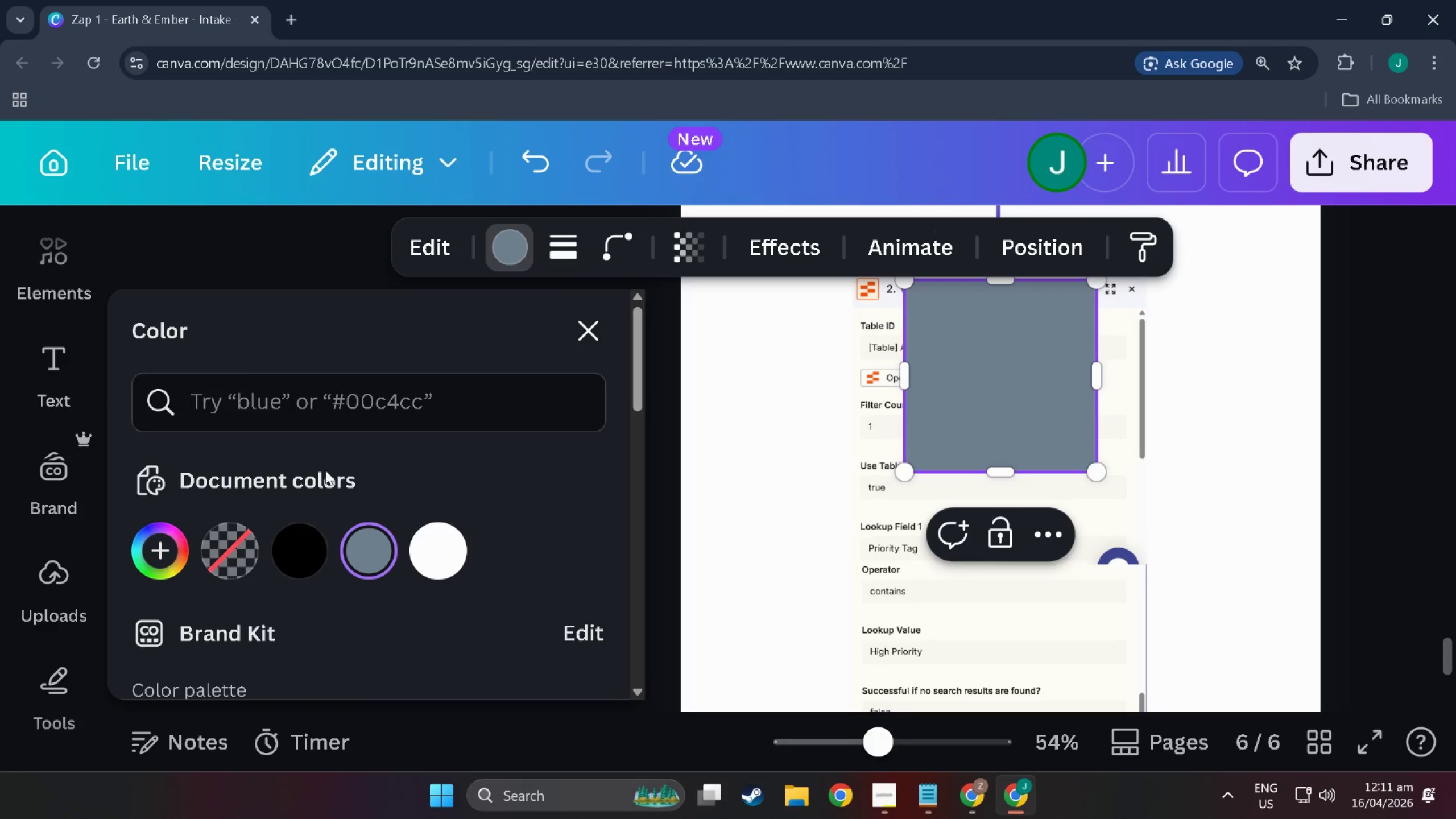 
left_click([224, 539])
 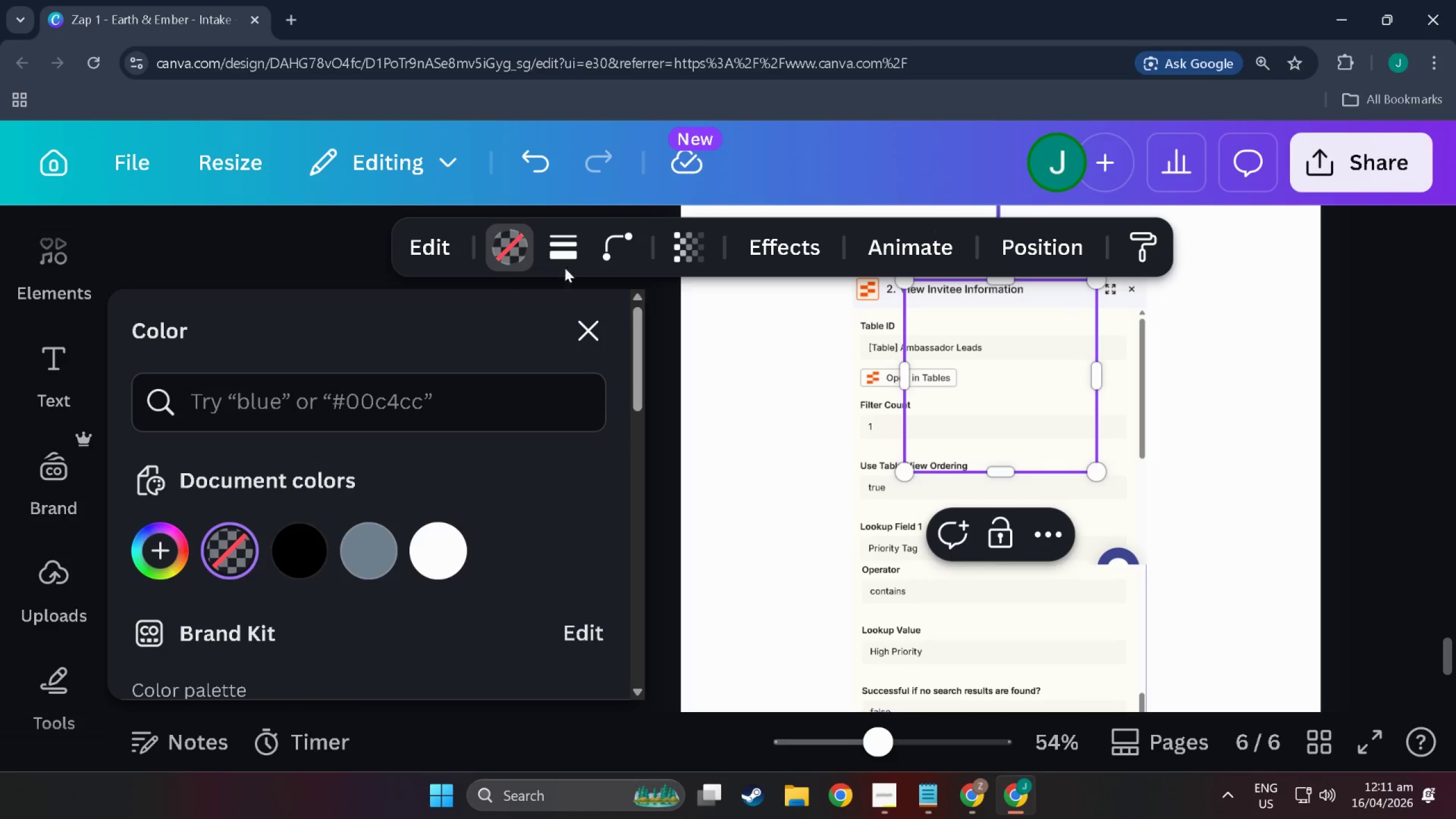 
left_click([562, 245])
 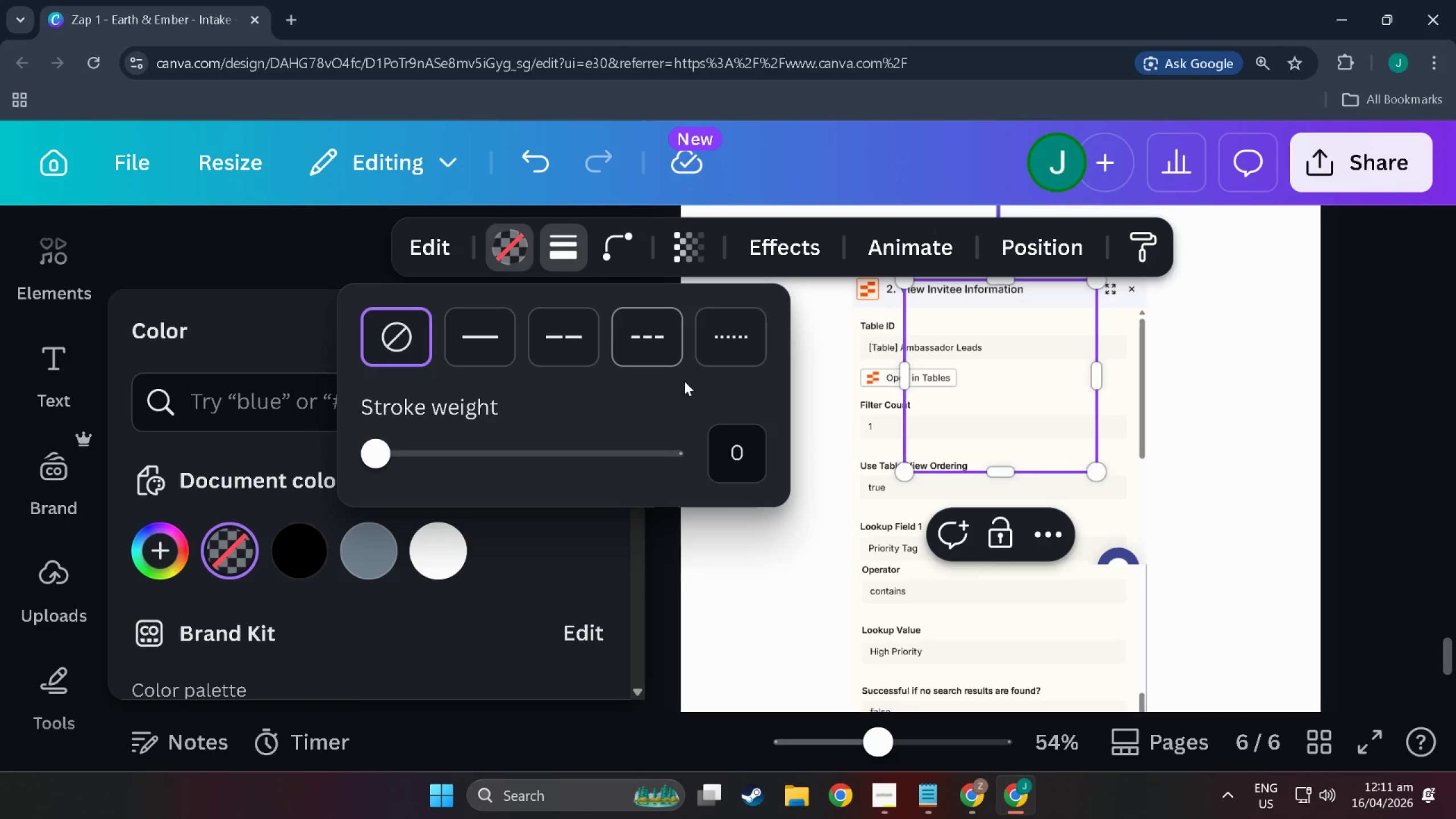 
left_click([762, 456])
 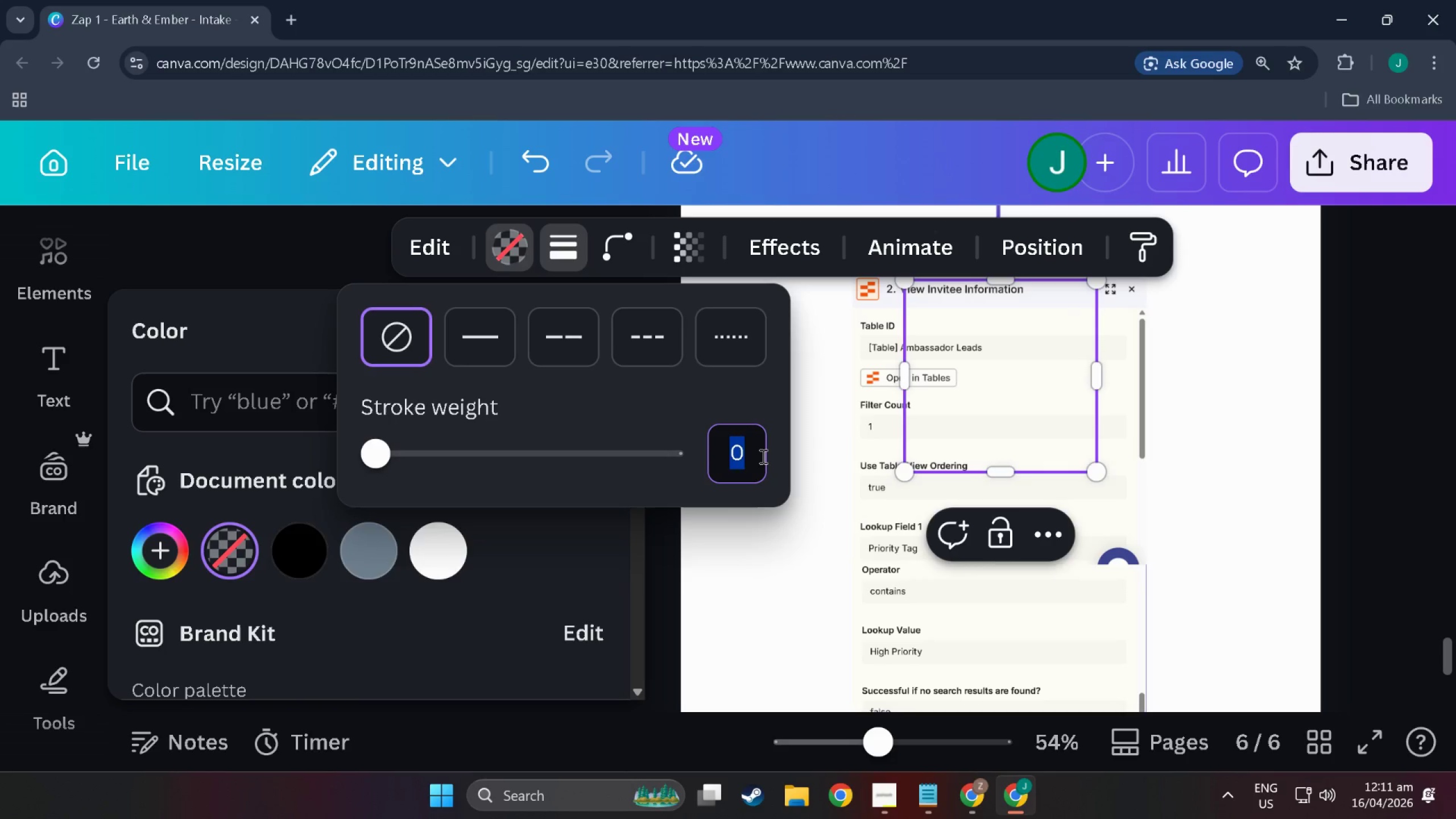 
key(1)
 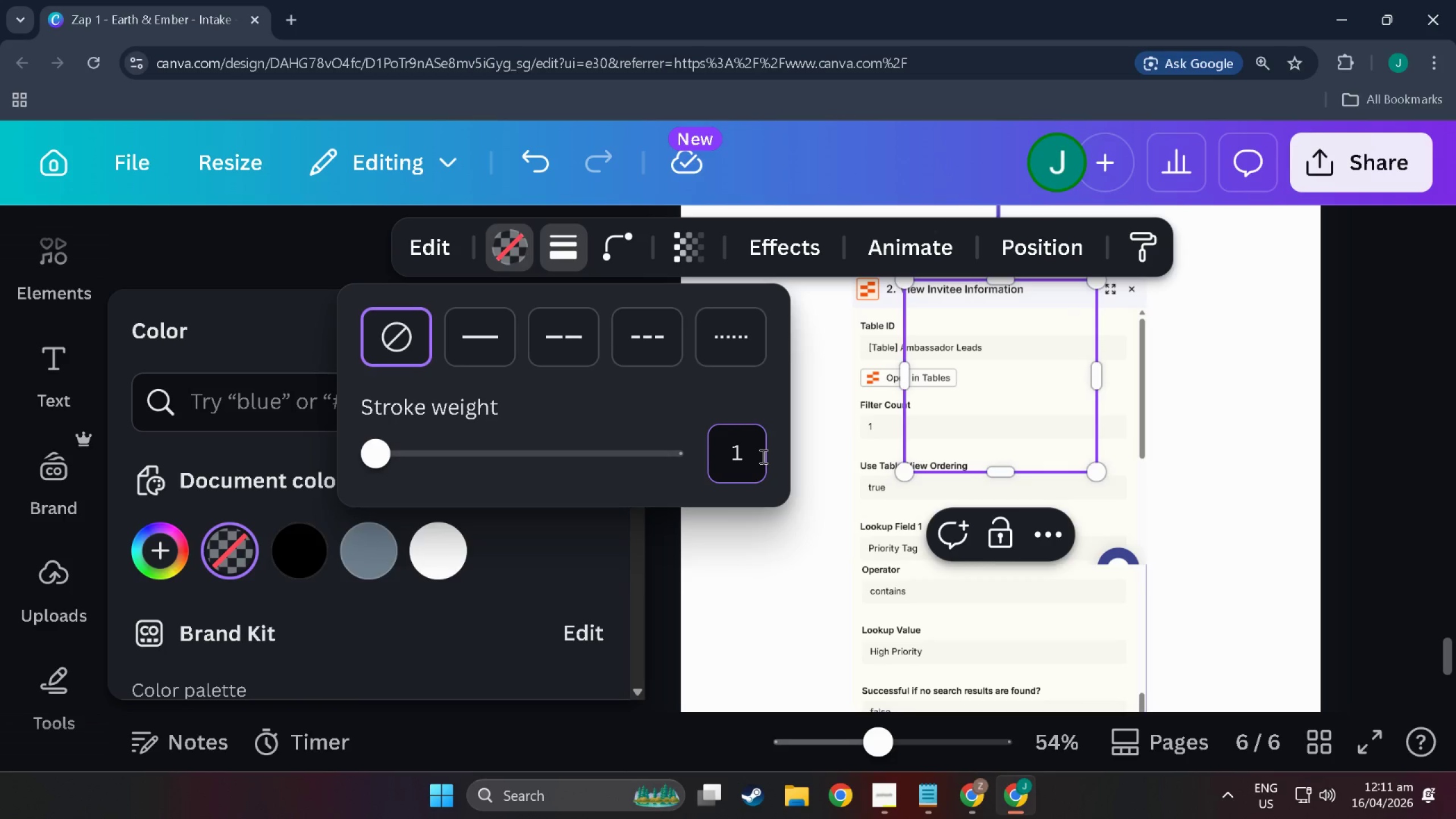 
key(NumpadEnter)
 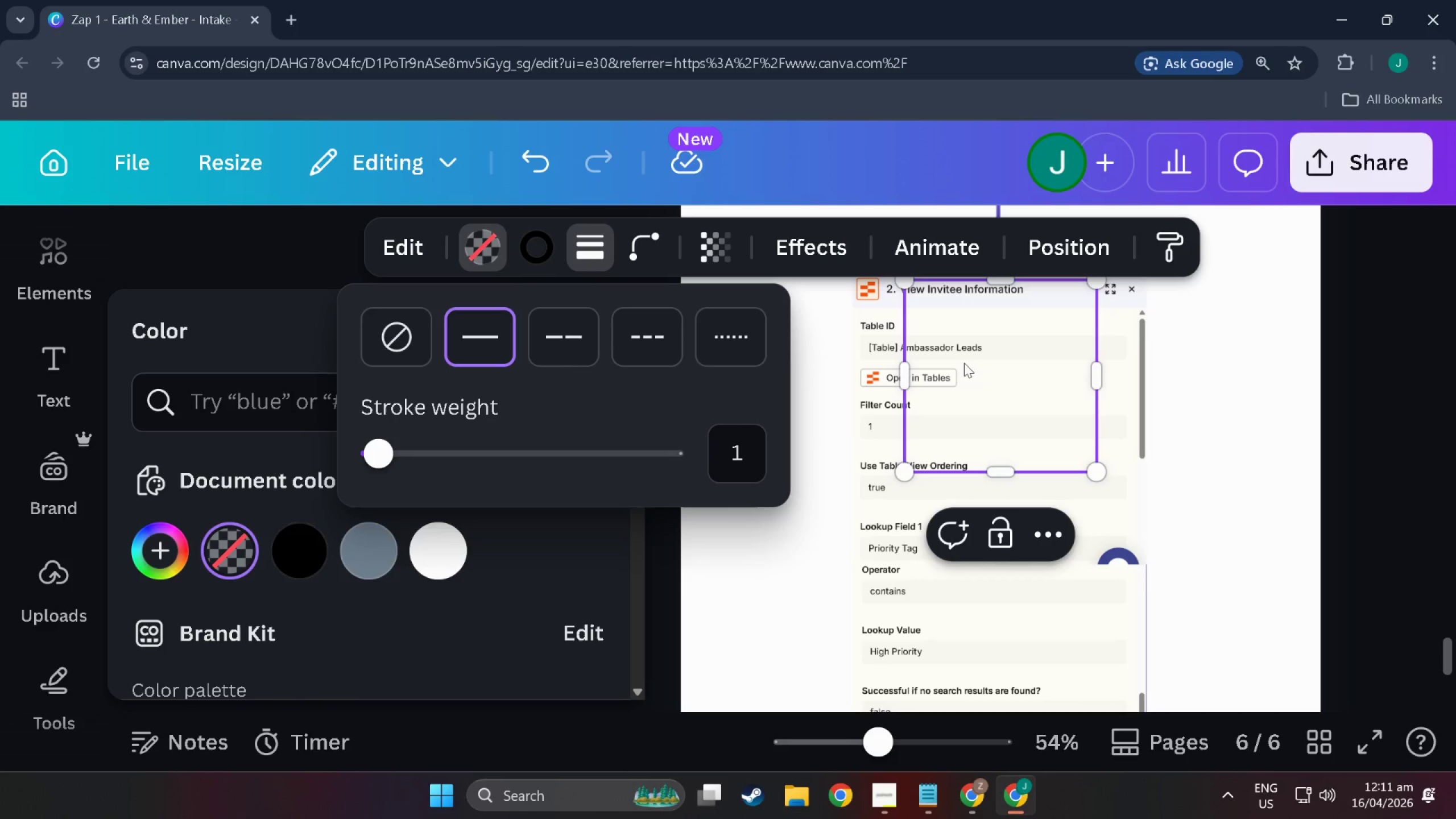 
left_click_drag(start_coordinate=[993, 358], to_coordinate=[931, 415])
 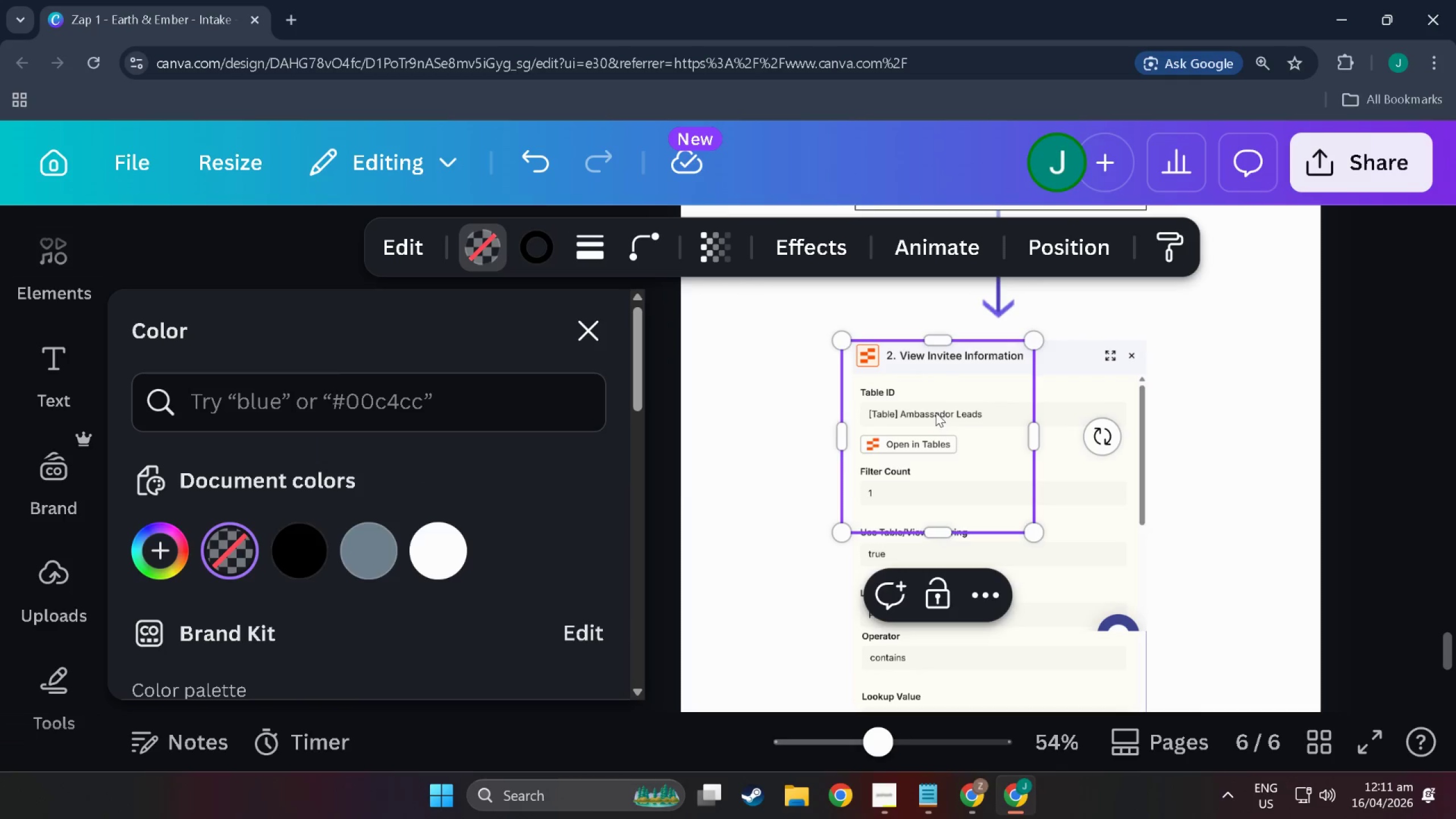 
scroll: coordinate [933, 361], scroll_direction: up, amount: 2.0
 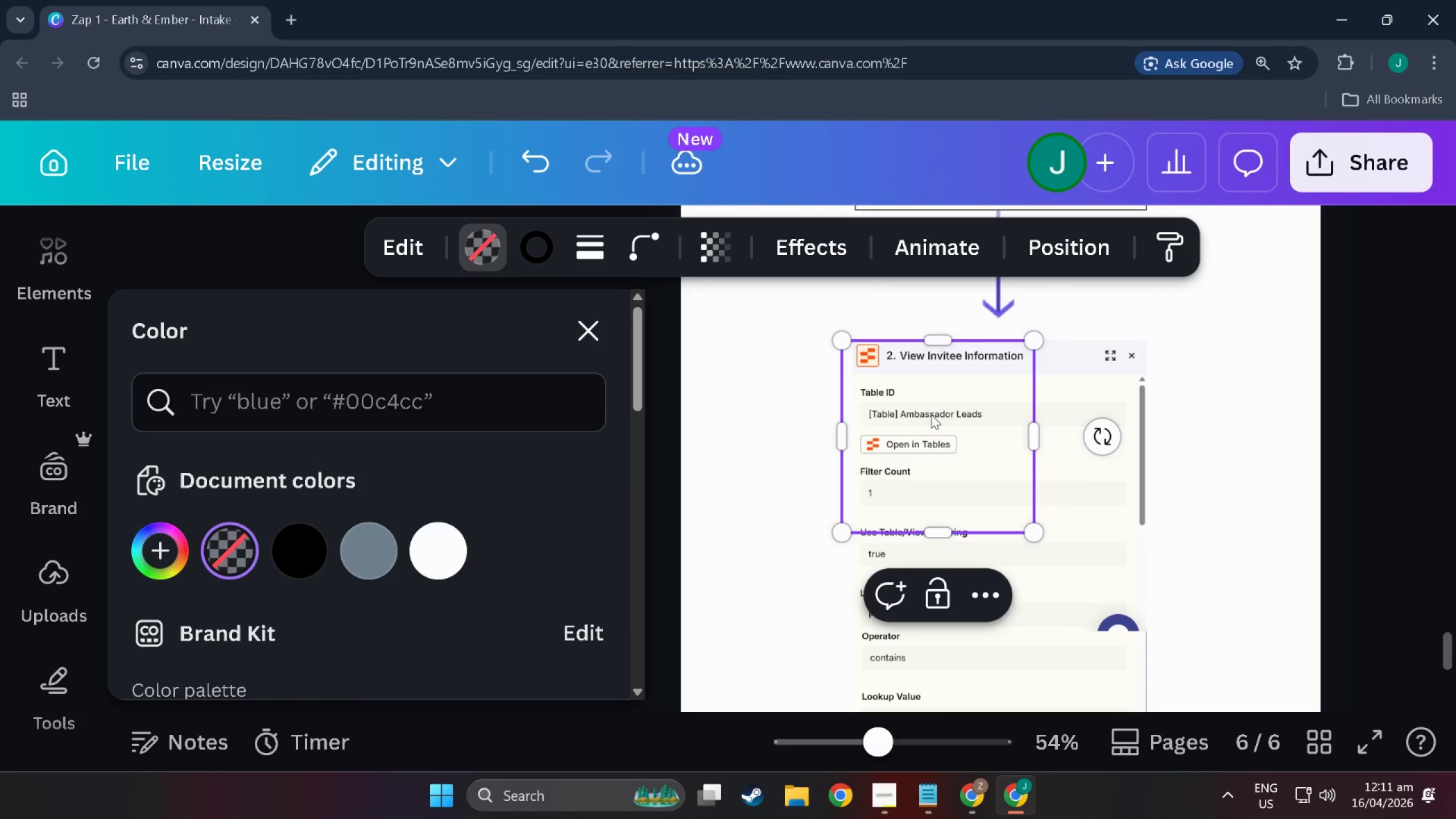 
left_click_drag(start_coordinate=[931, 415], to_coordinate=[937, 406])
 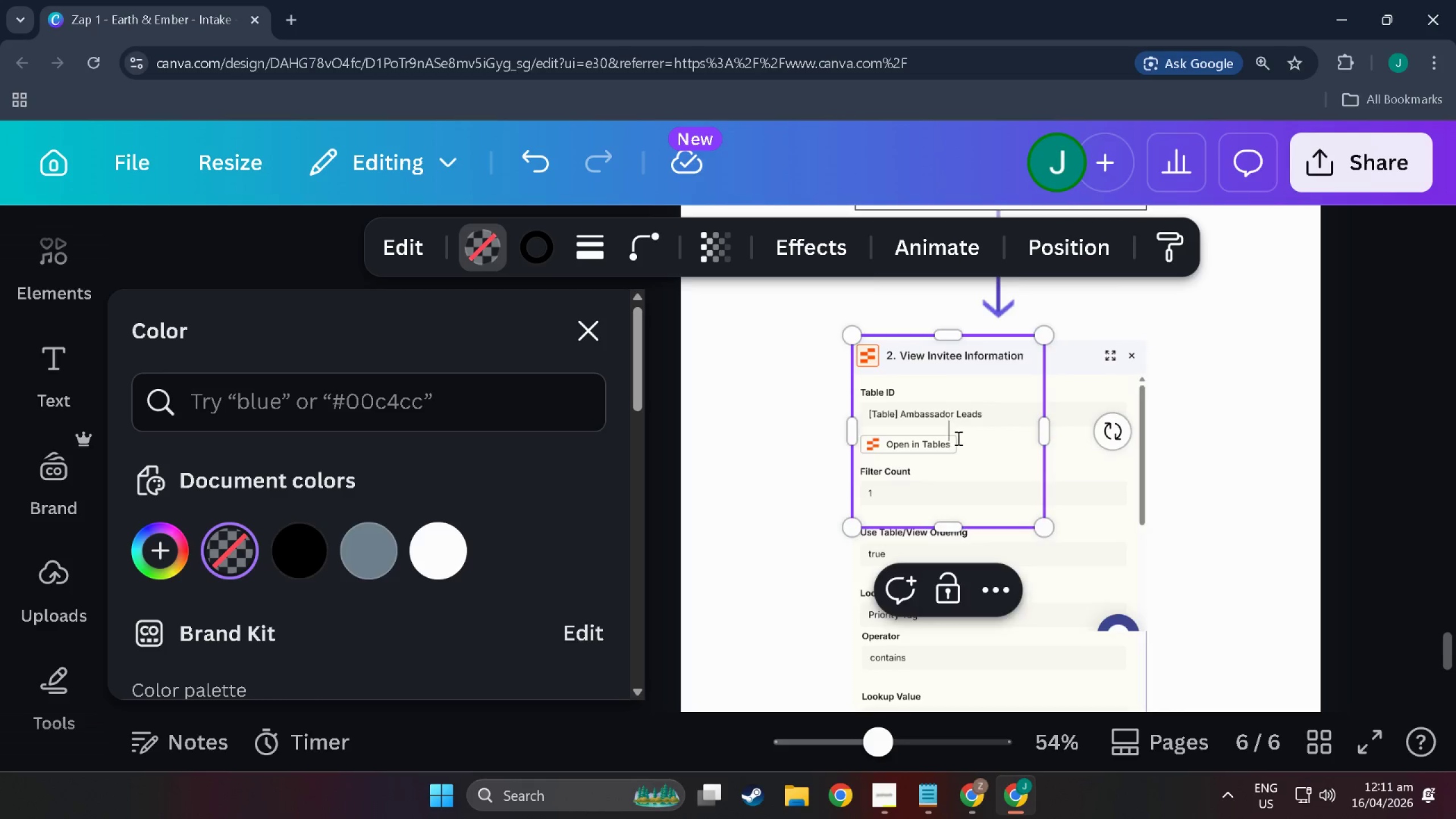 
scroll: coordinate [957, 438], scroll_direction: down, amount: 2.0
 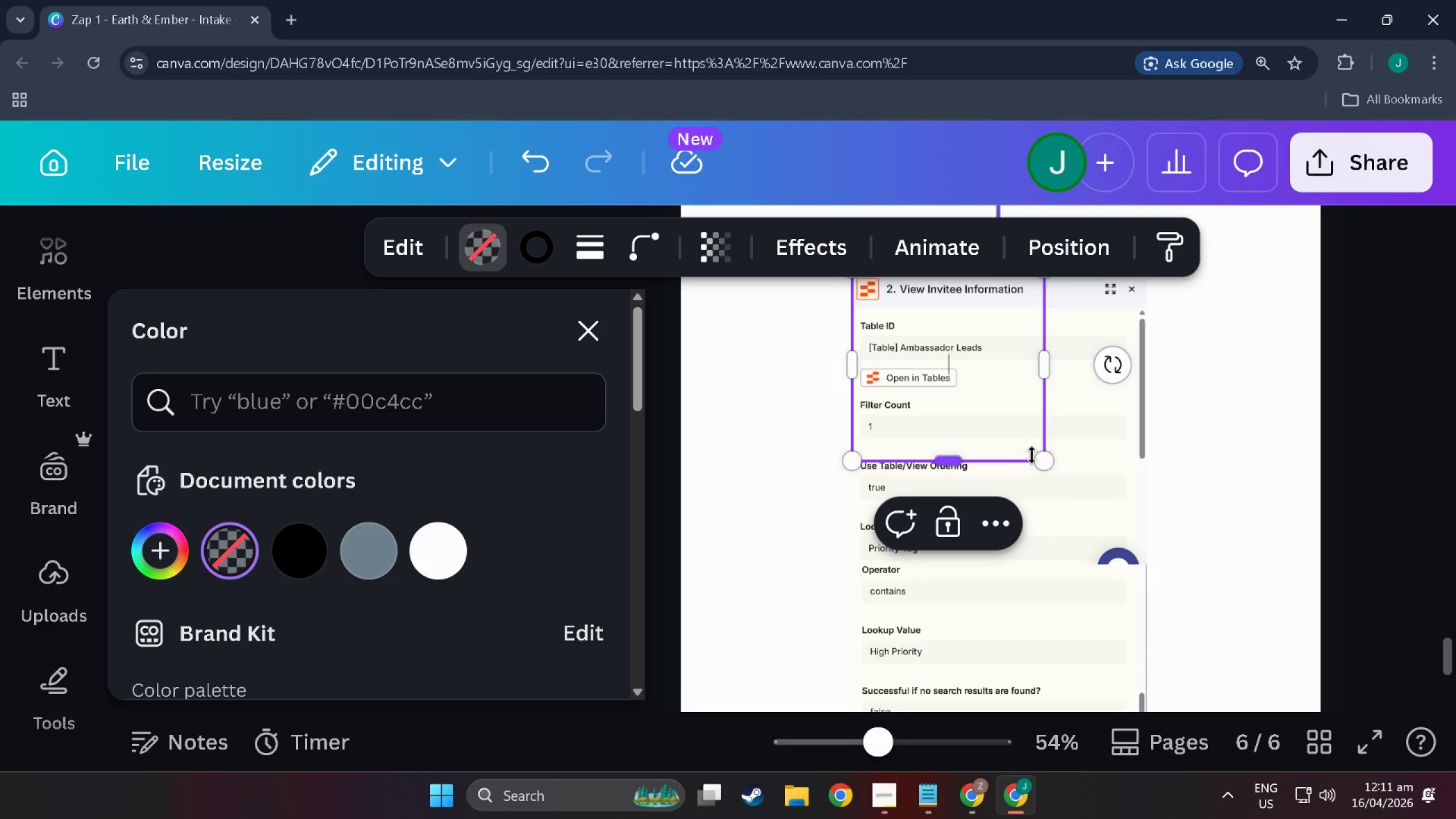 
left_click_drag(start_coordinate=[1037, 456], to_coordinate=[1140, 586])
 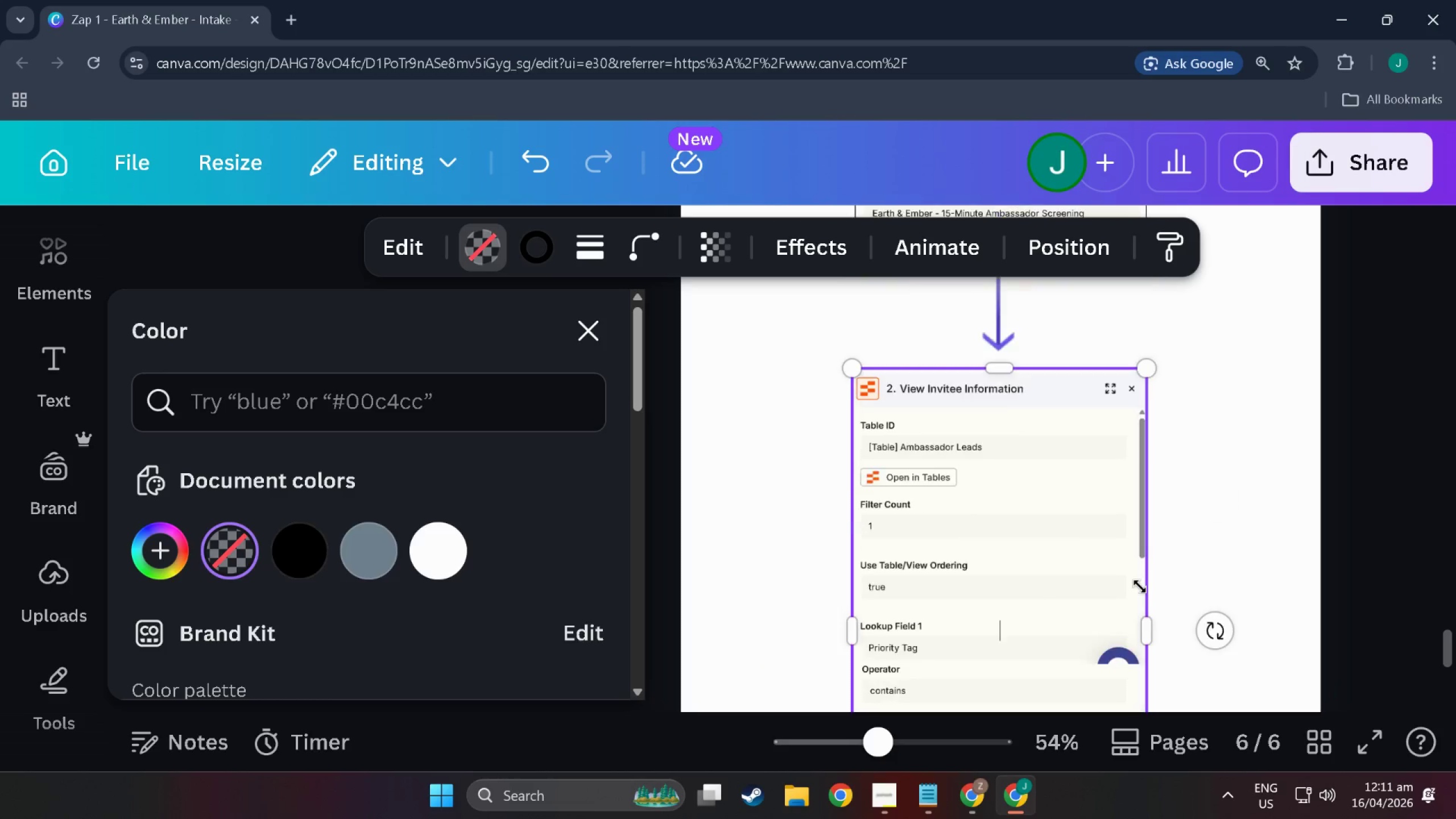 
scroll: coordinate [1093, 599], scroll_direction: down, amount: 6.0
 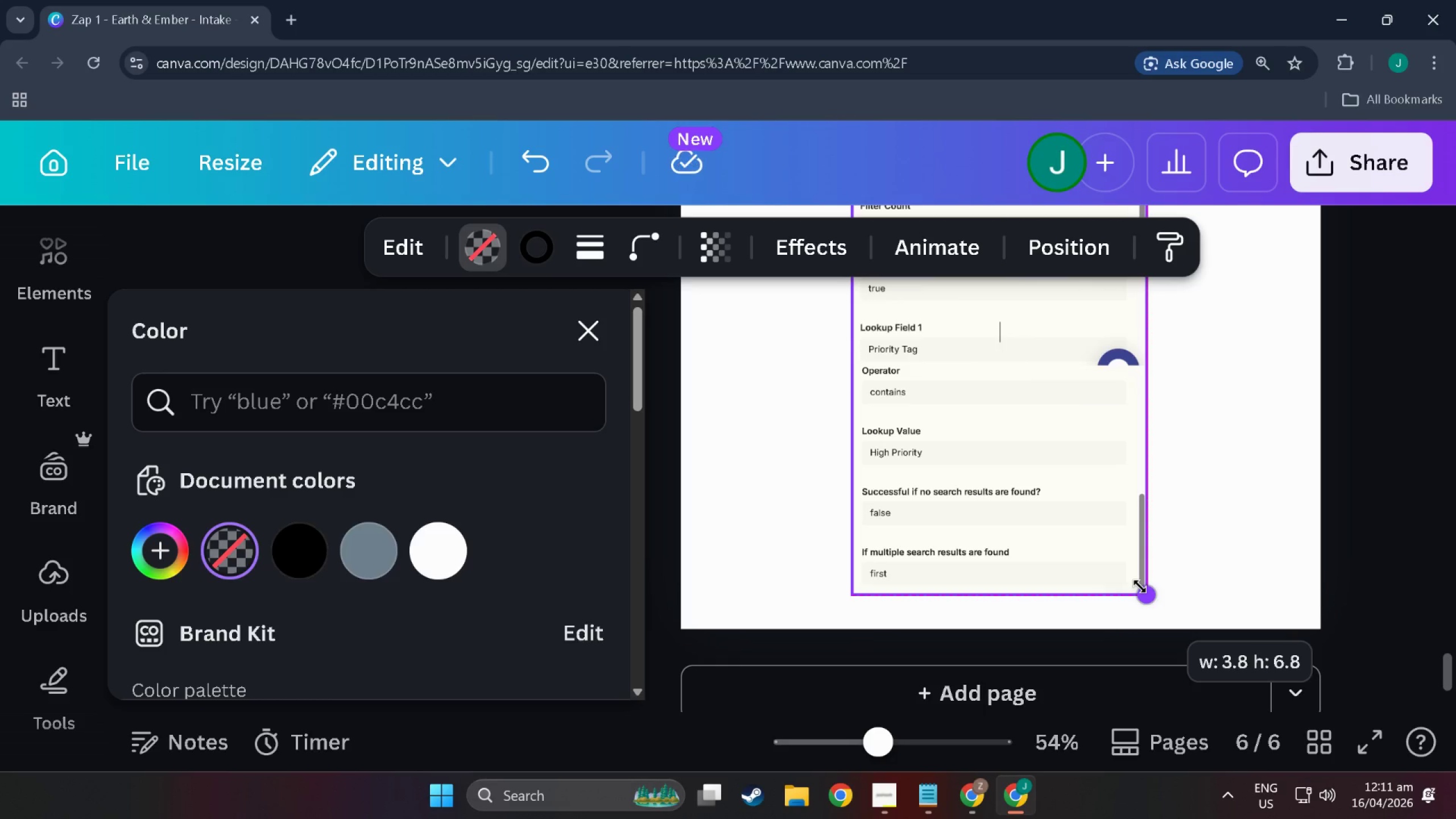 
scroll: coordinate [1140, 586], scroll_direction: up, amount: 12.0
 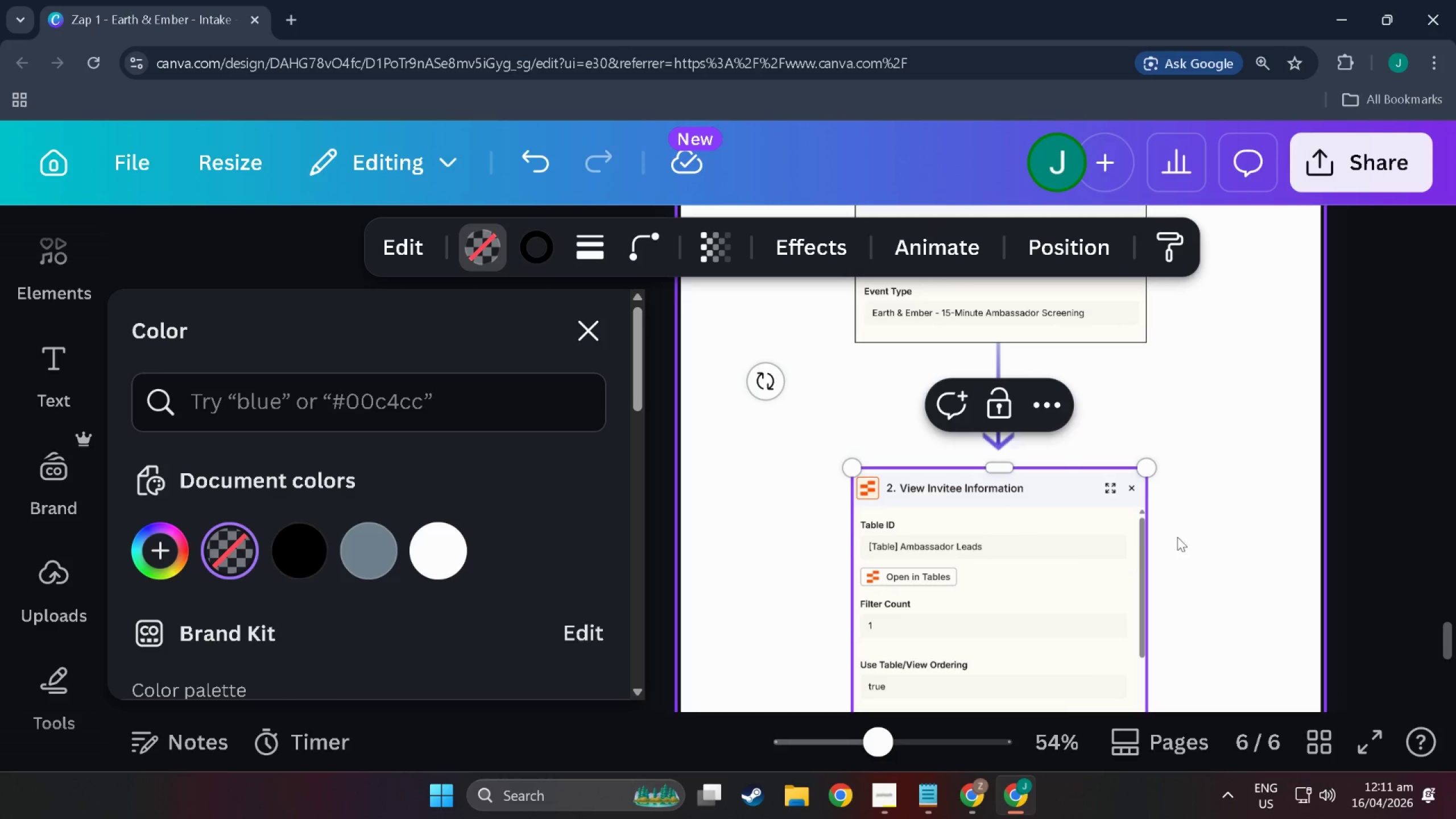 
left_click([1252, 491])
 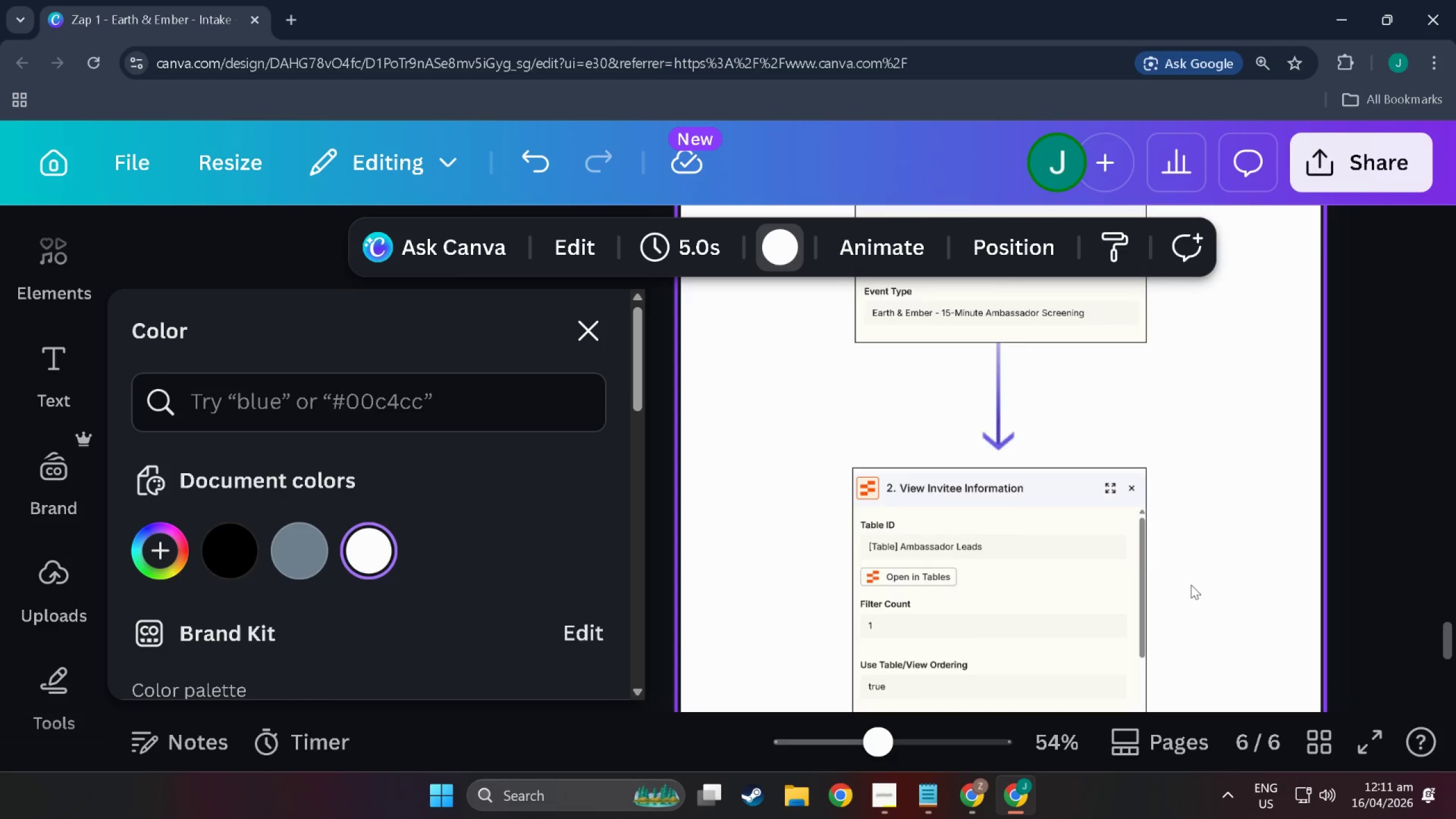 
scroll: coordinate [1186, 593], scroll_direction: up, amount: 4.0
 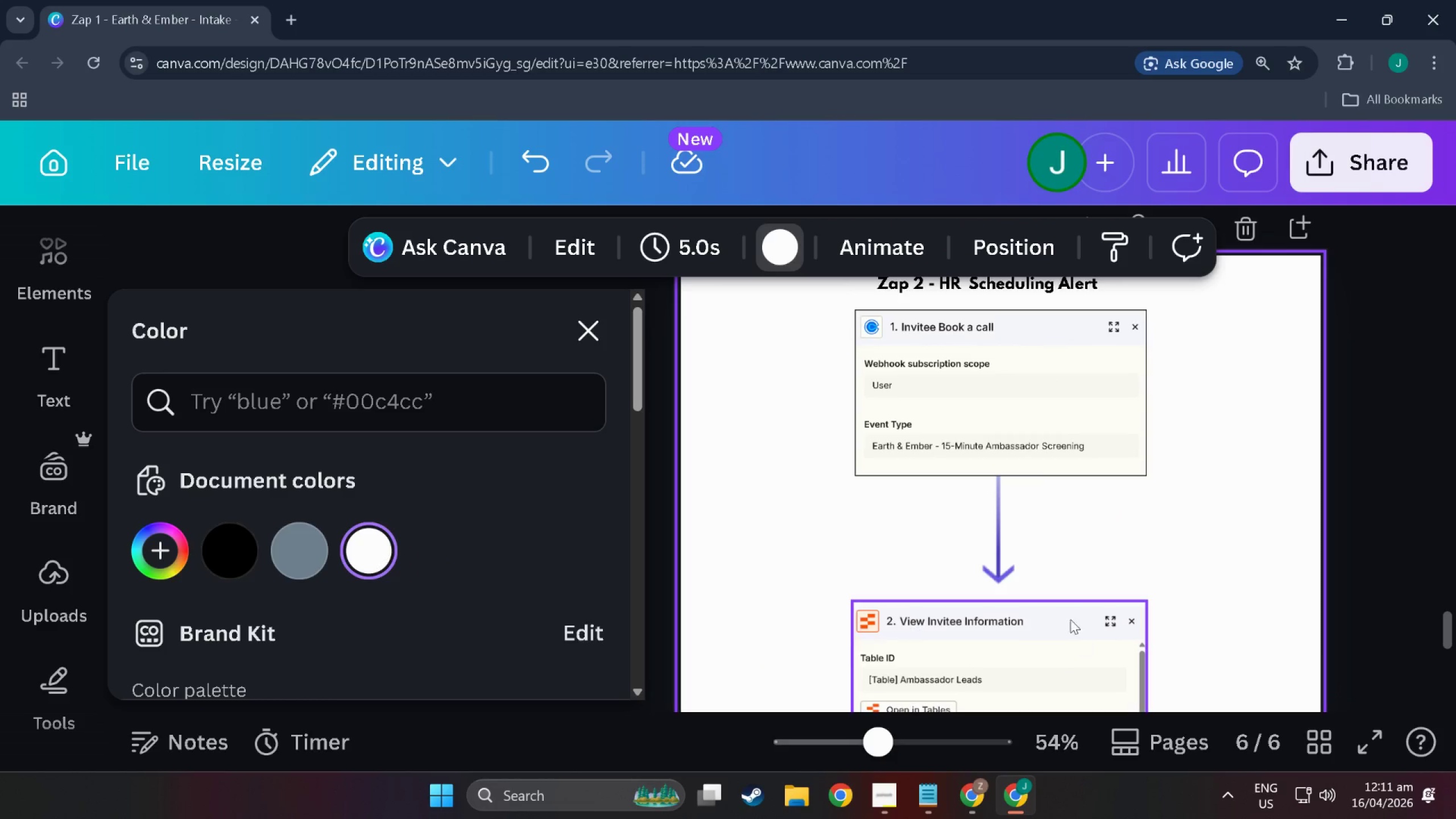 
left_click([1007, 520])
 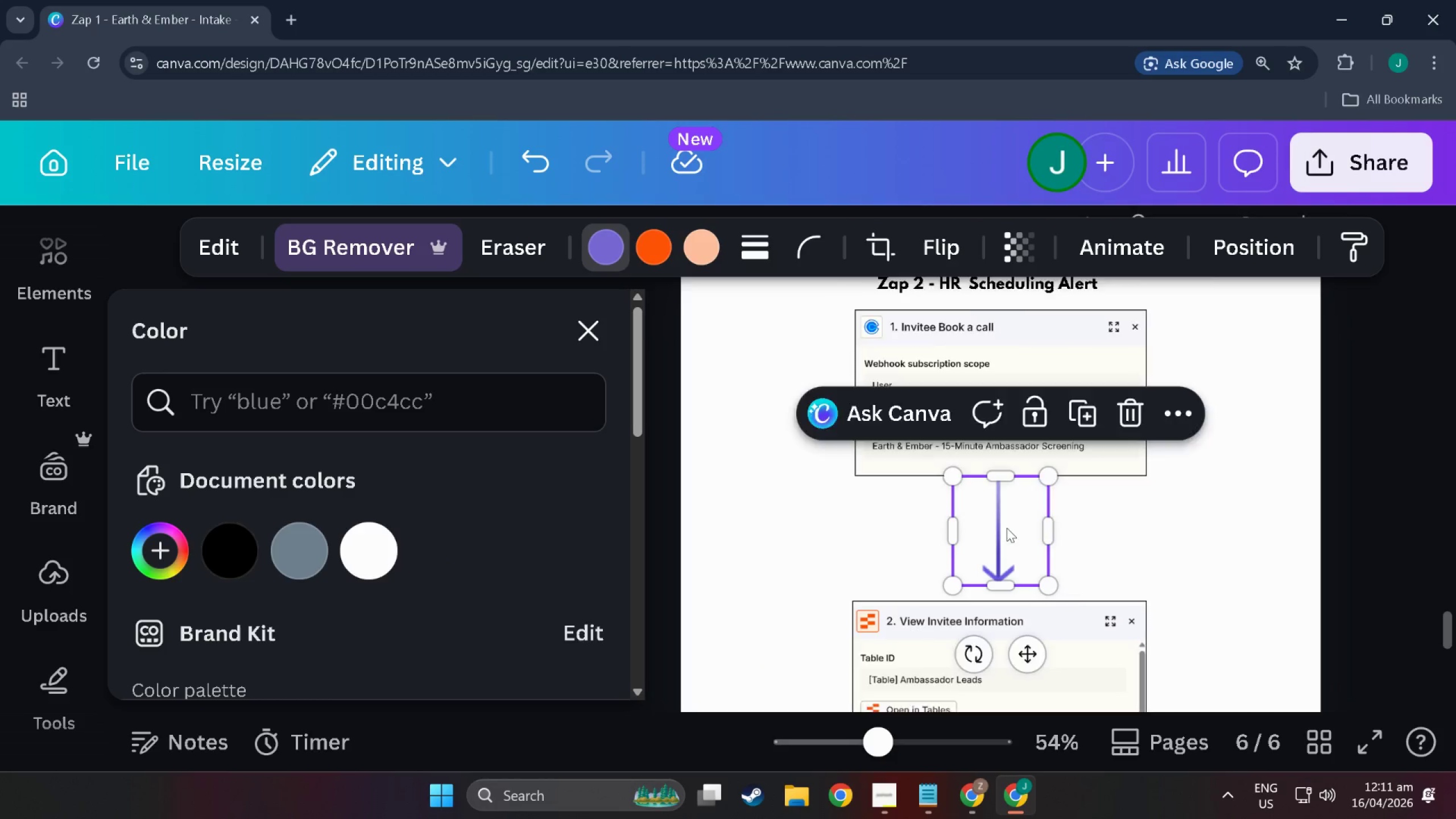 
scroll: coordinate [1004, 575], scroll_direction: down, amount: 17.0
 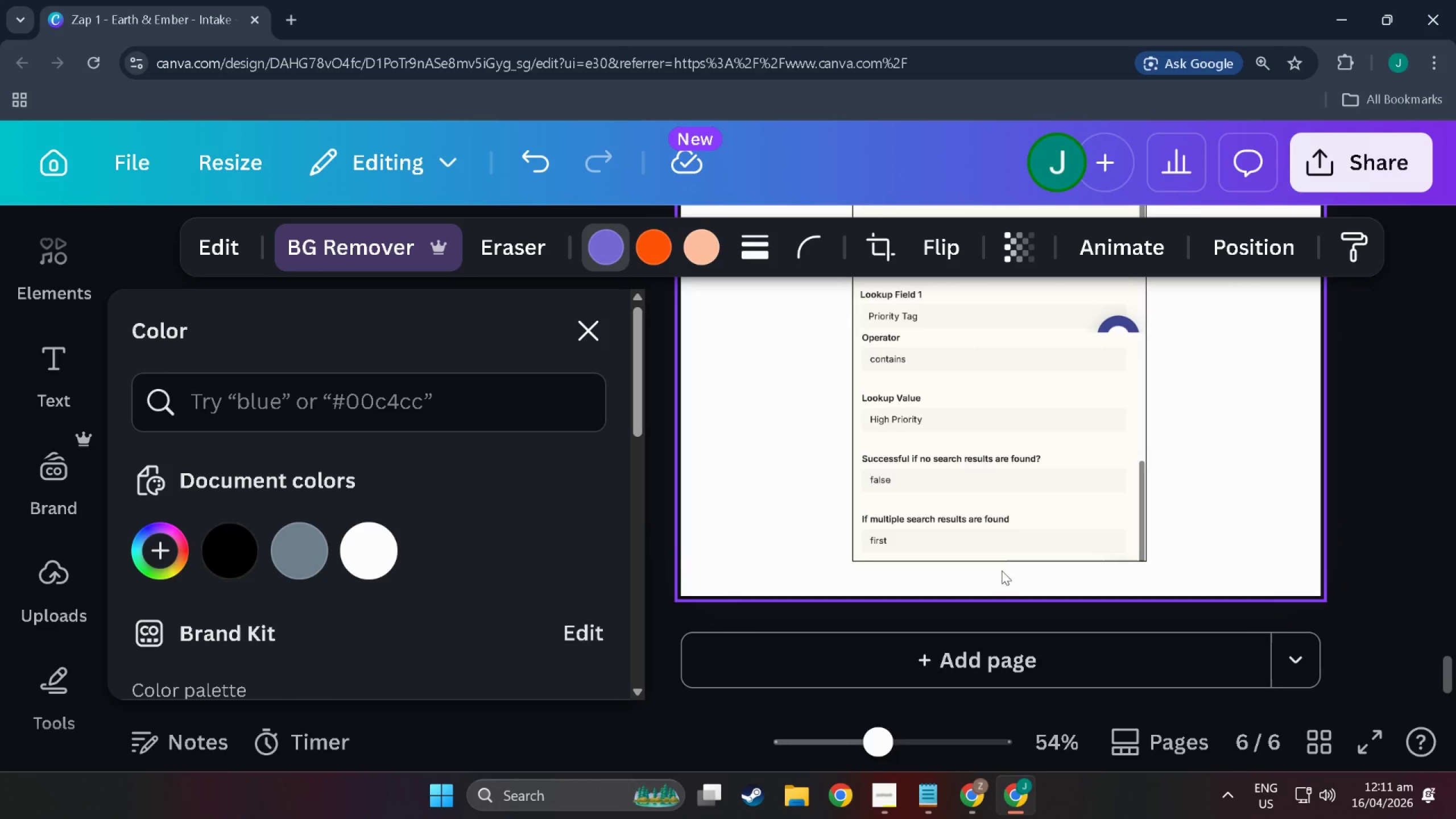 
scroll: coordinate [996, 560], scroll_direction: up, amount: 12.0
 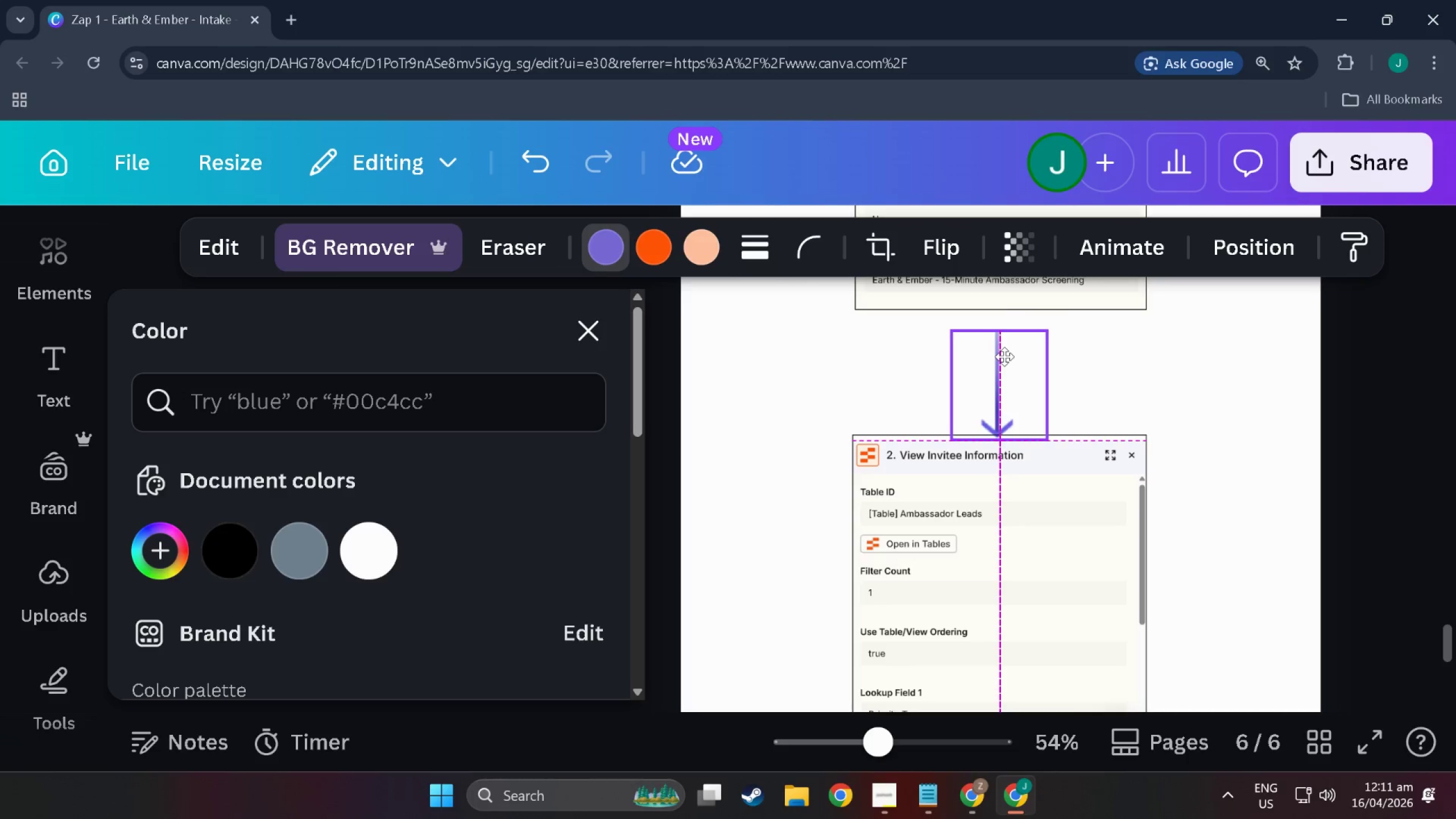 
key(Control+Z)
 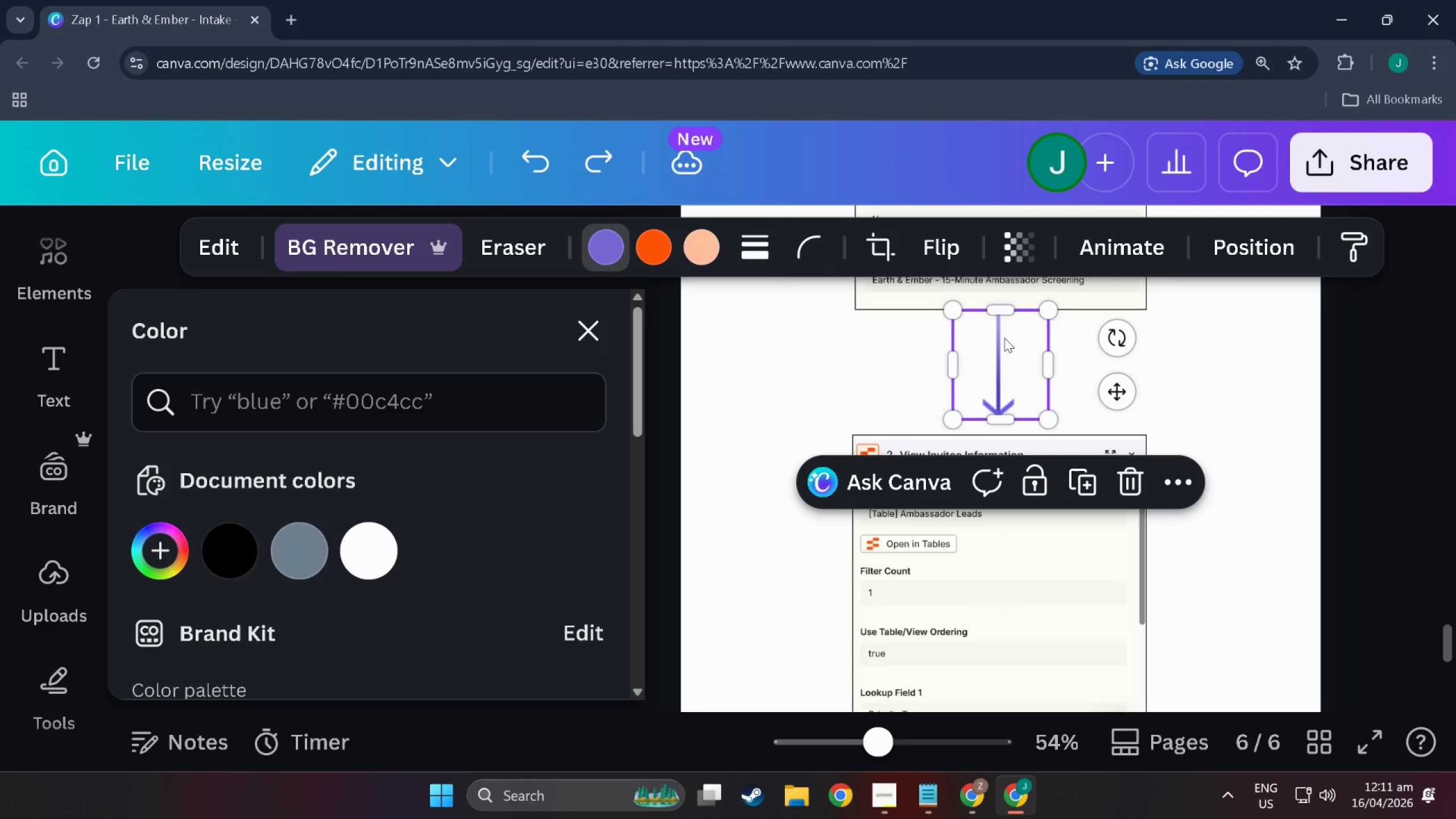 
left_click([1004, 338])
 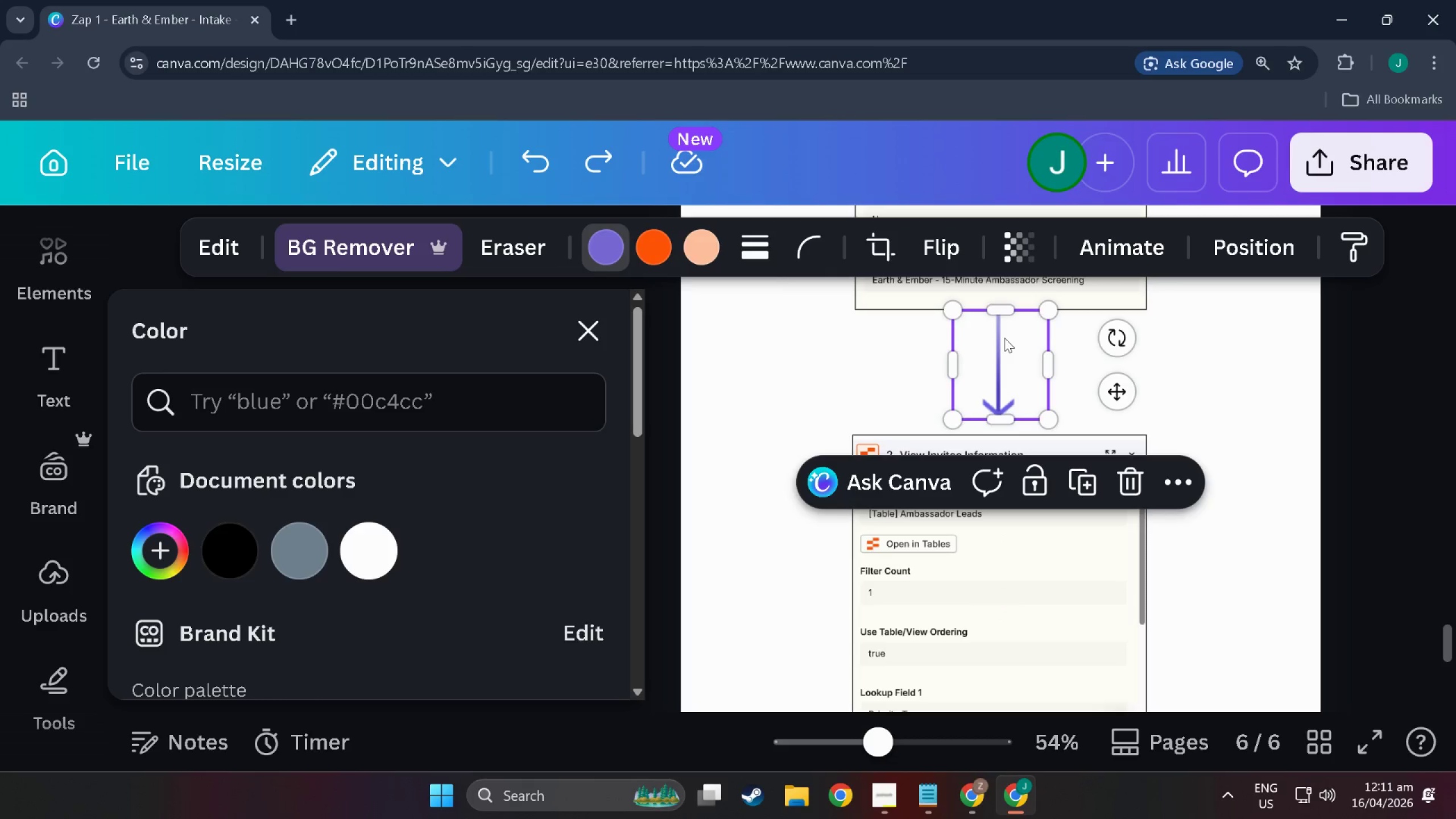 
key(Control+C)
 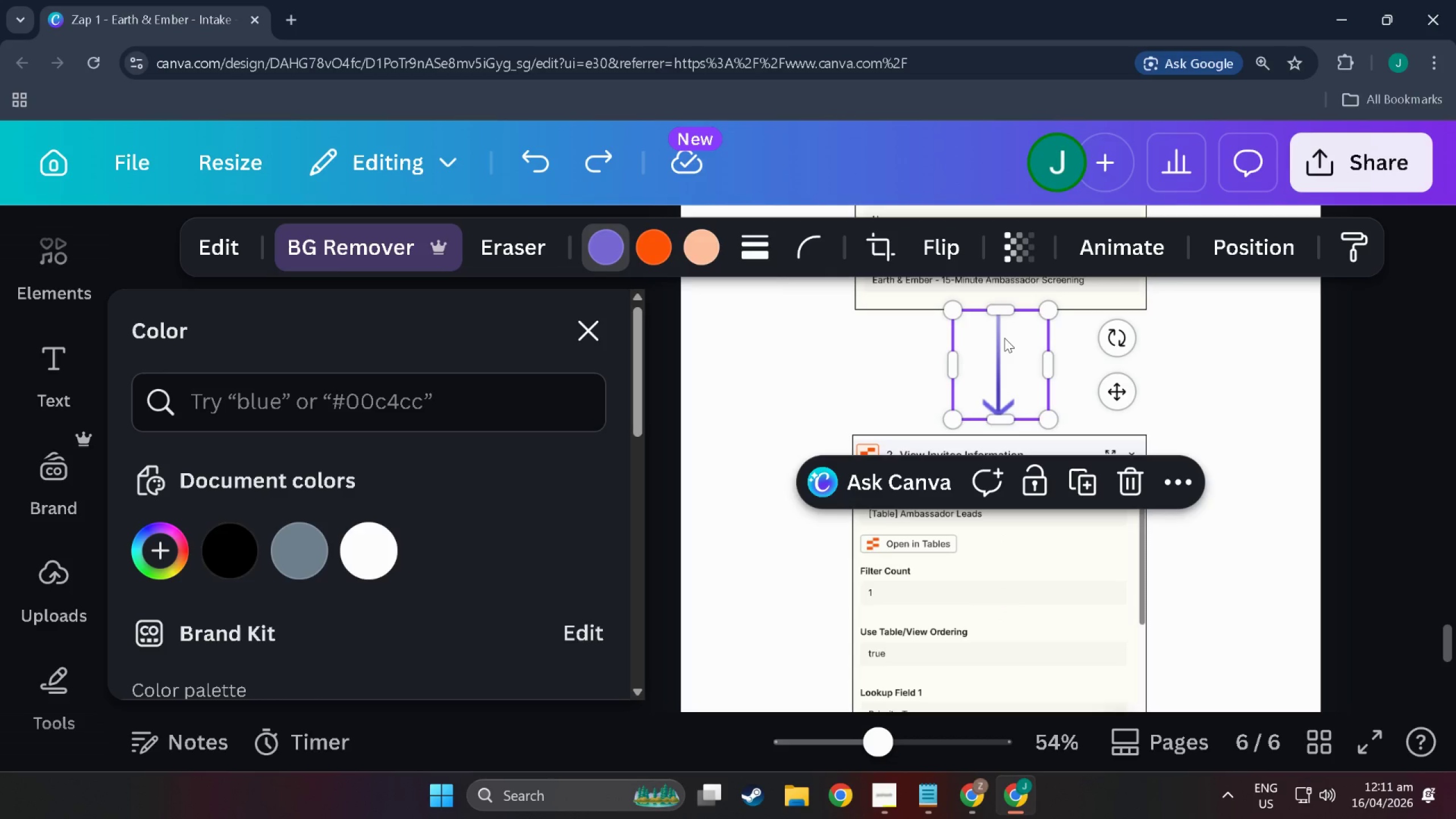 
left_click([1004, 338])
 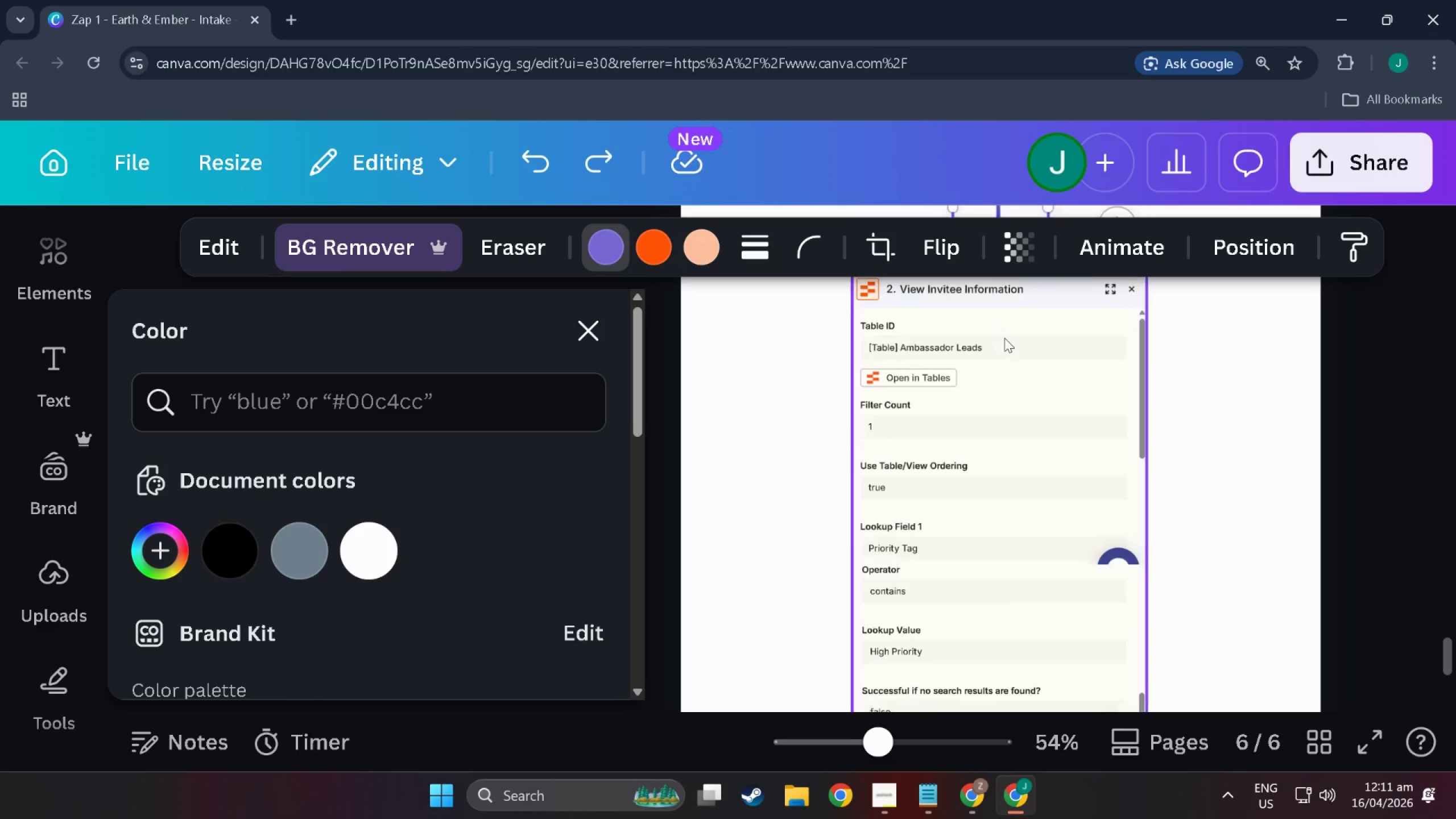 
left_click([987, 572])
 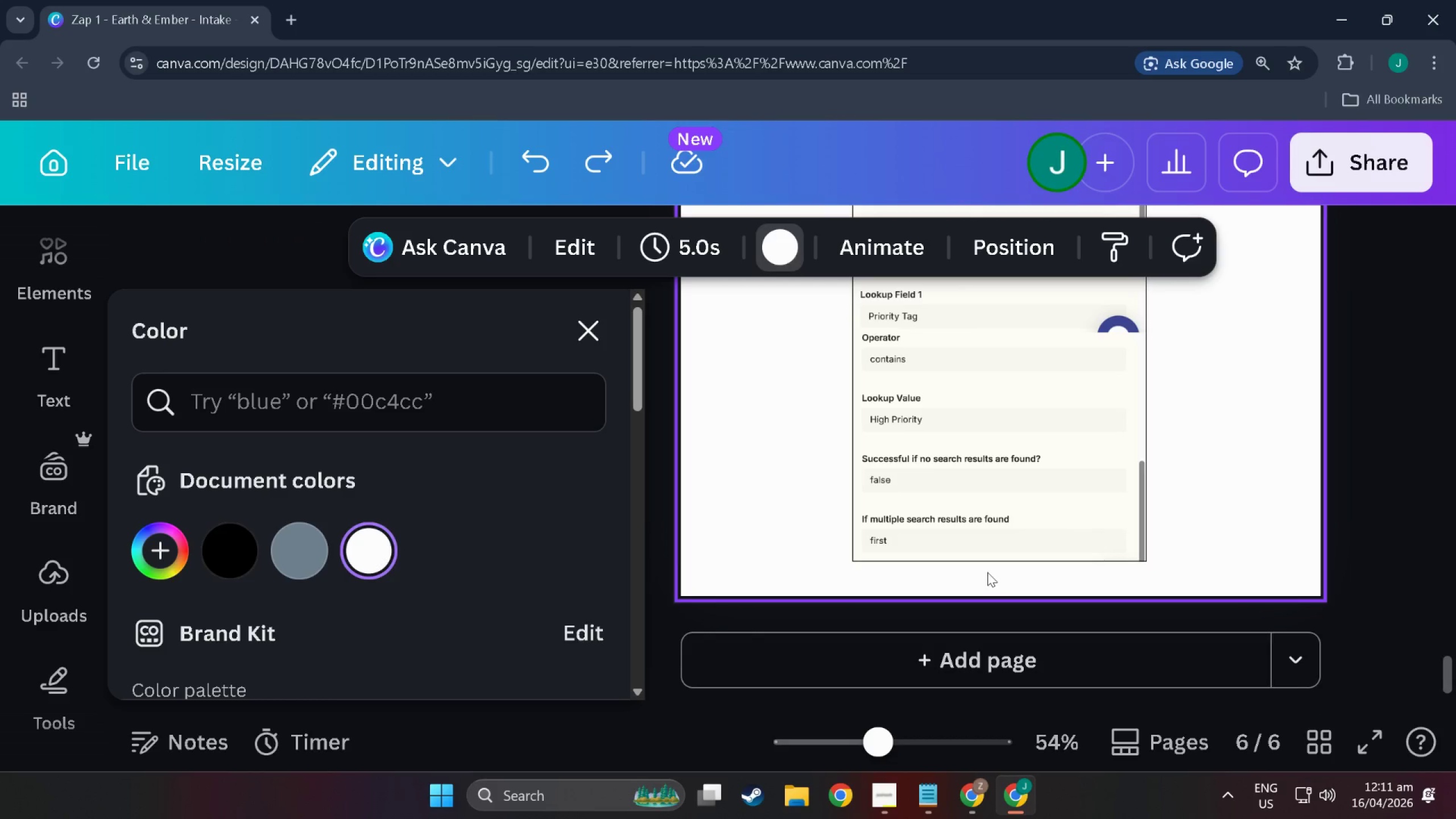 
scroll: coordinate [1011, 371], scroll_direction: down, amount: 16.0
 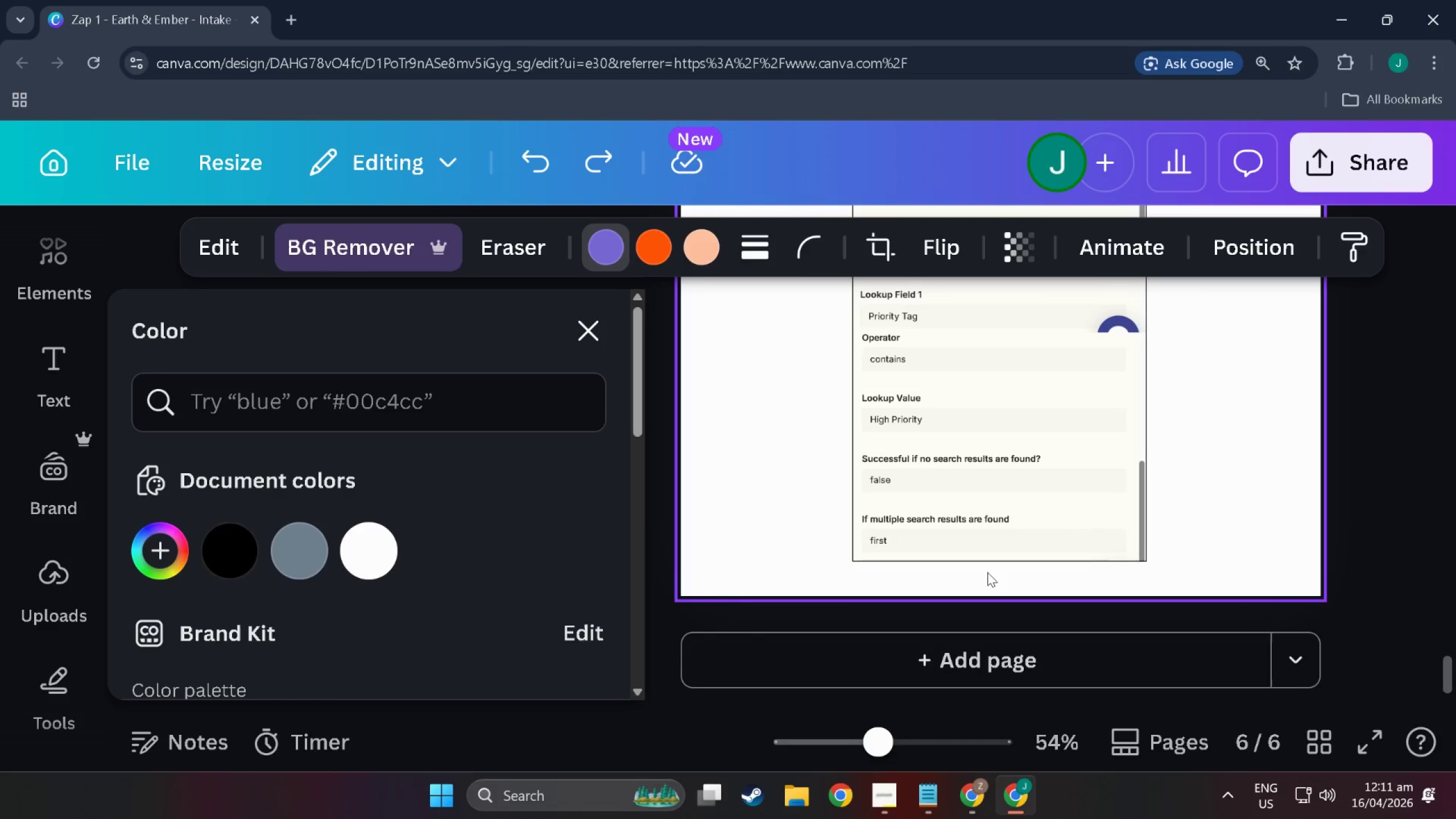 
key(Control+V)
 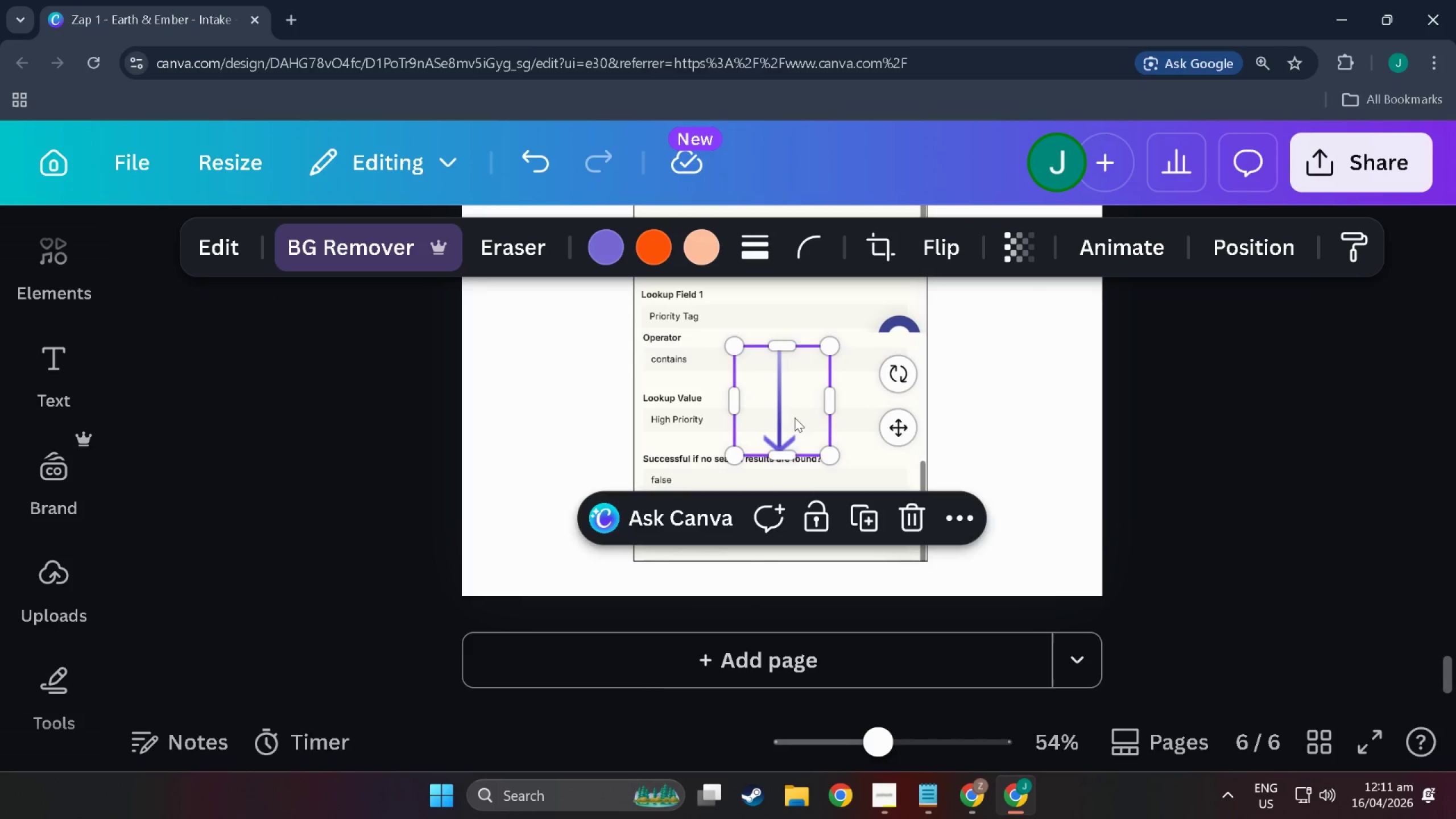 
left_click_drag(start_coordinate=[789, 403], to_coordinate=[787, 622])
 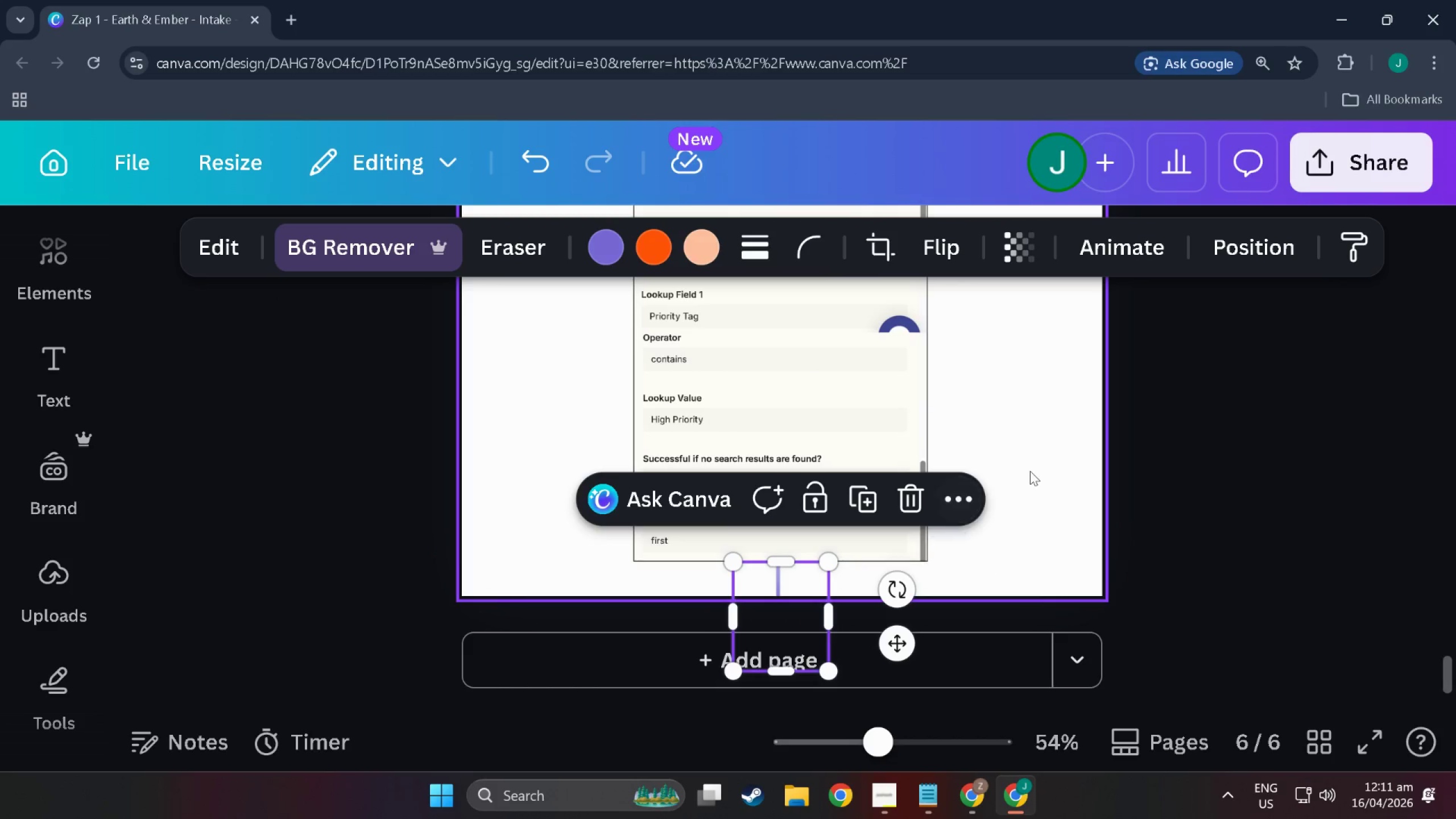 
left_click([1030, 469])
 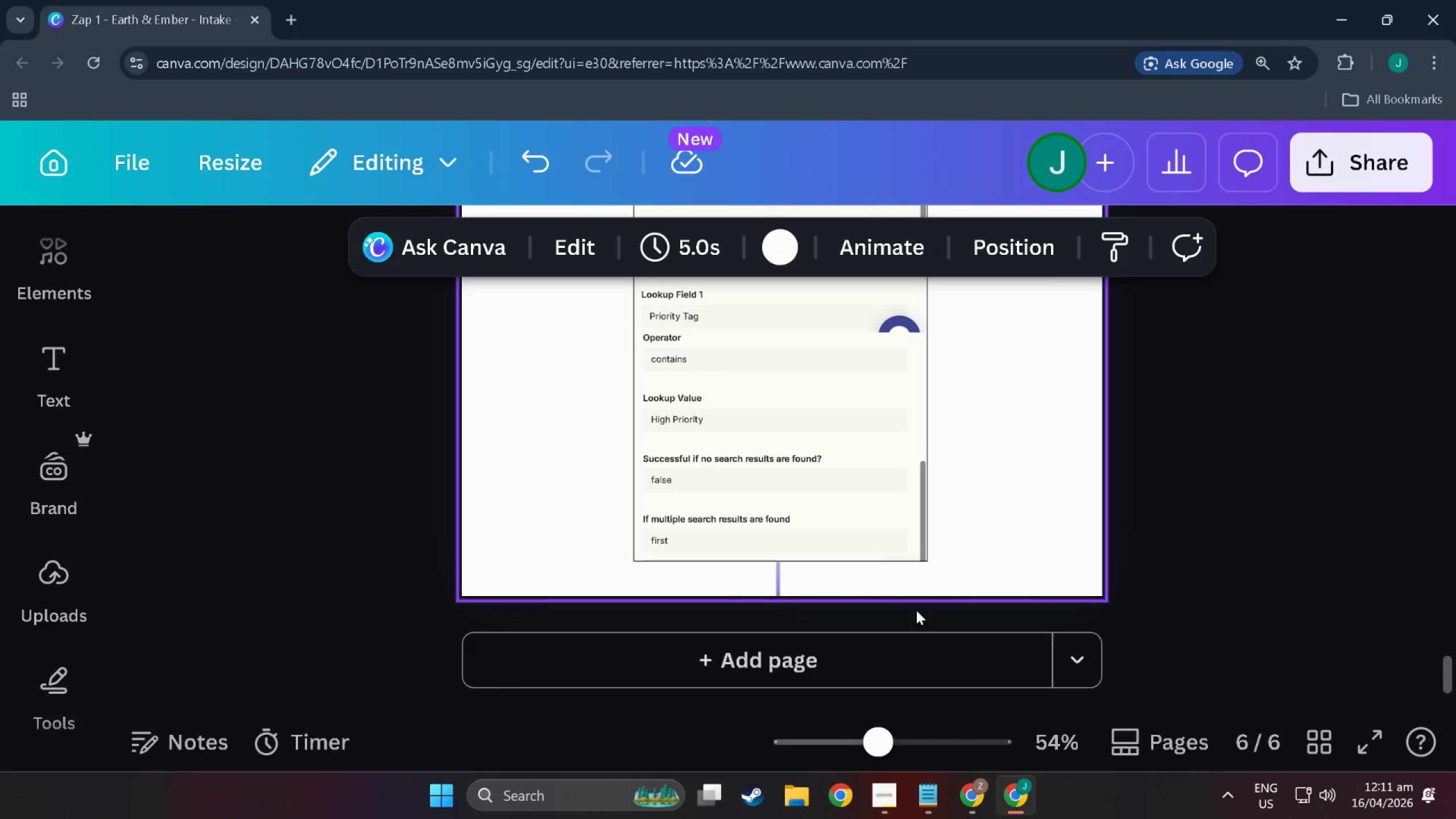 
left_click([883, 652])
 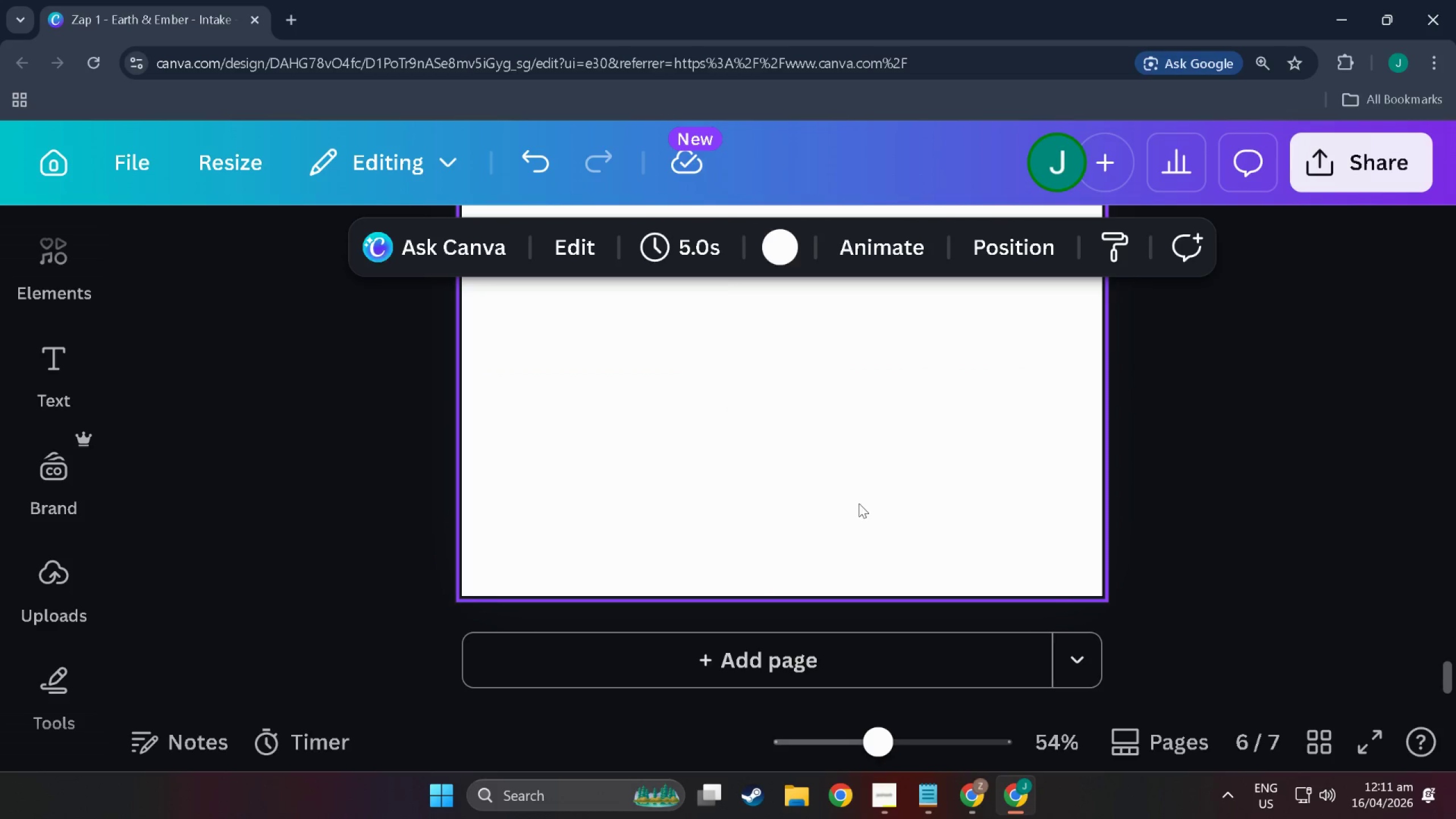 
scroll: coordinate [908, 618], scroll_direction: down, amount: 2.0
 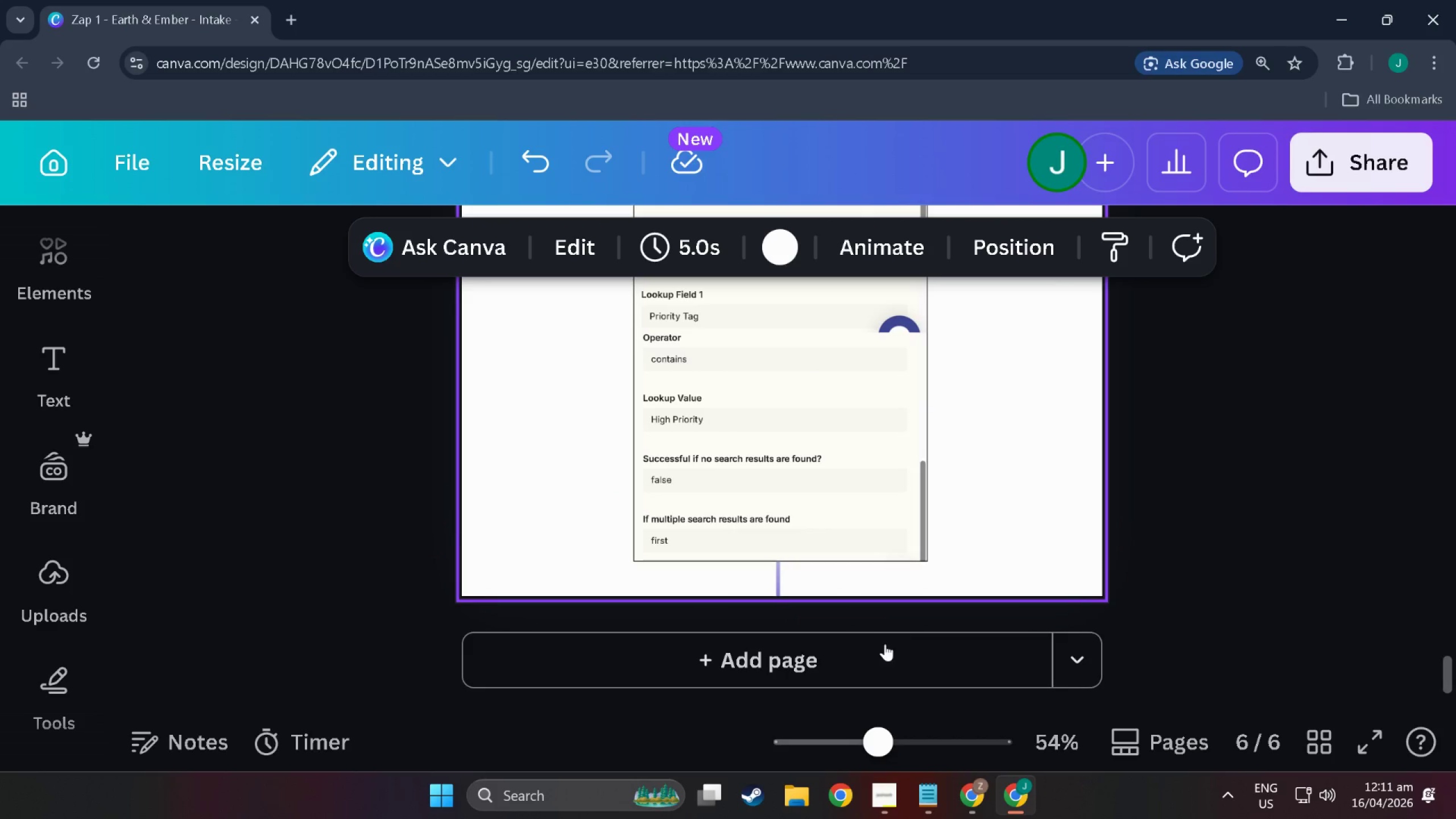 
key(Control+V)
 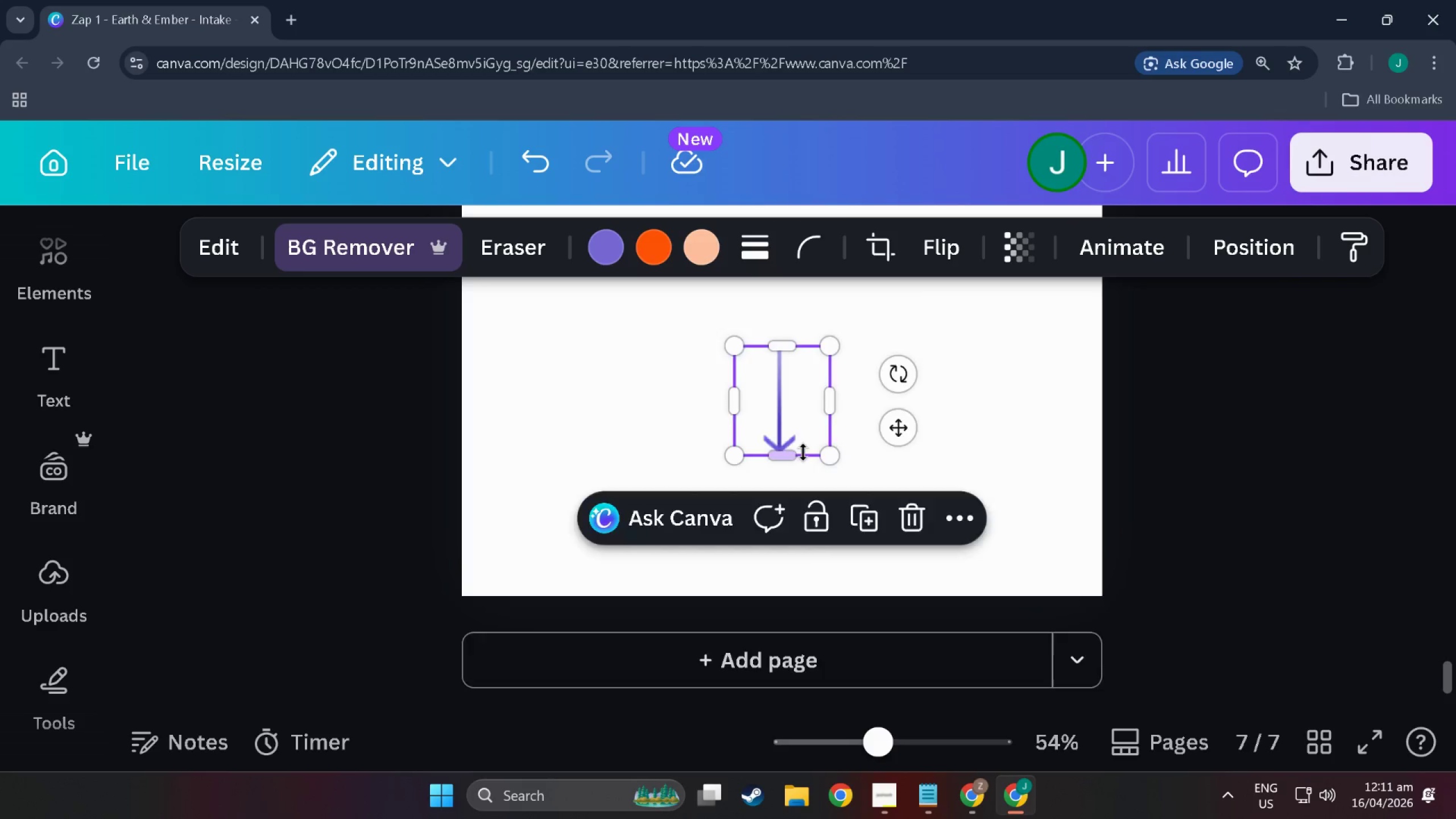 
left_click_drag(start_coordinate=[783, 638], to_coordinate=[788, 363])
 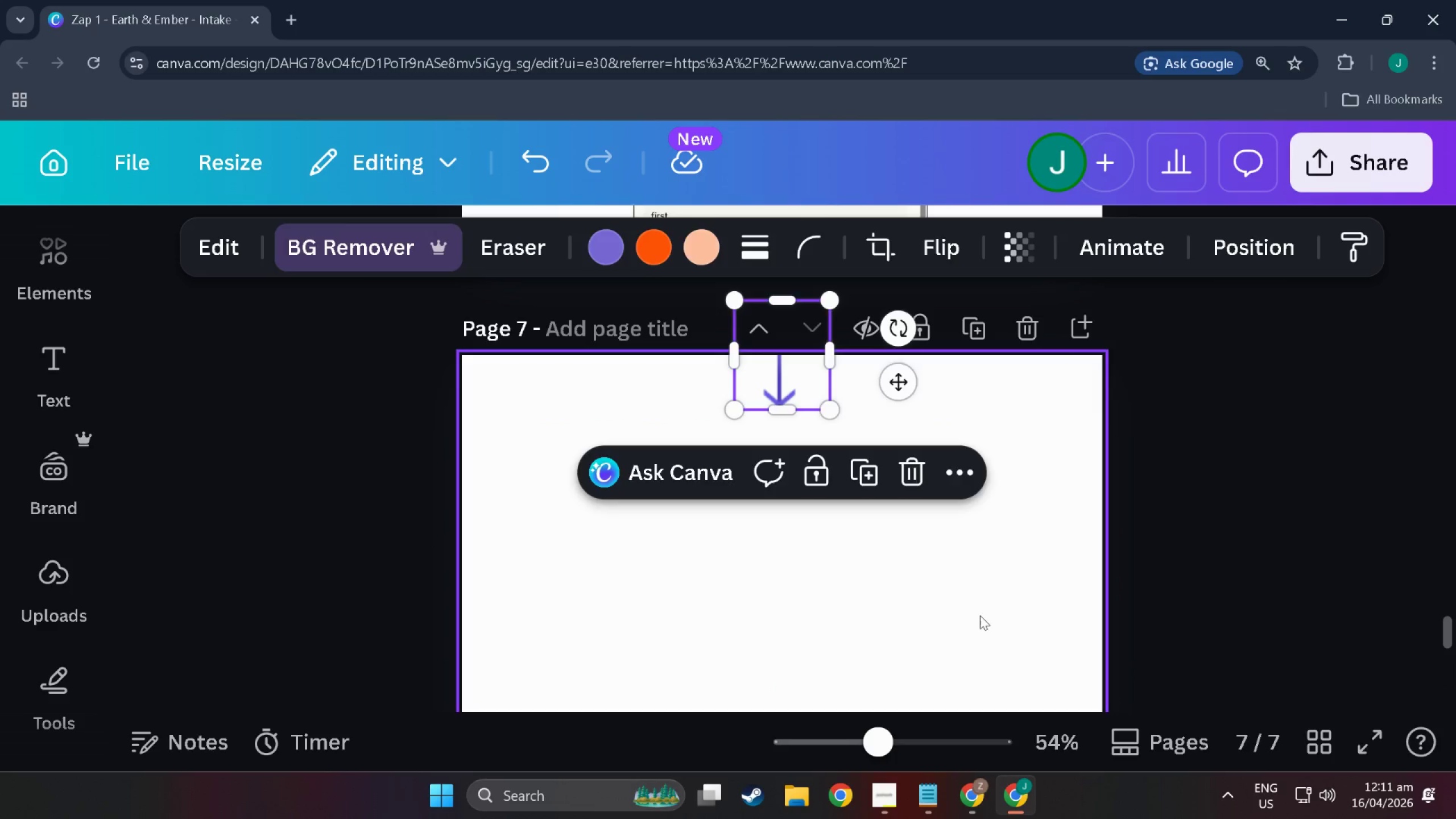 
scroll: coordinate [782, 446], scroll_direction: up, amount: 20.0
 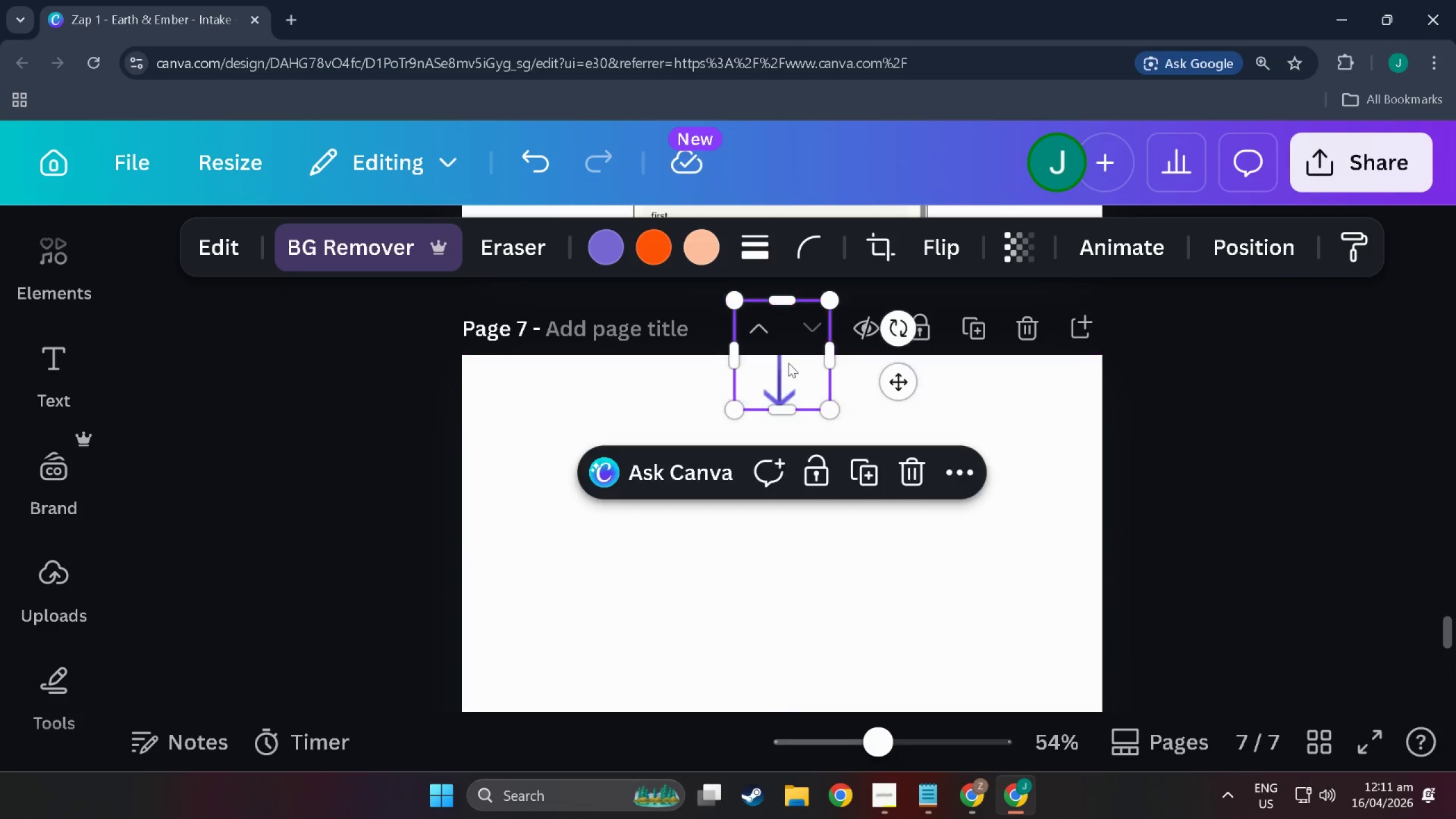 
left_click([980, 615])
 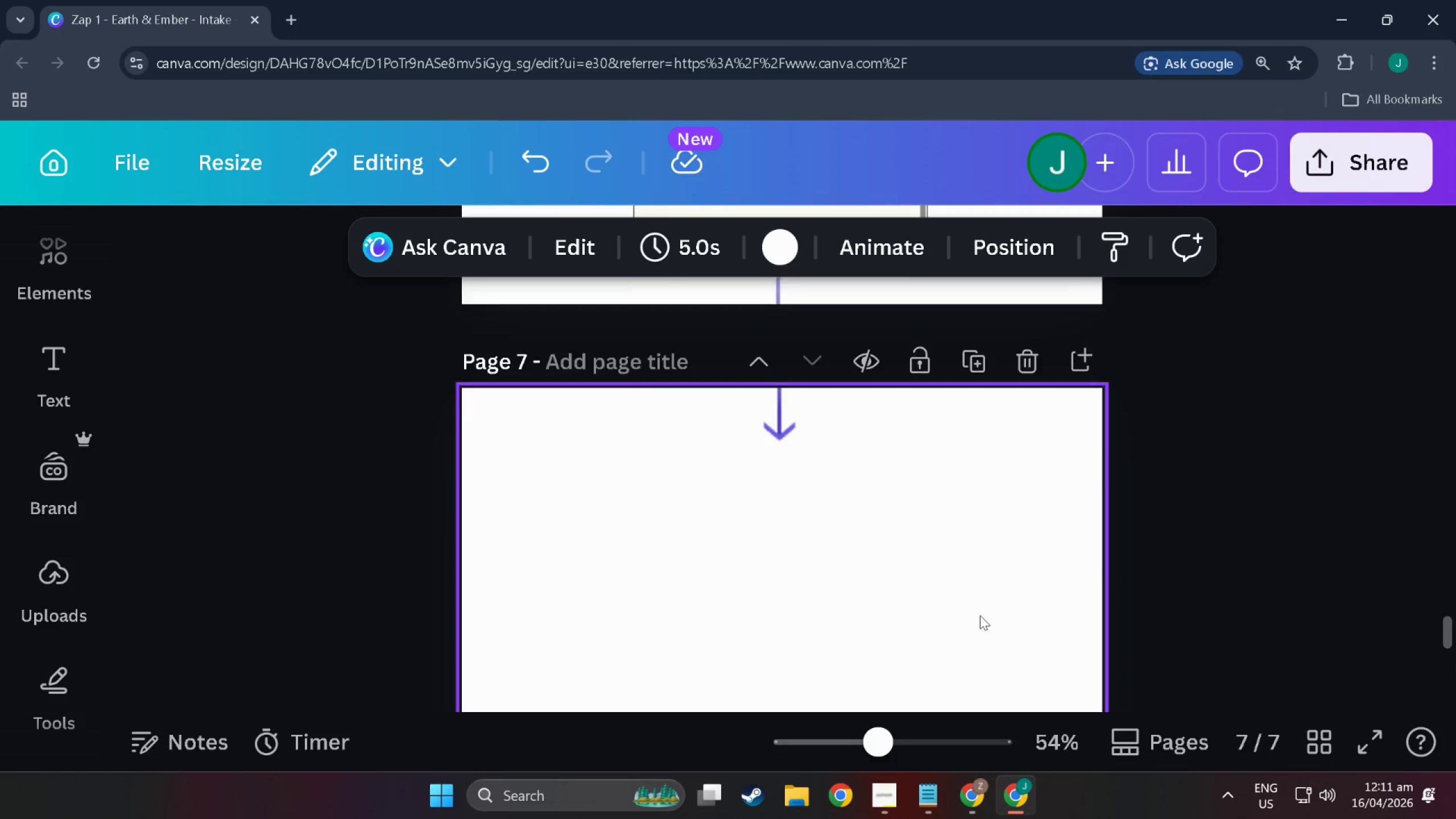 
key(Alt+Tab)
 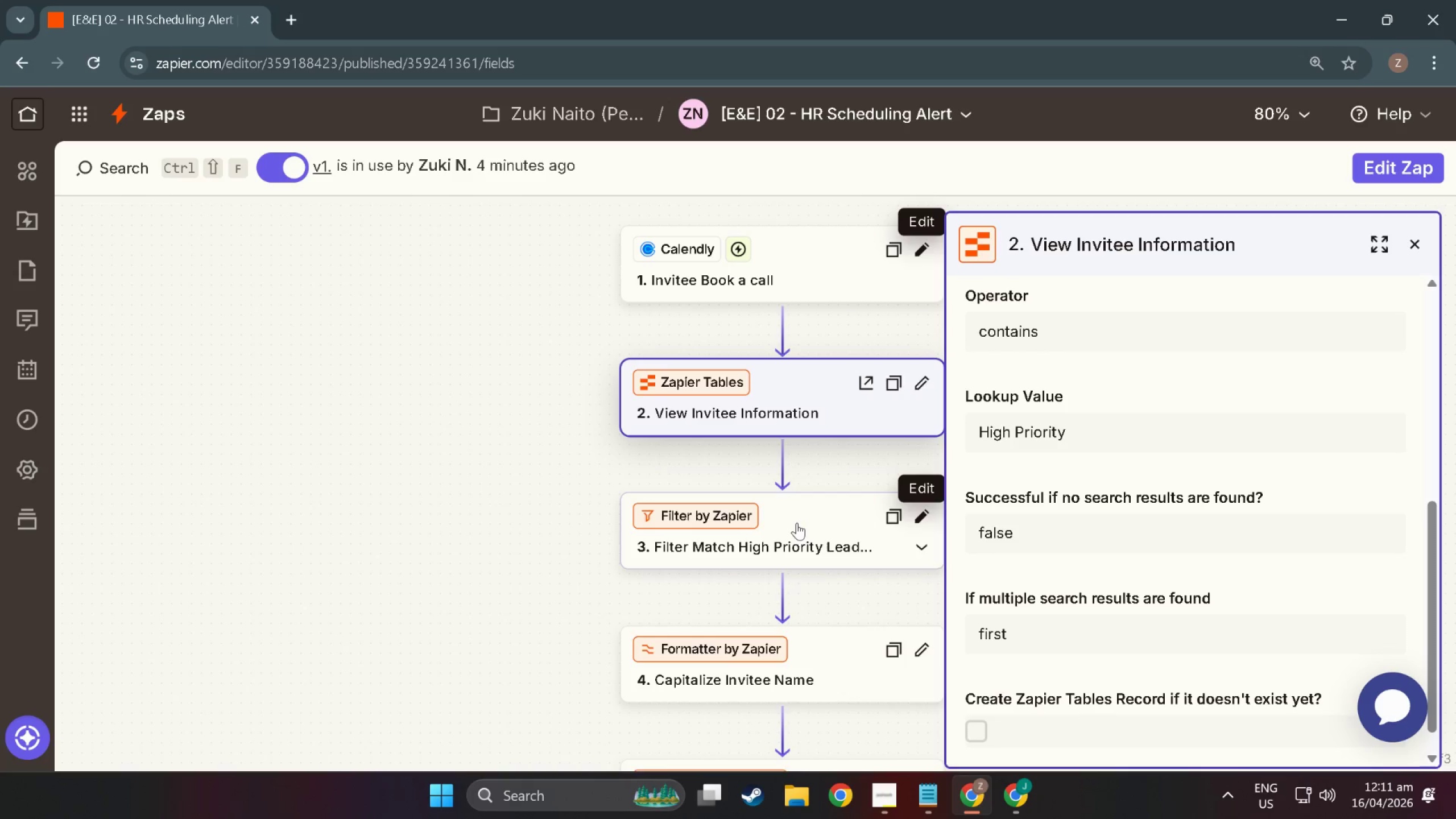 
scroll: coordinate [977, 617], scroll_direction: down, amount: 5.0
 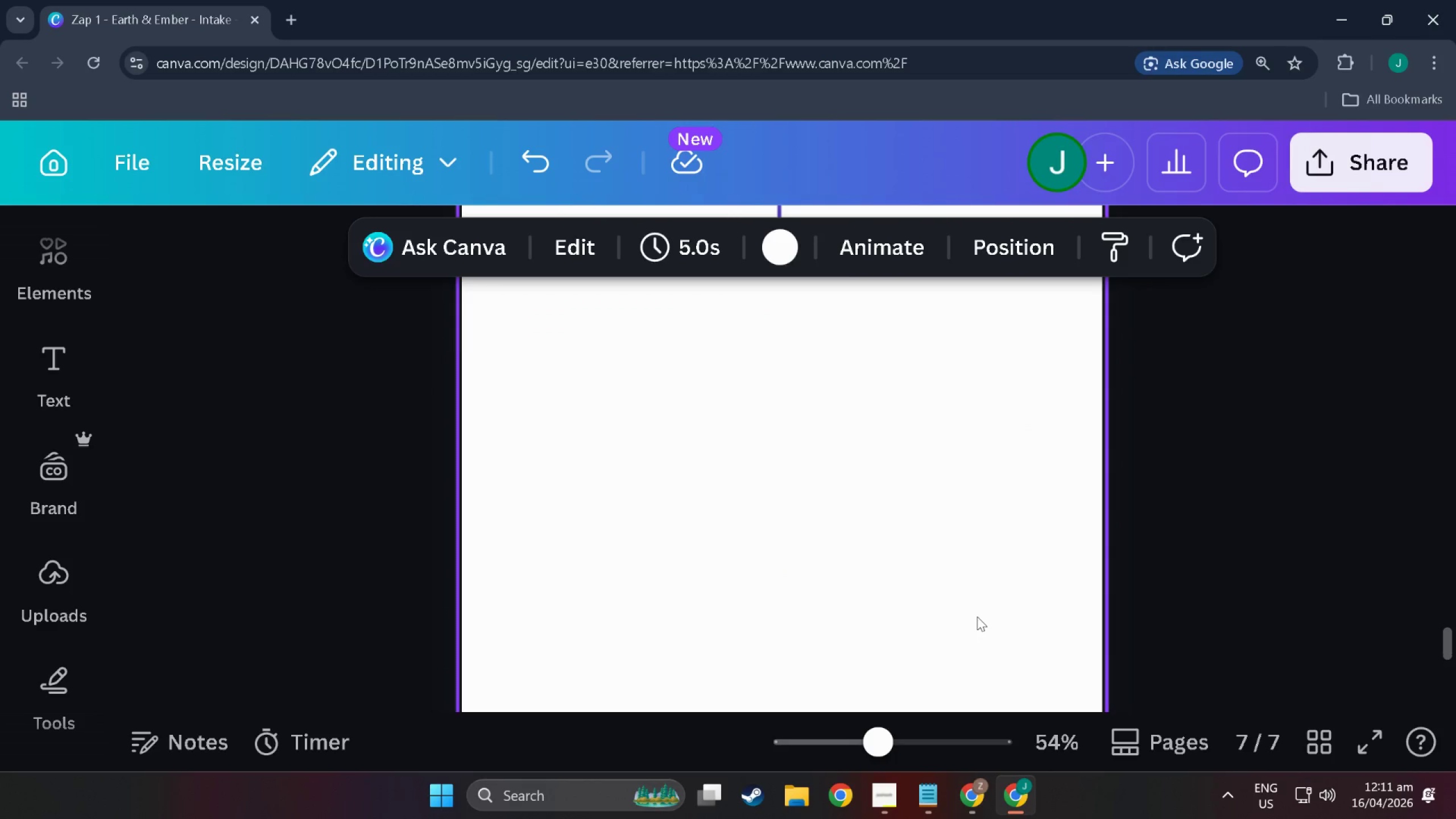 
left_click([797, 523])
 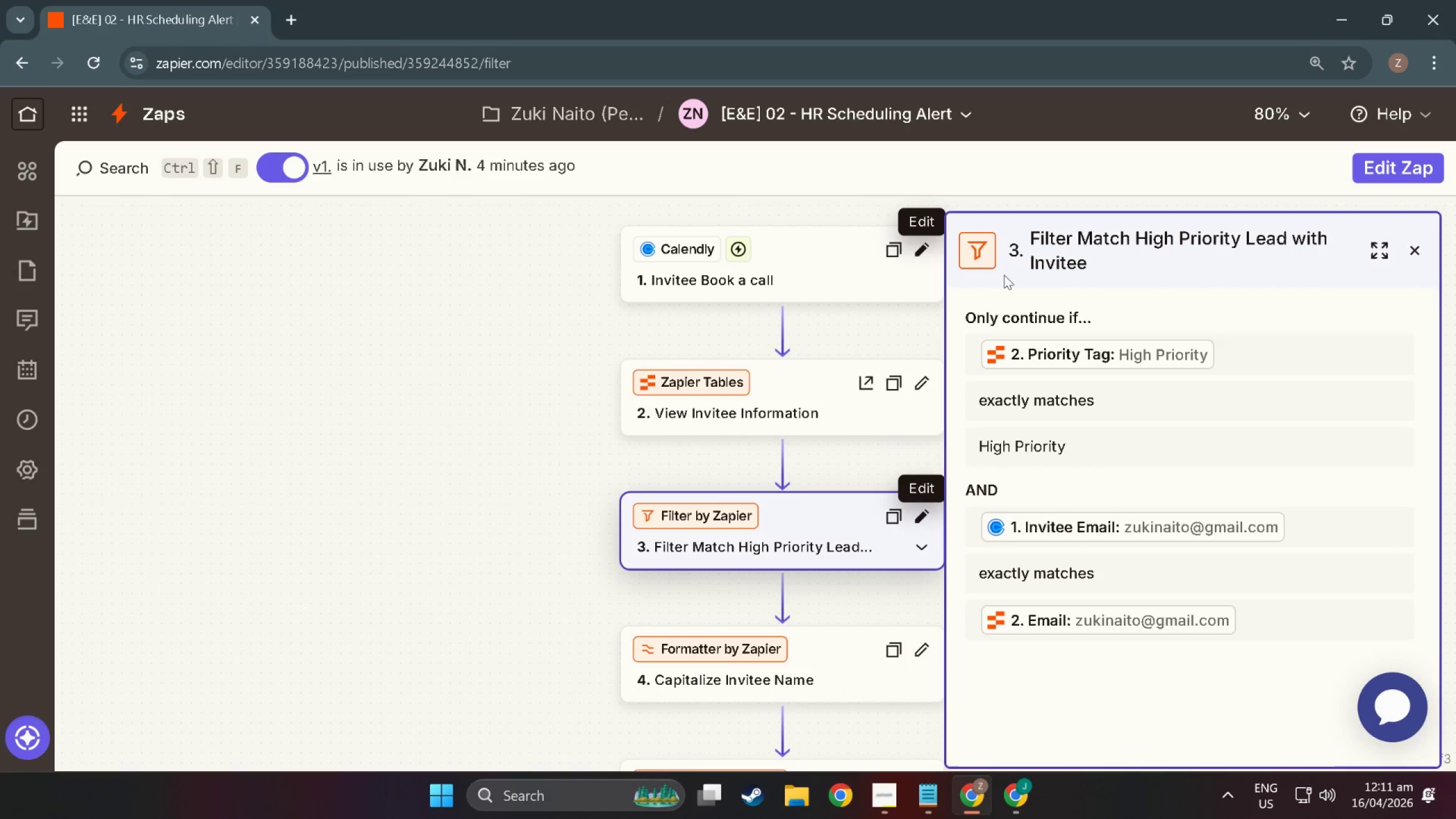 
key(Meta+MetaLeft)
 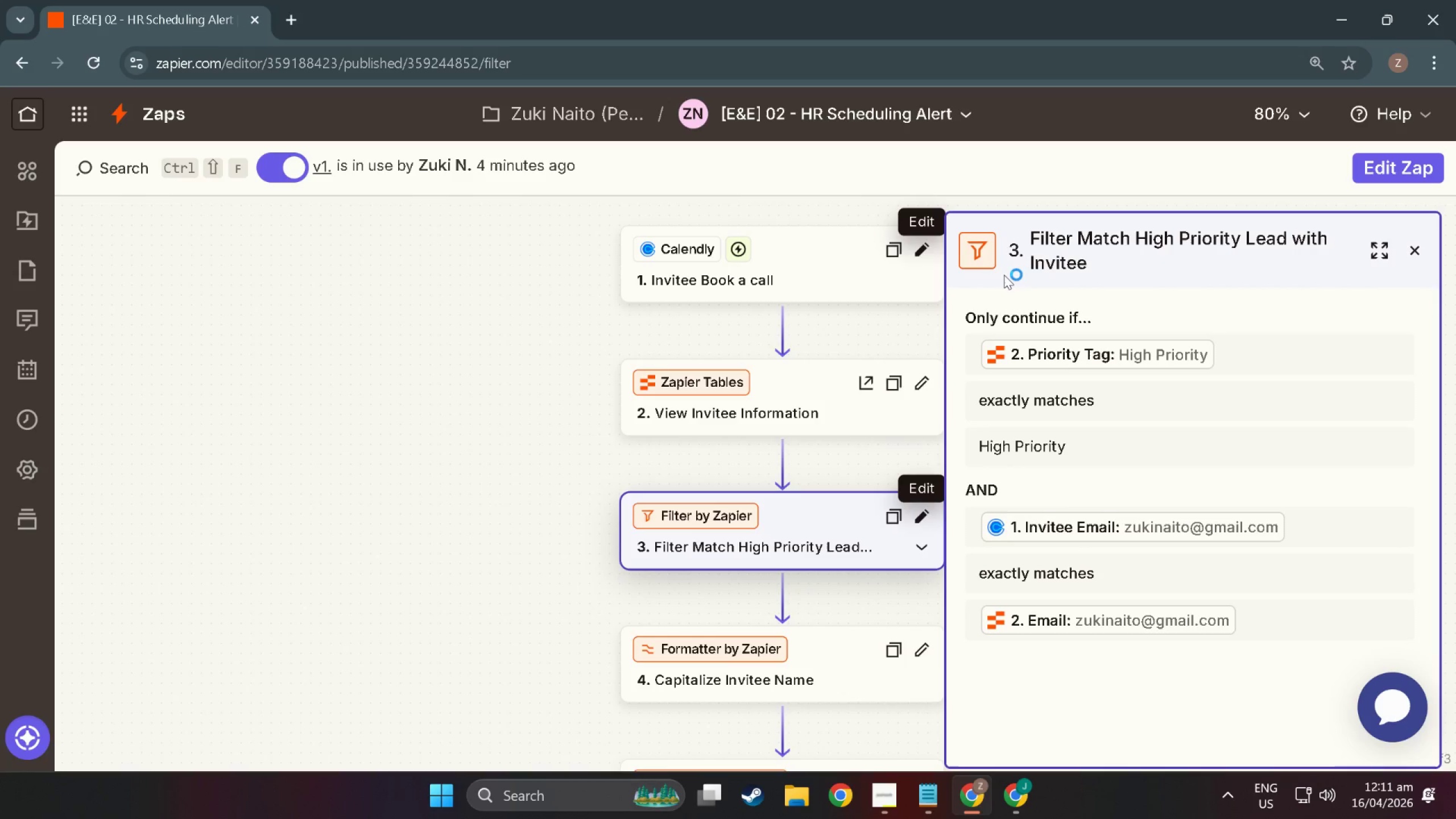 
key(Meta+Shift+ShiftLeft)
 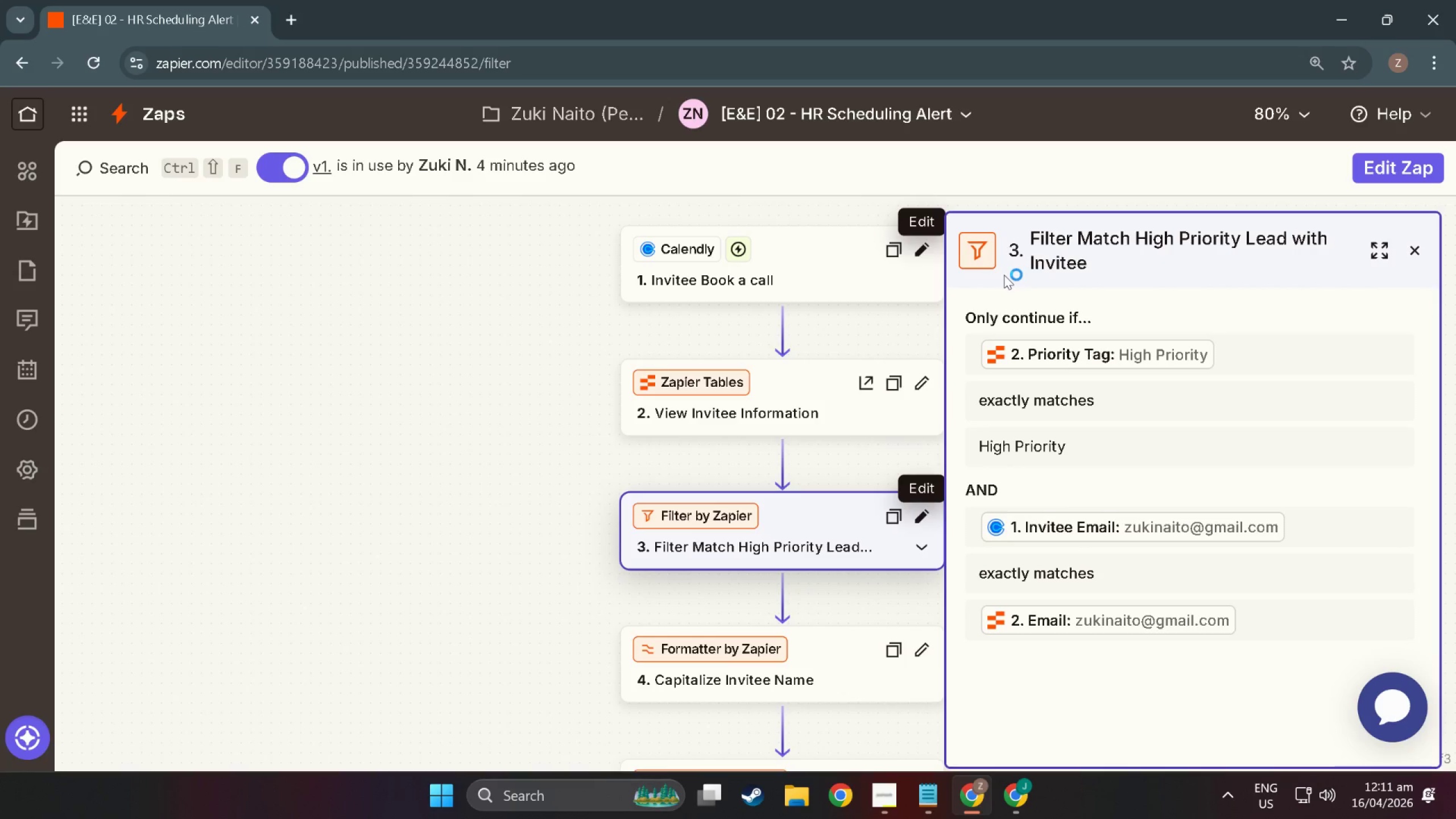 
key(Meta+Shift+S)
 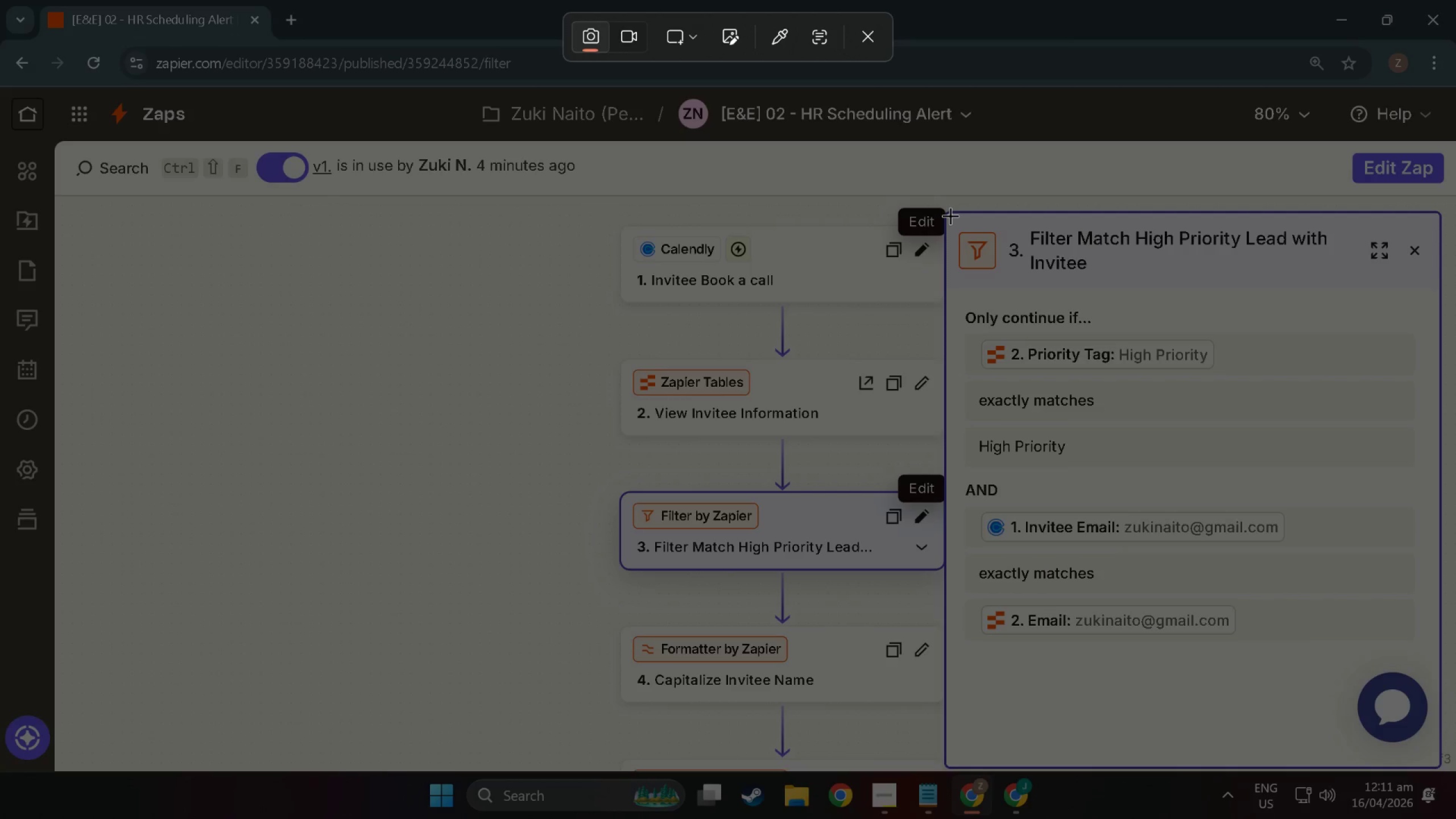 
left_click_drag(start_coordinate=[952, 216], to_coordinate=[1438, 758])
 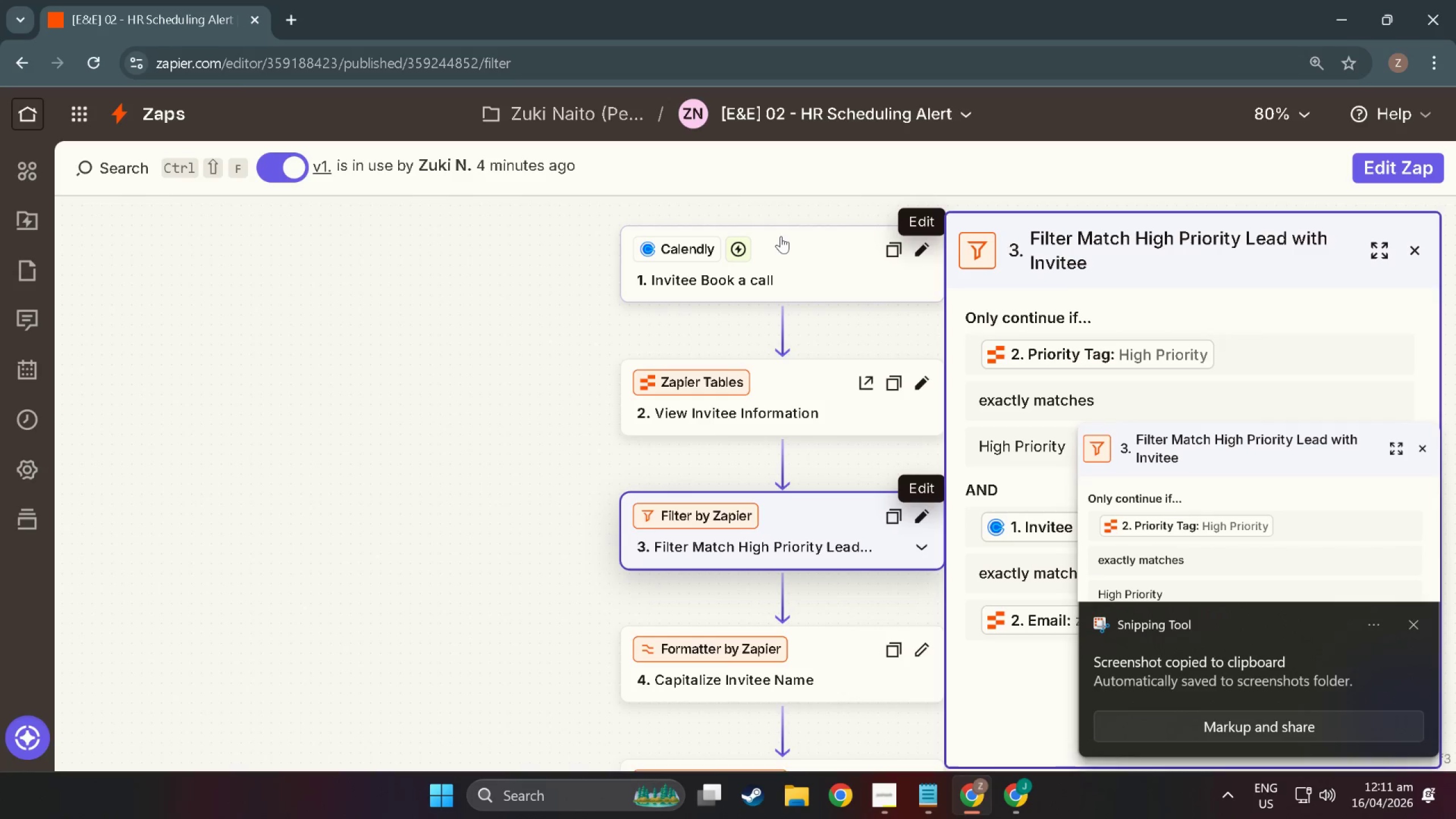 
key(Alt+Tab)
 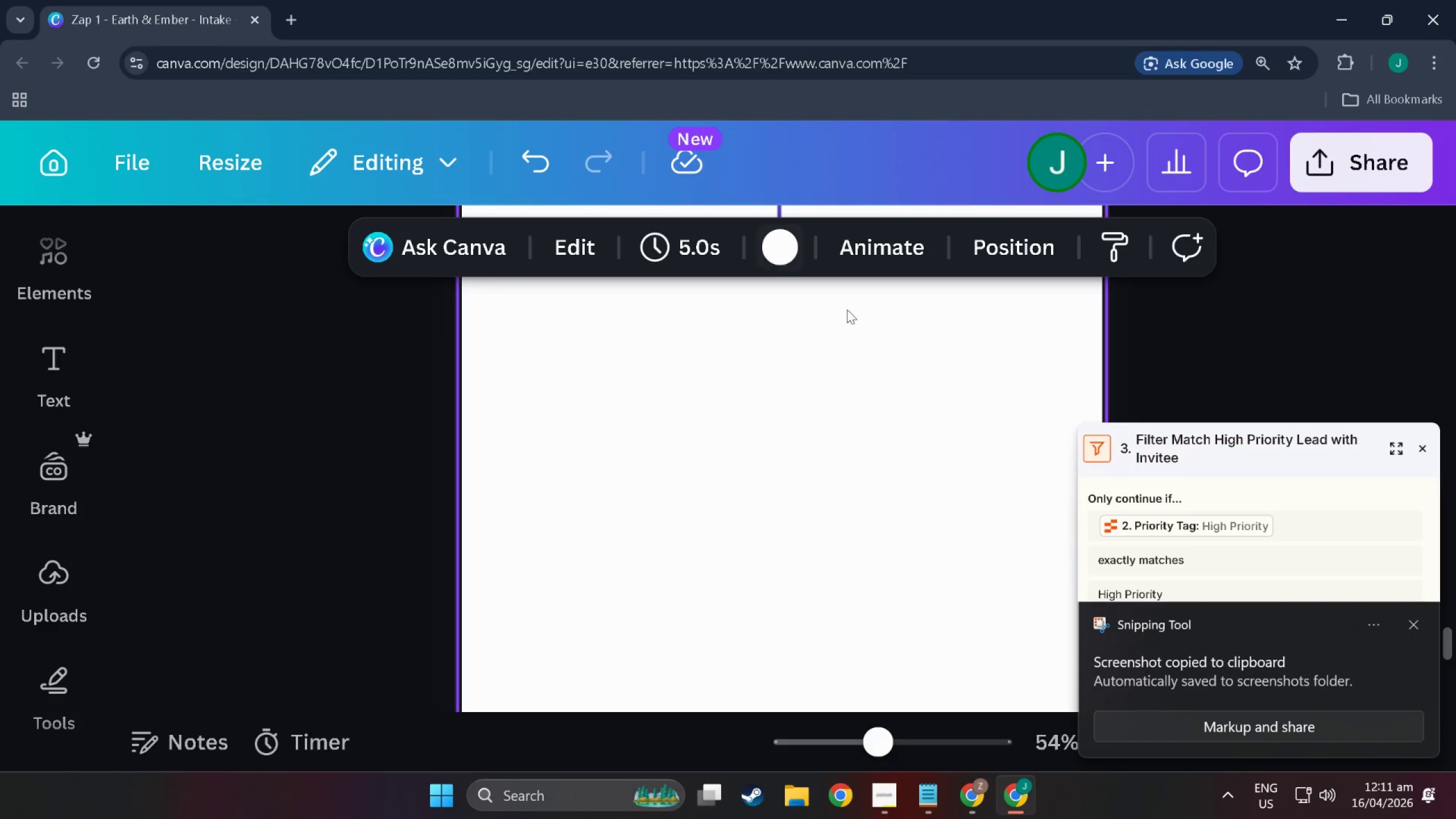 
left_click([748, 332])
 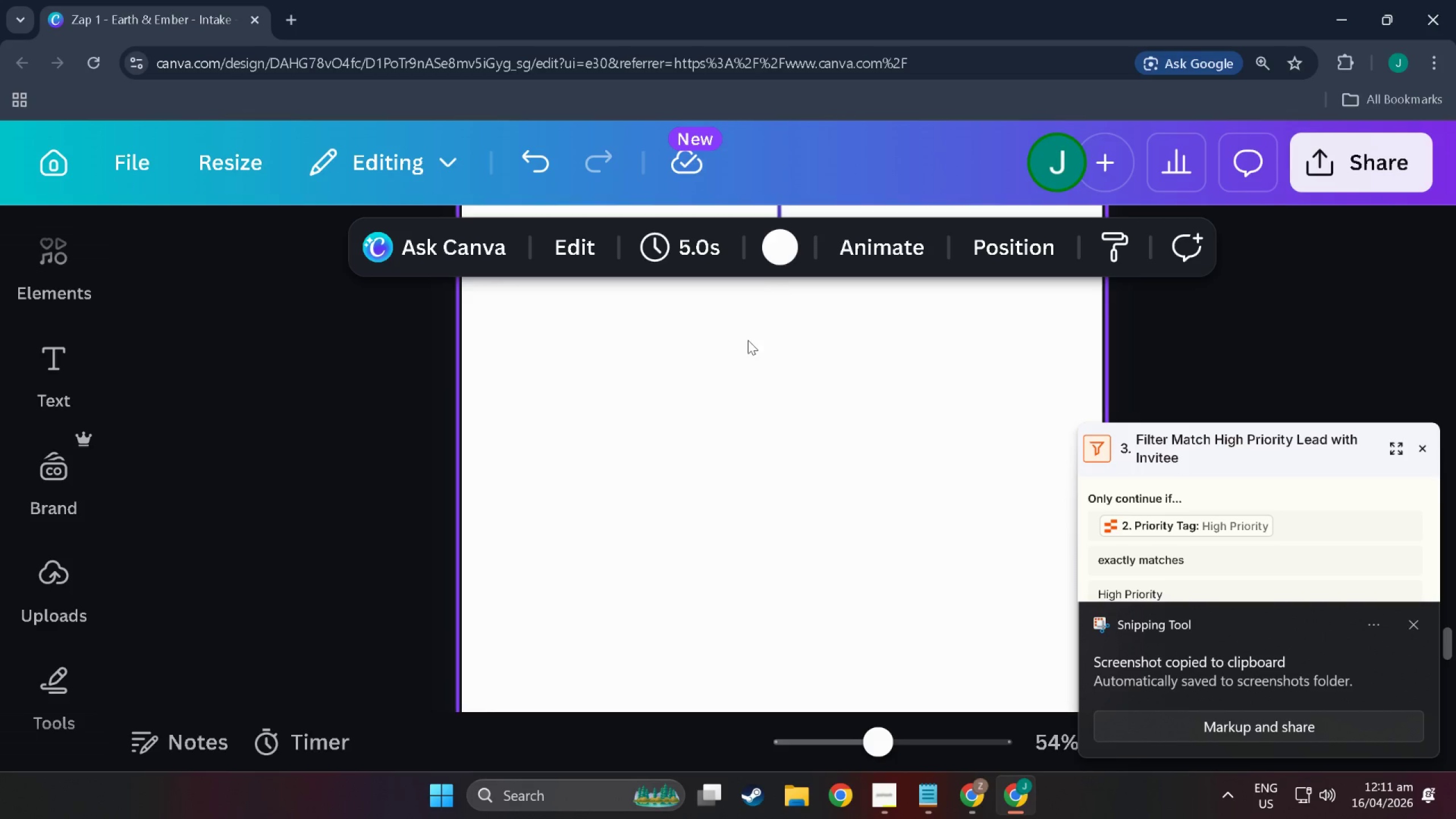 
key(Control+ControlLeft)
 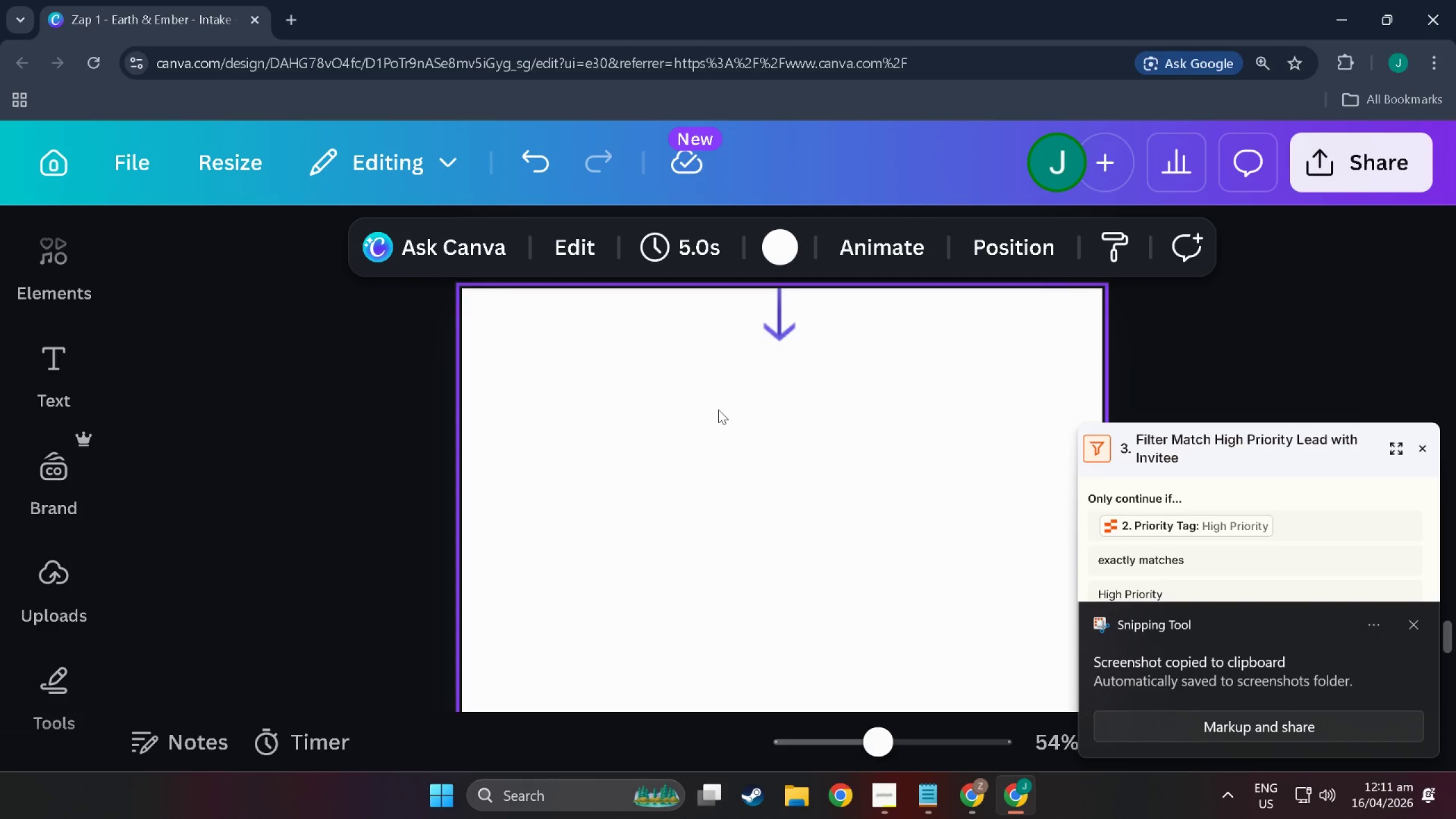 
key(Control+V)
 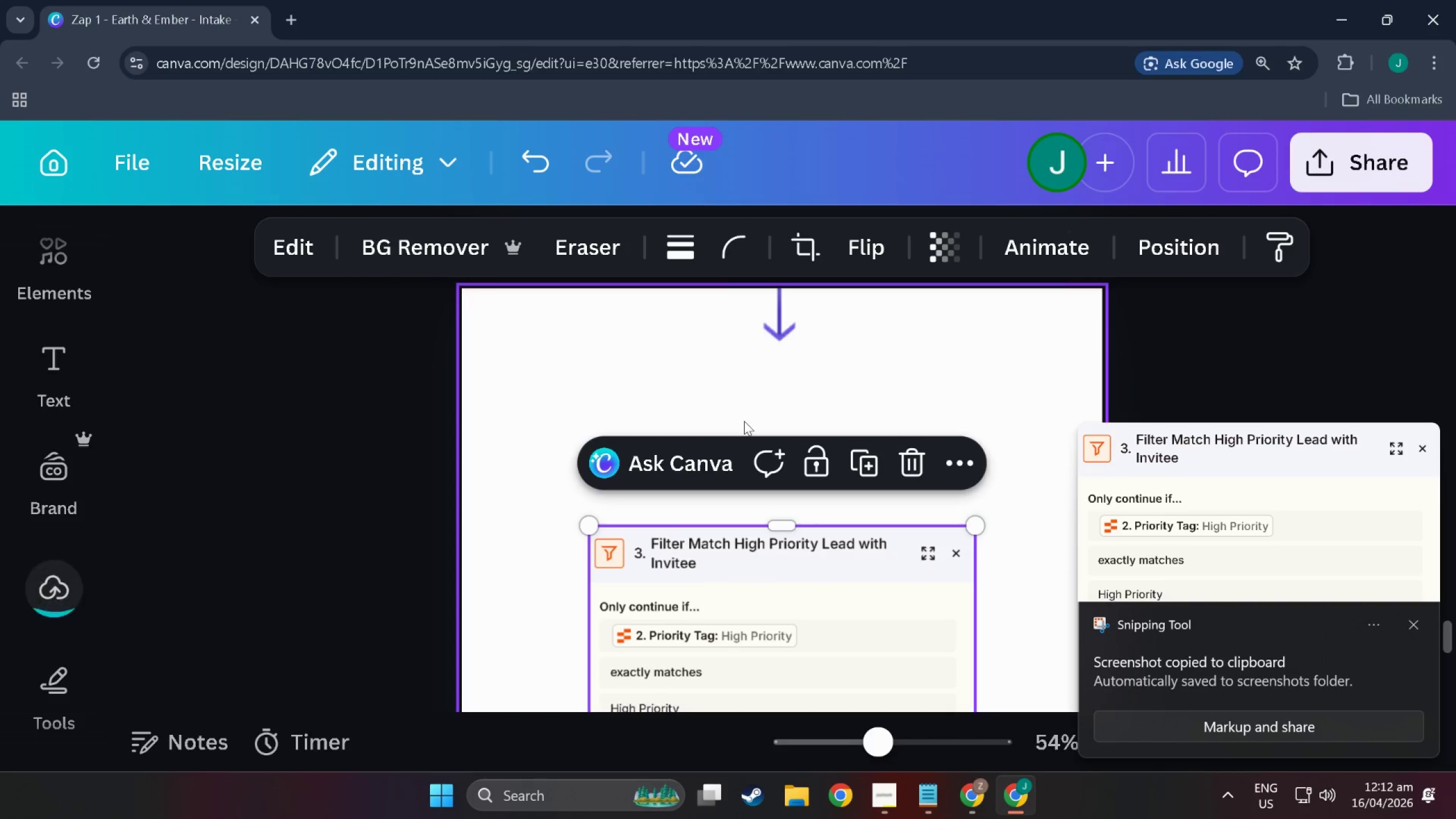 
scroll: coordinate [746, 349], scroll_direction: up, amount: 3.0
 